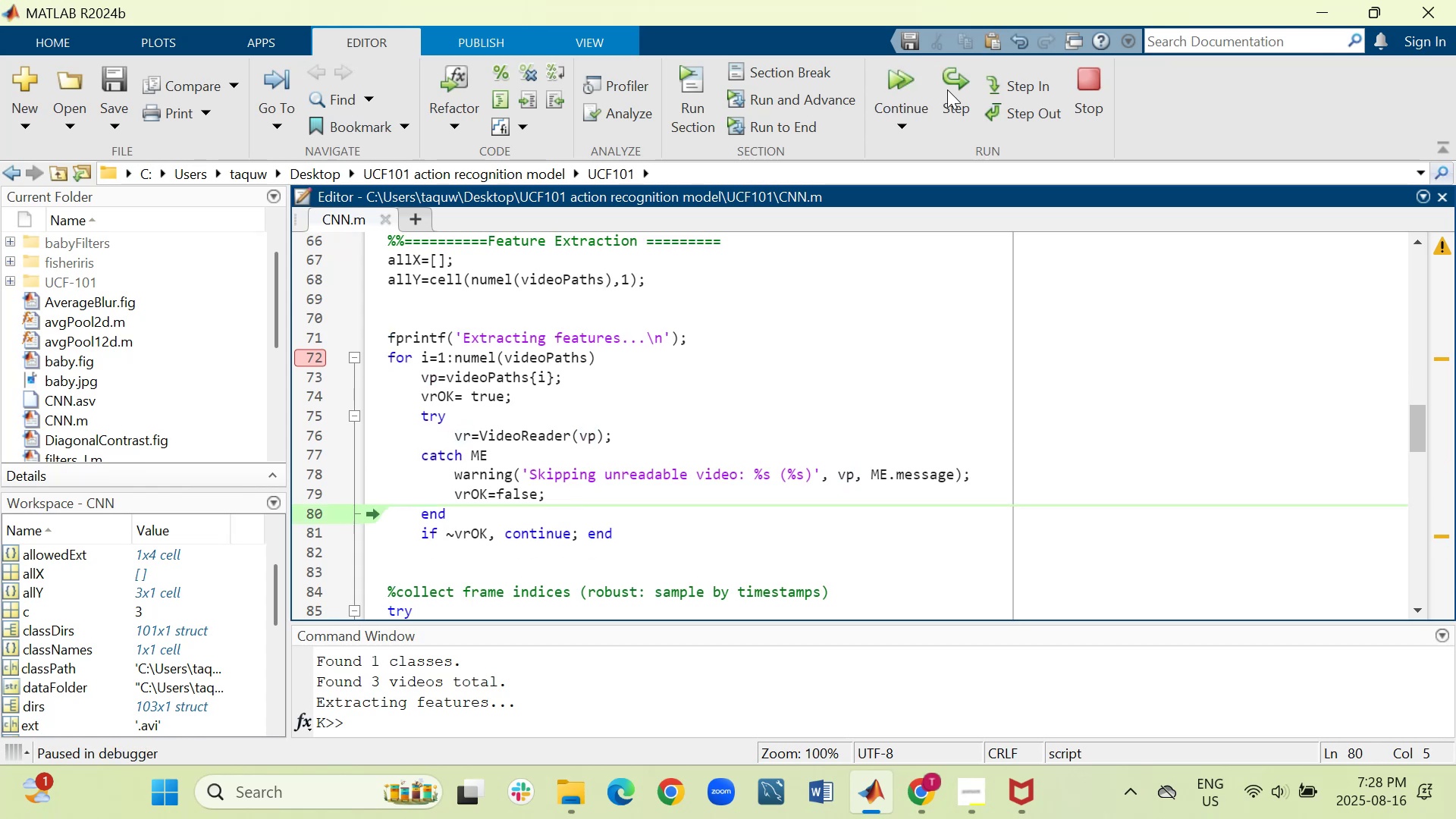 
wait(13.38)
 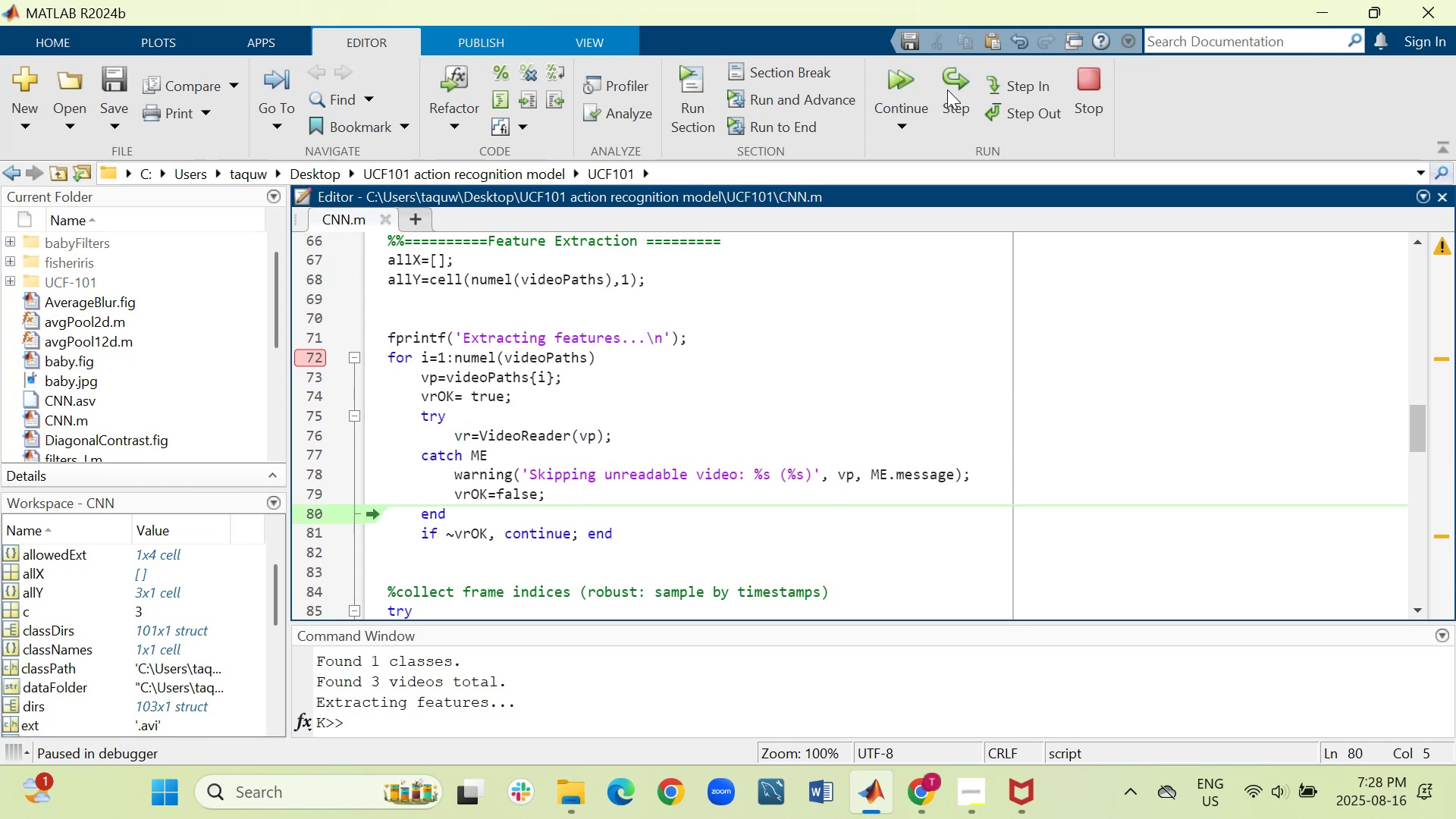 
left_click([947, 89])
 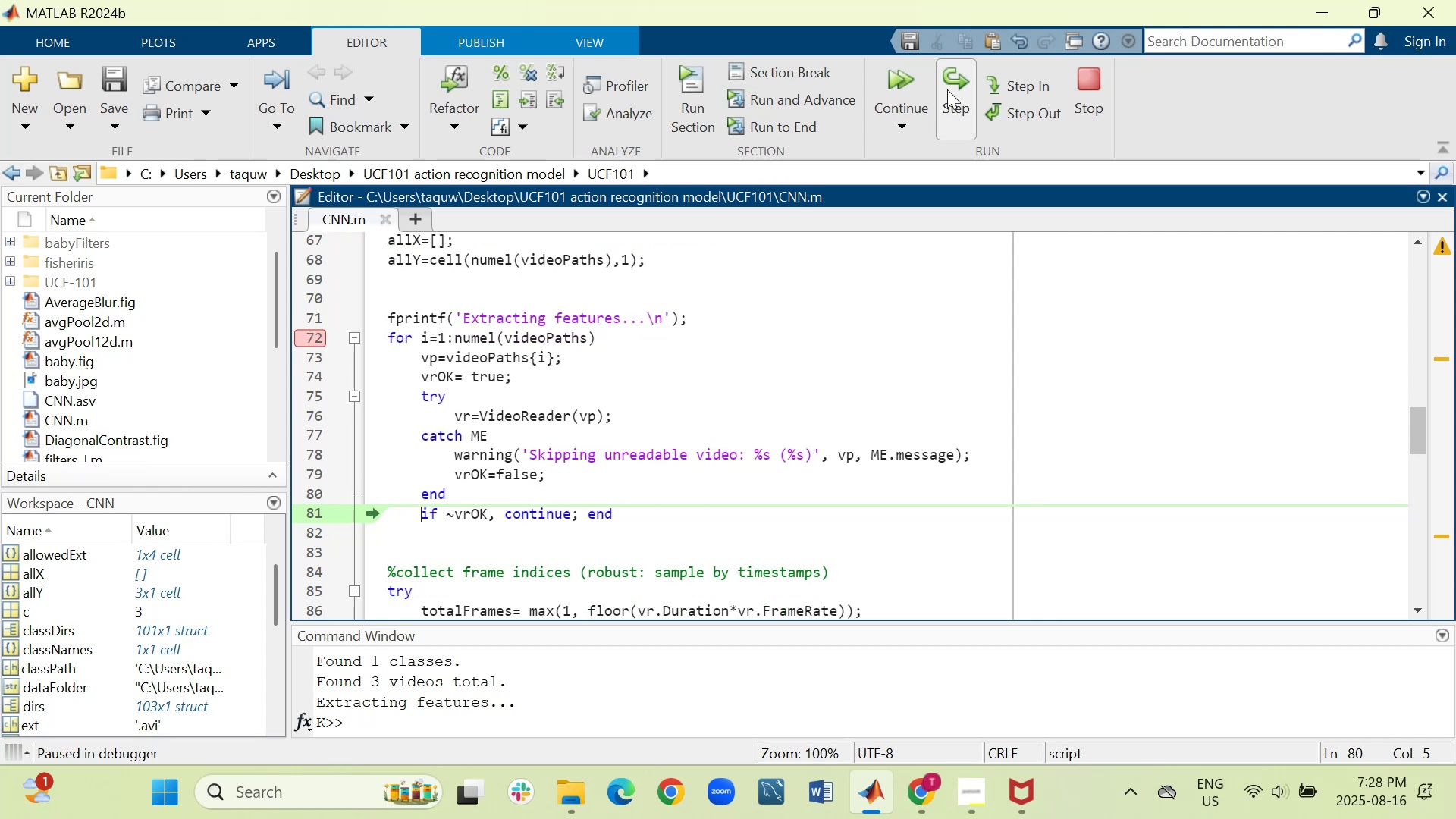 
left_click([947, 89])
 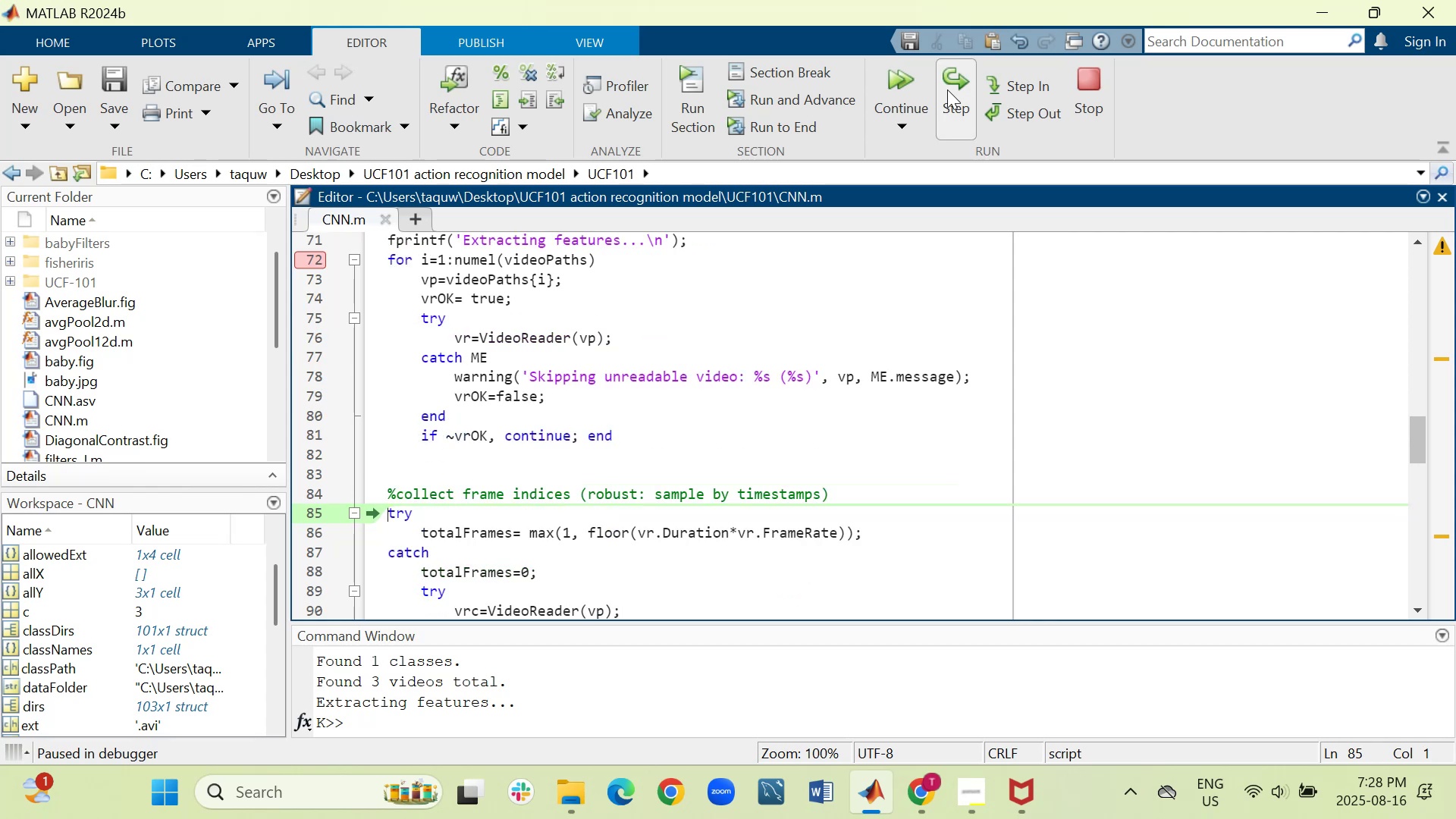 
left_click([947, 89])
 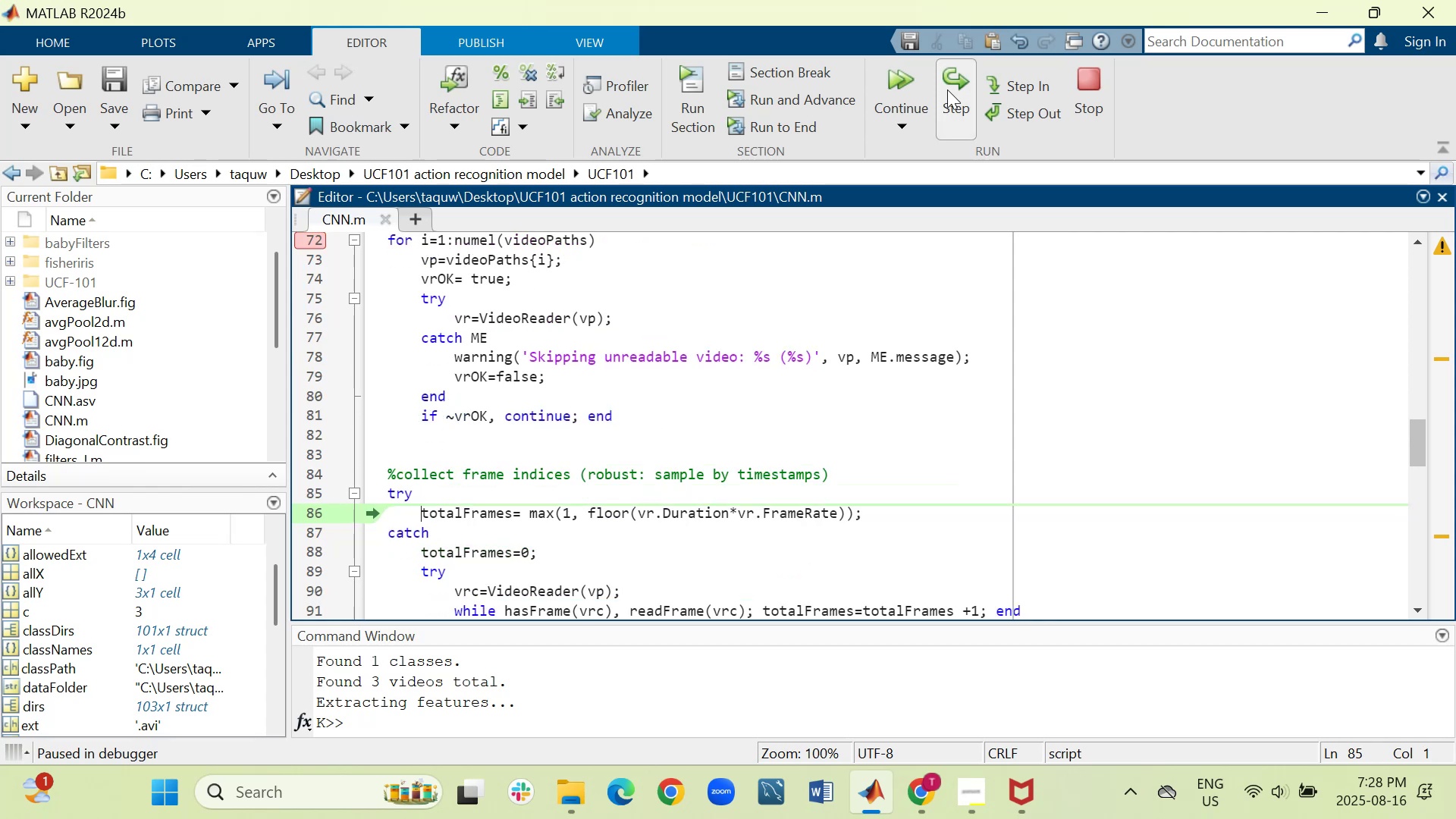 
left_click([947, 89])
 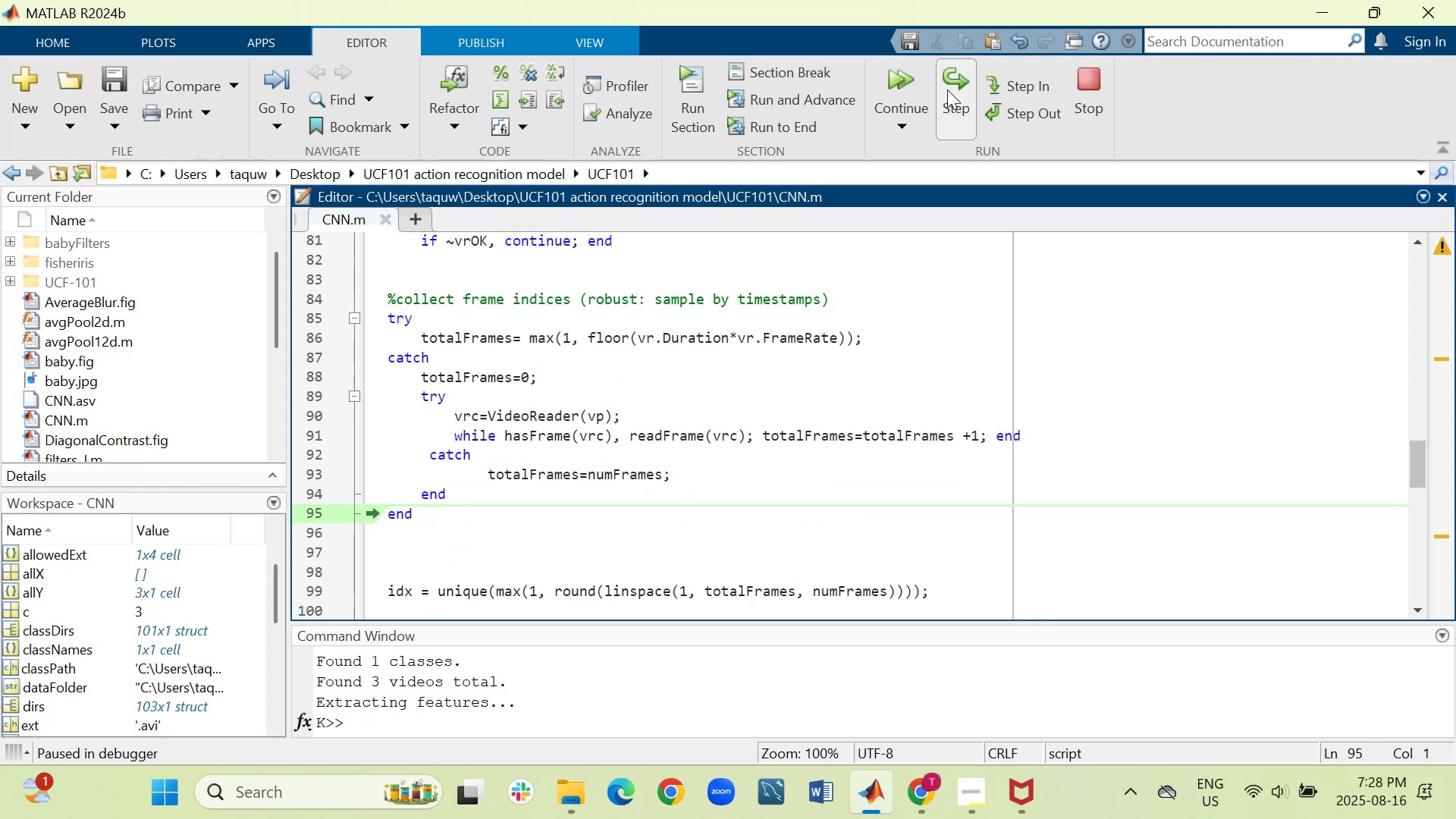 
left_click([947, 89])
 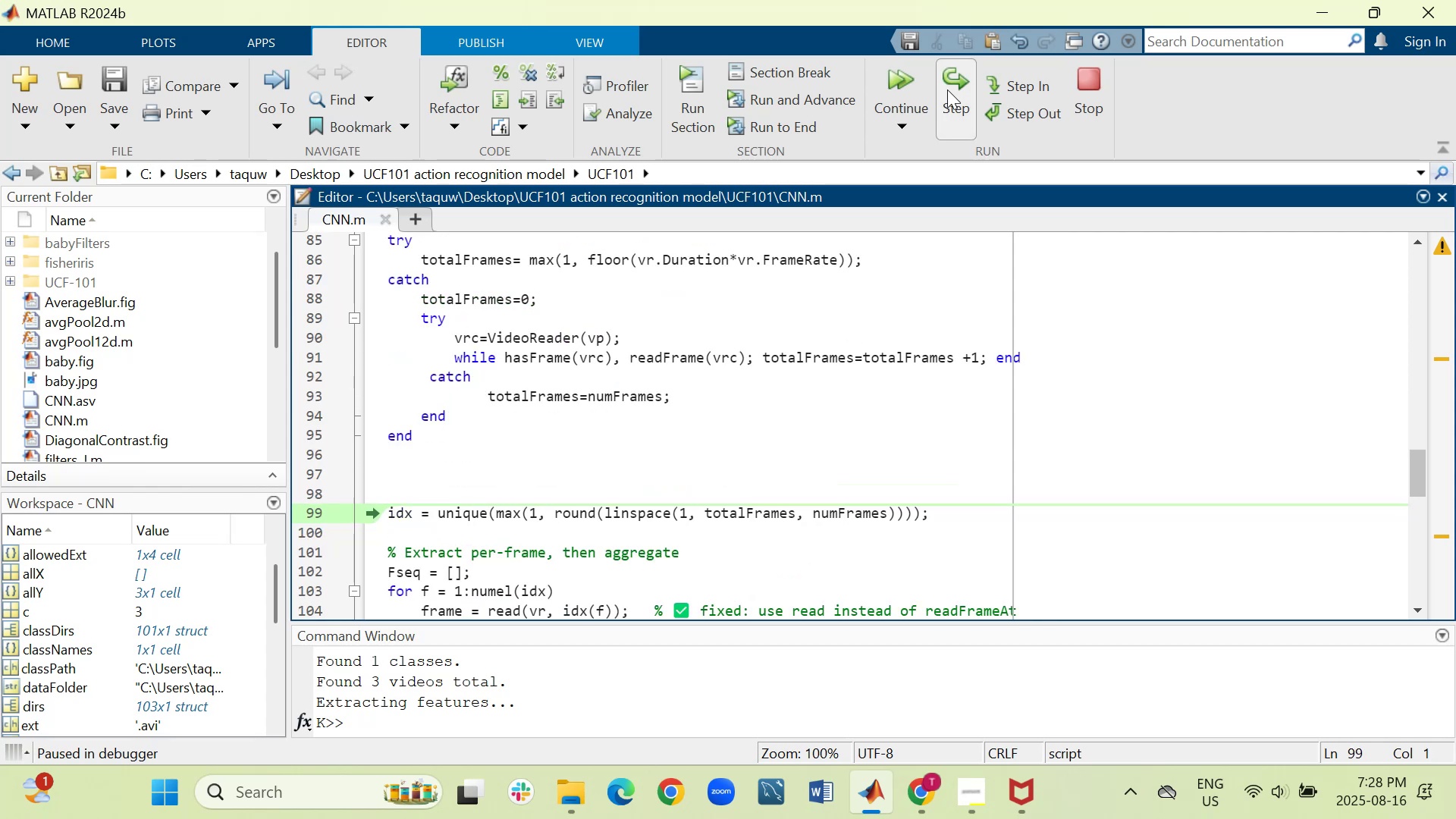 
left_click([947, 89])
 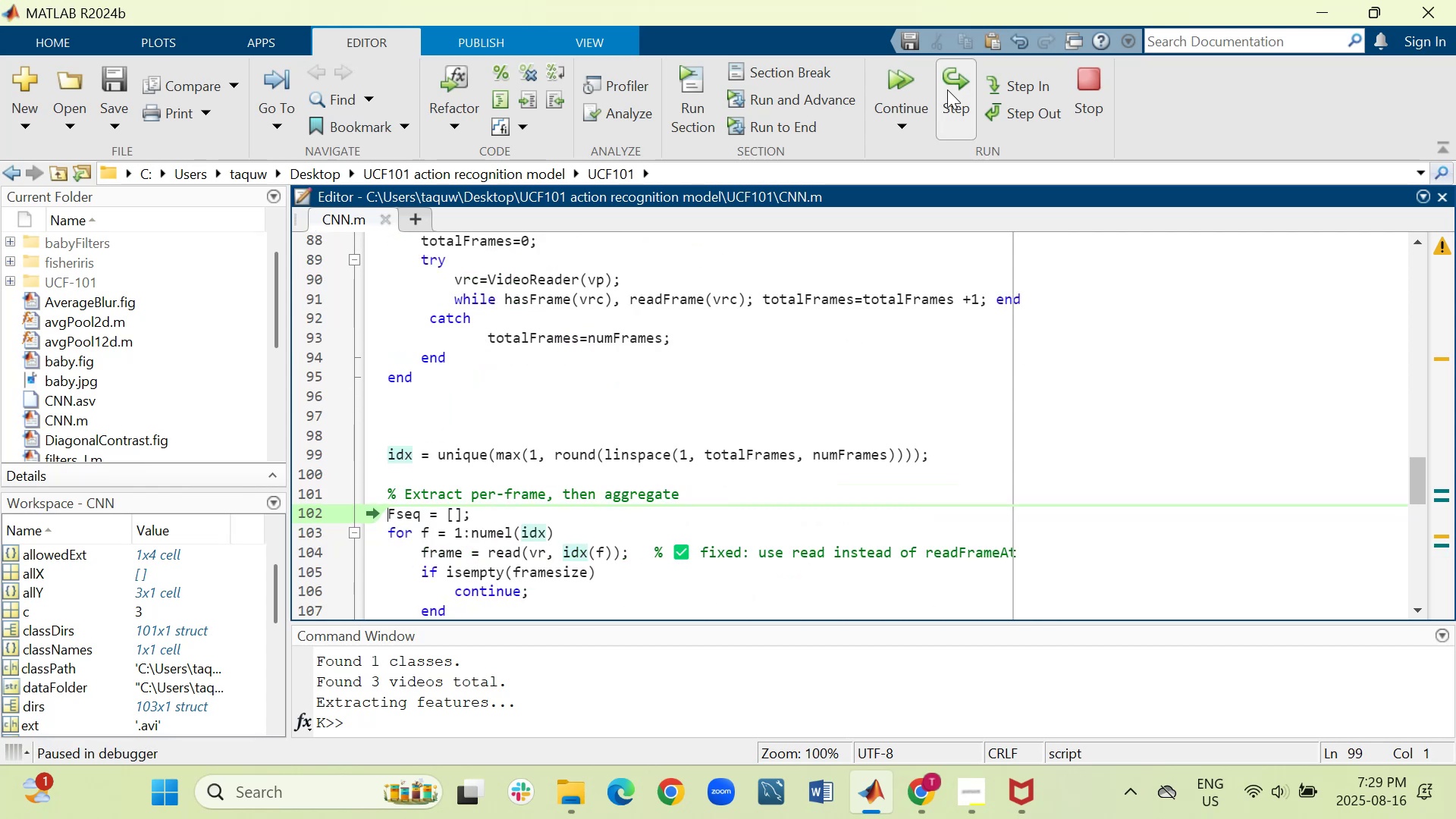 
left_click([947, 89])
 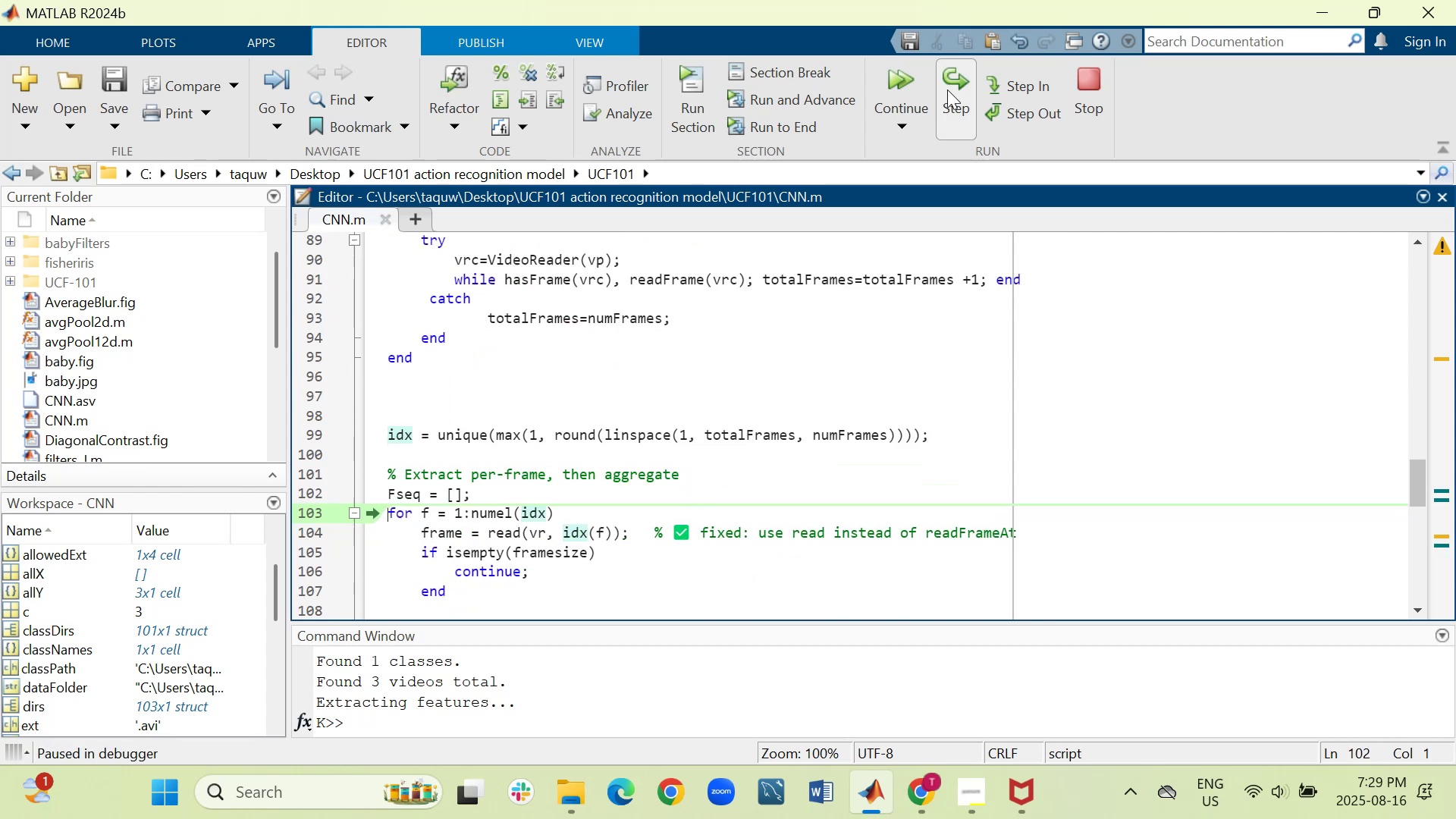 
left_click([947, 89])
 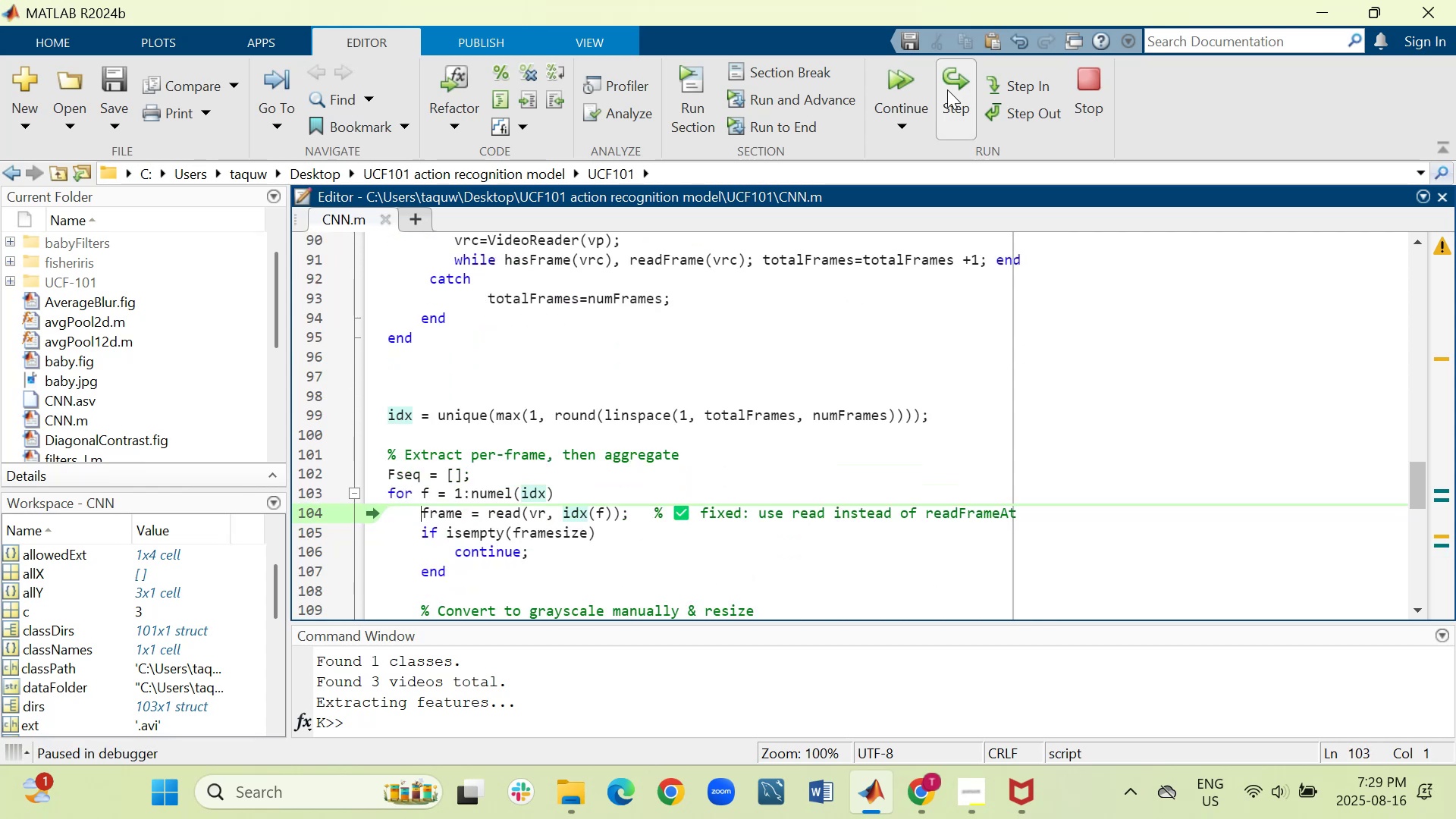 
left_click([947, 89])
 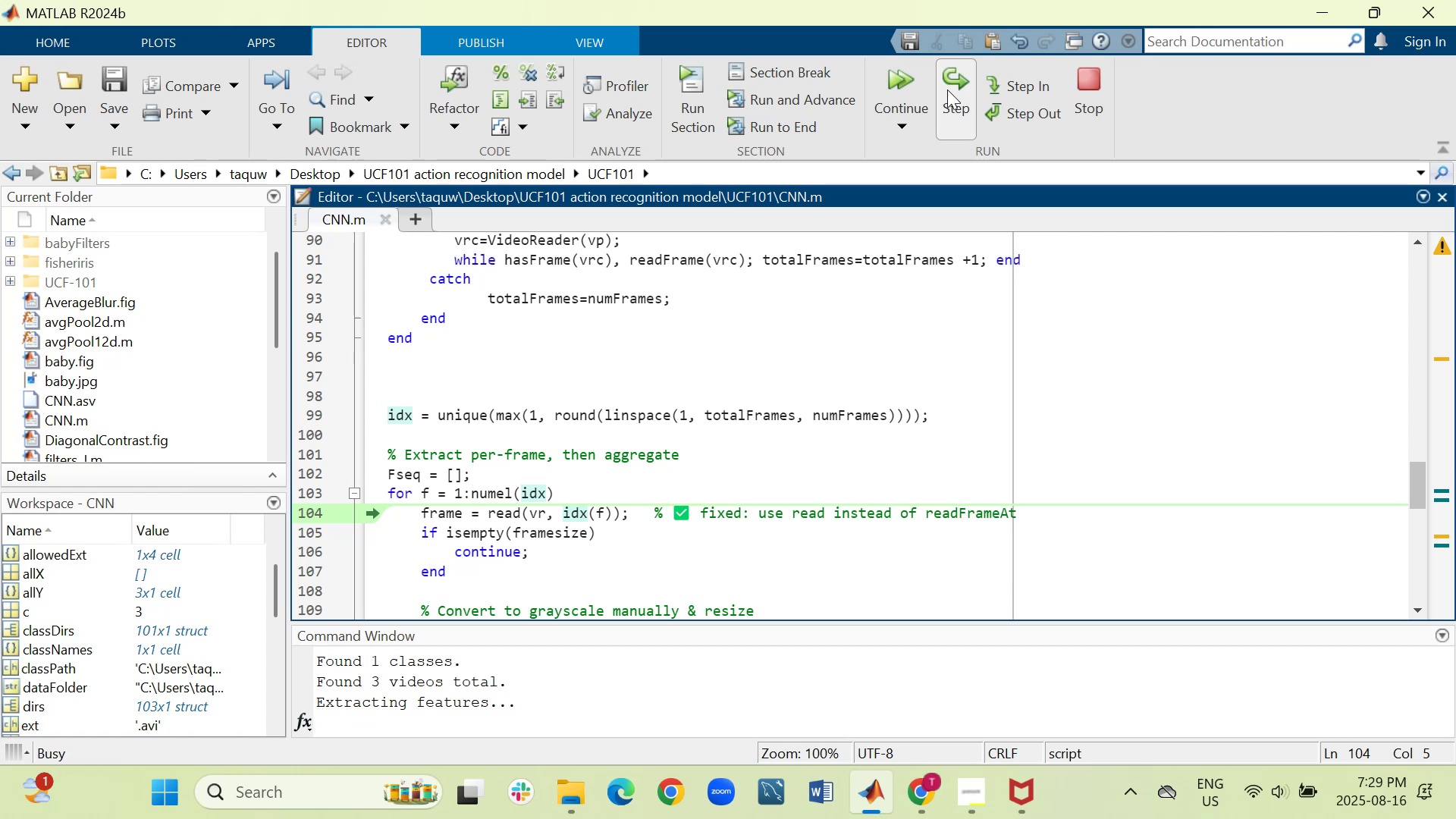 
left_click([947, 89])
 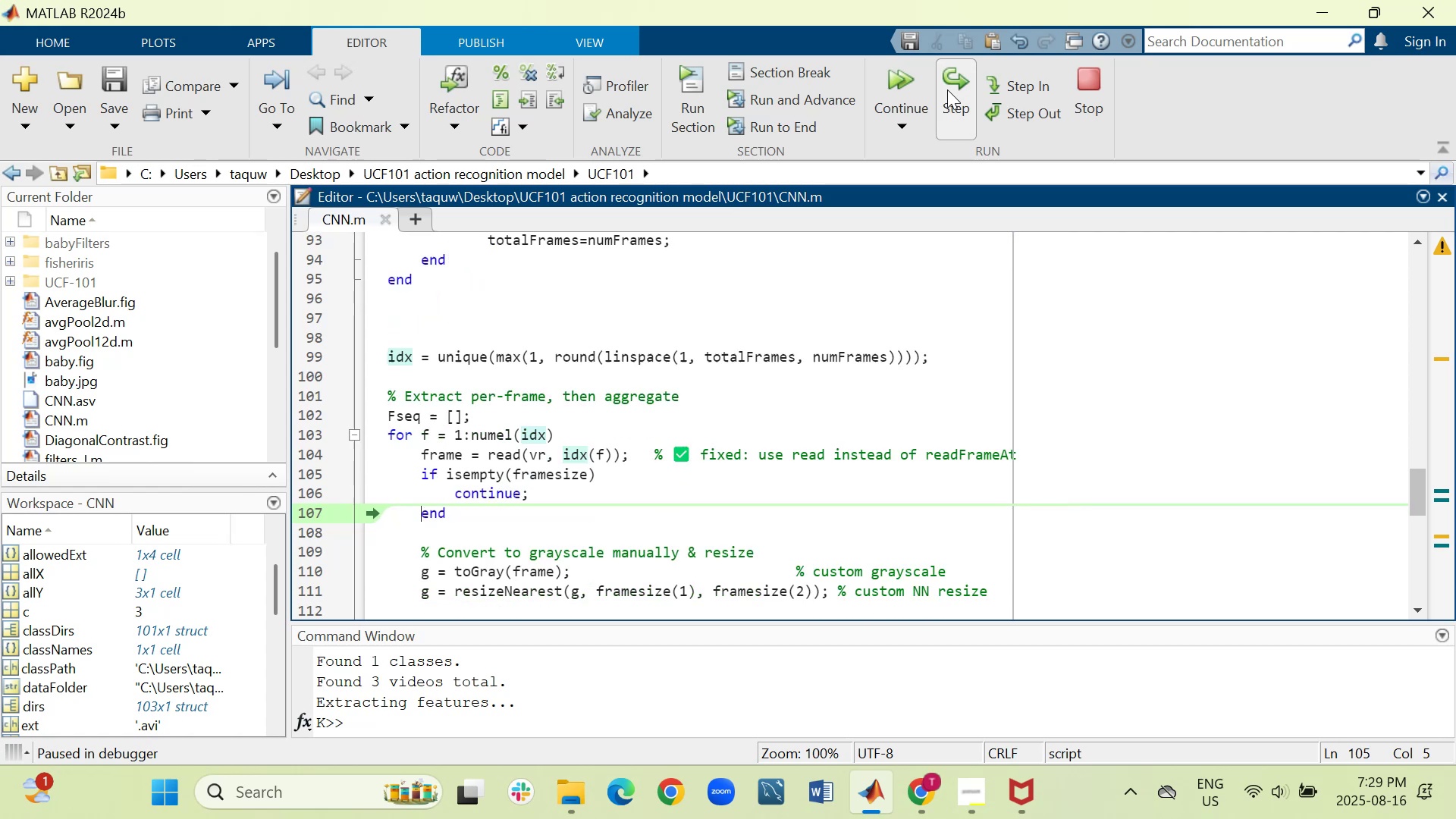 
left_click([947, 89])
 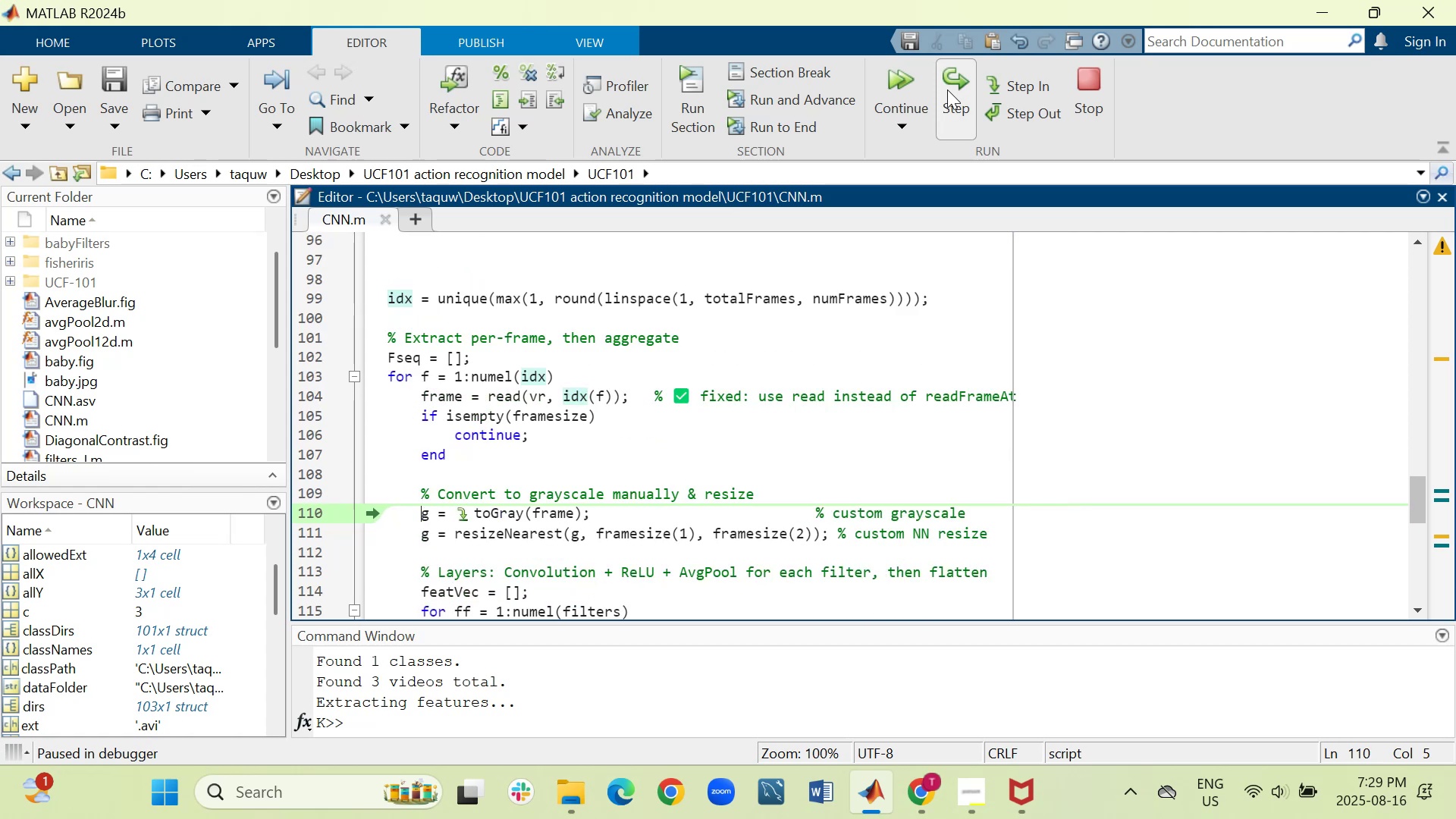 
left_click([947, 89])
 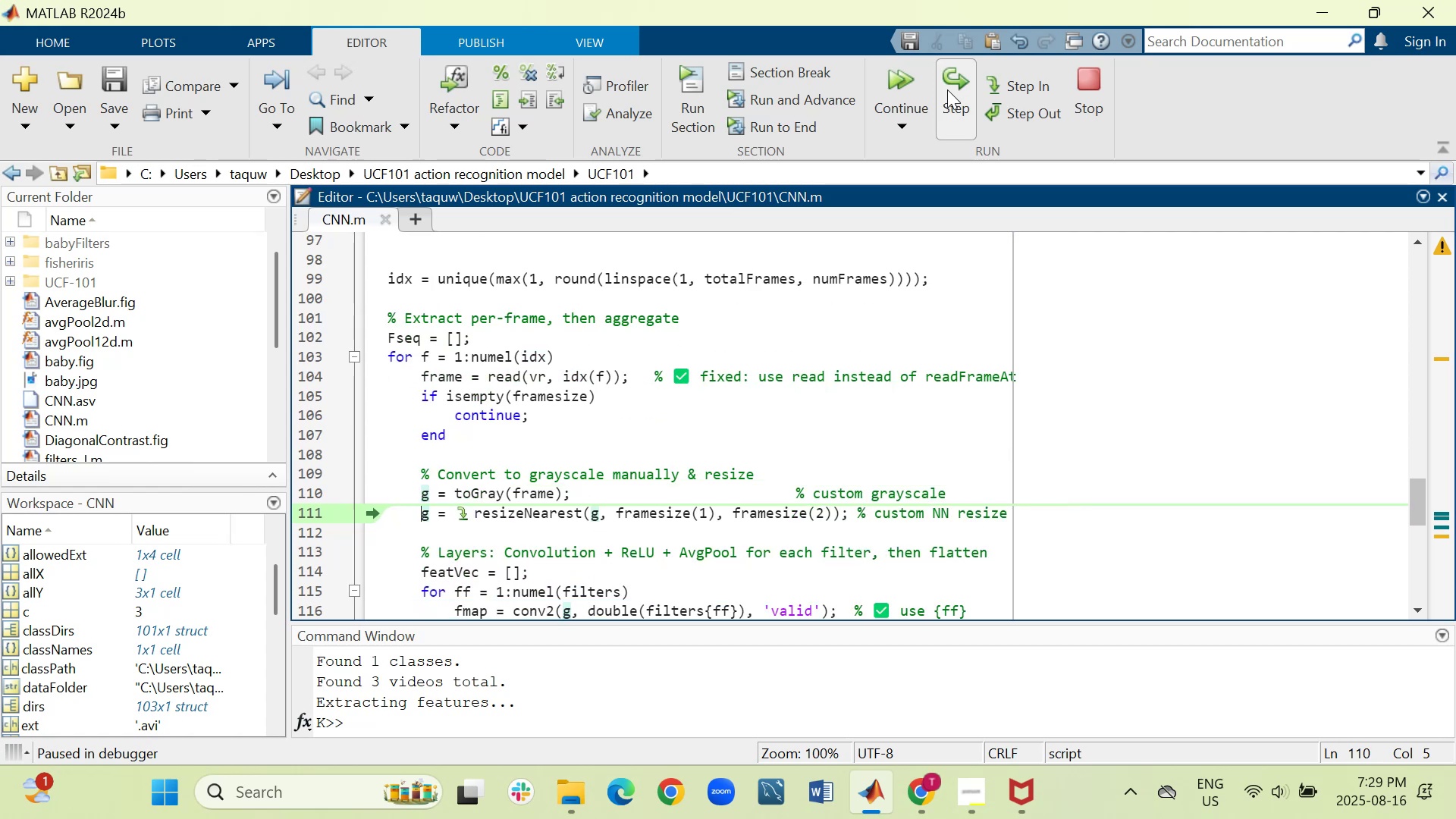 
left_click([947, 89])
 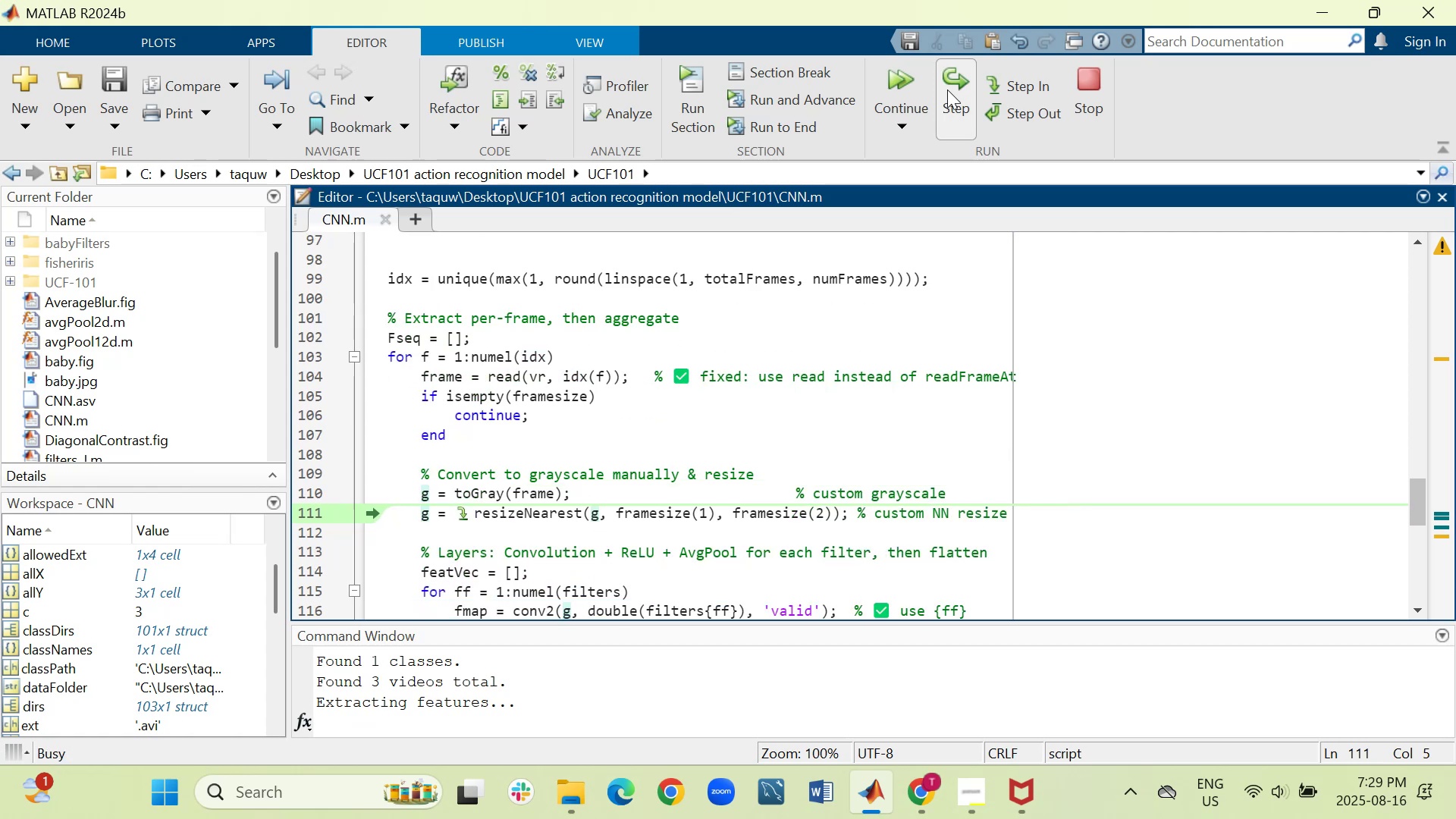 
double_click([947, 89])
 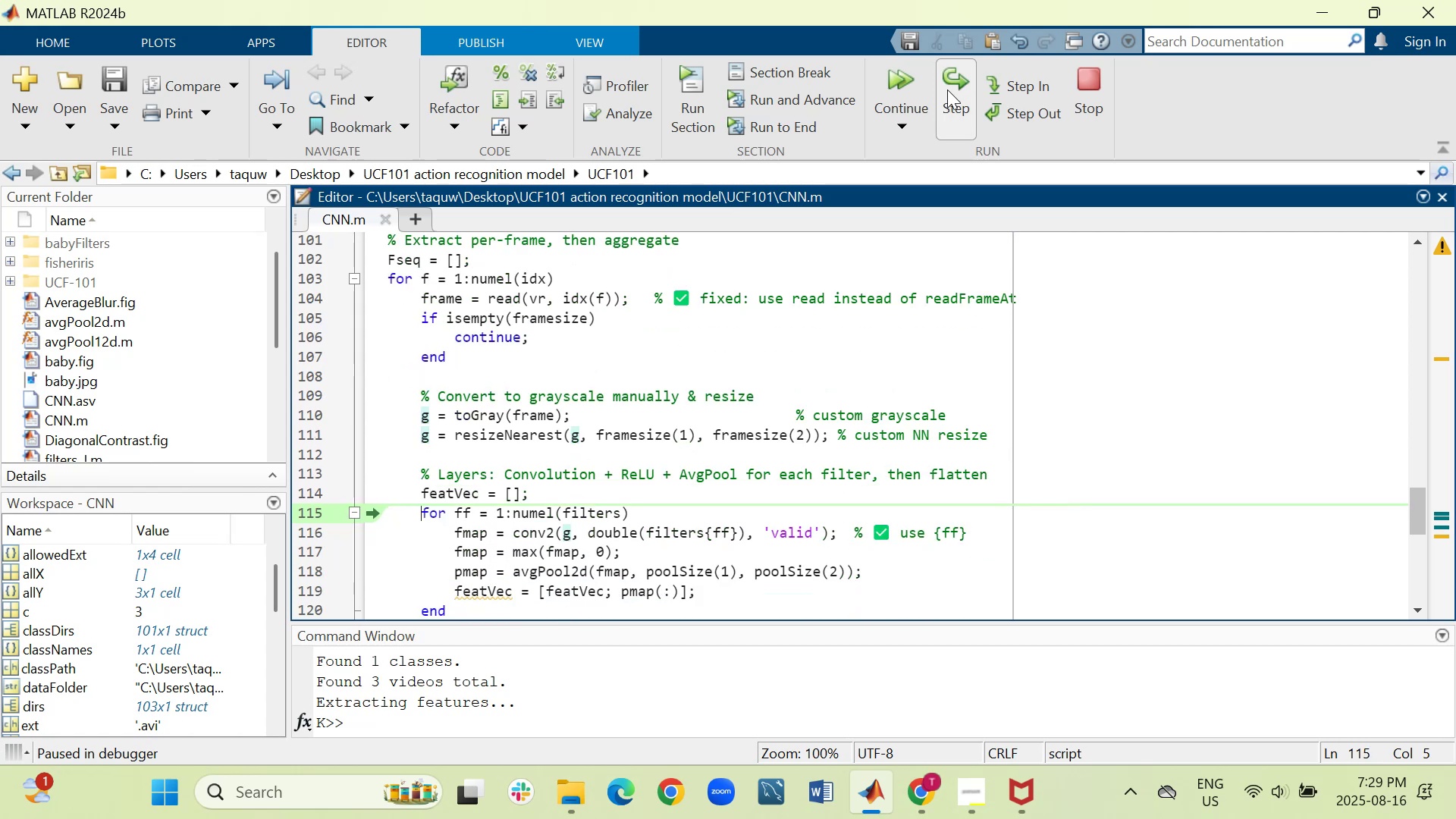 
double_click([947, 89])
 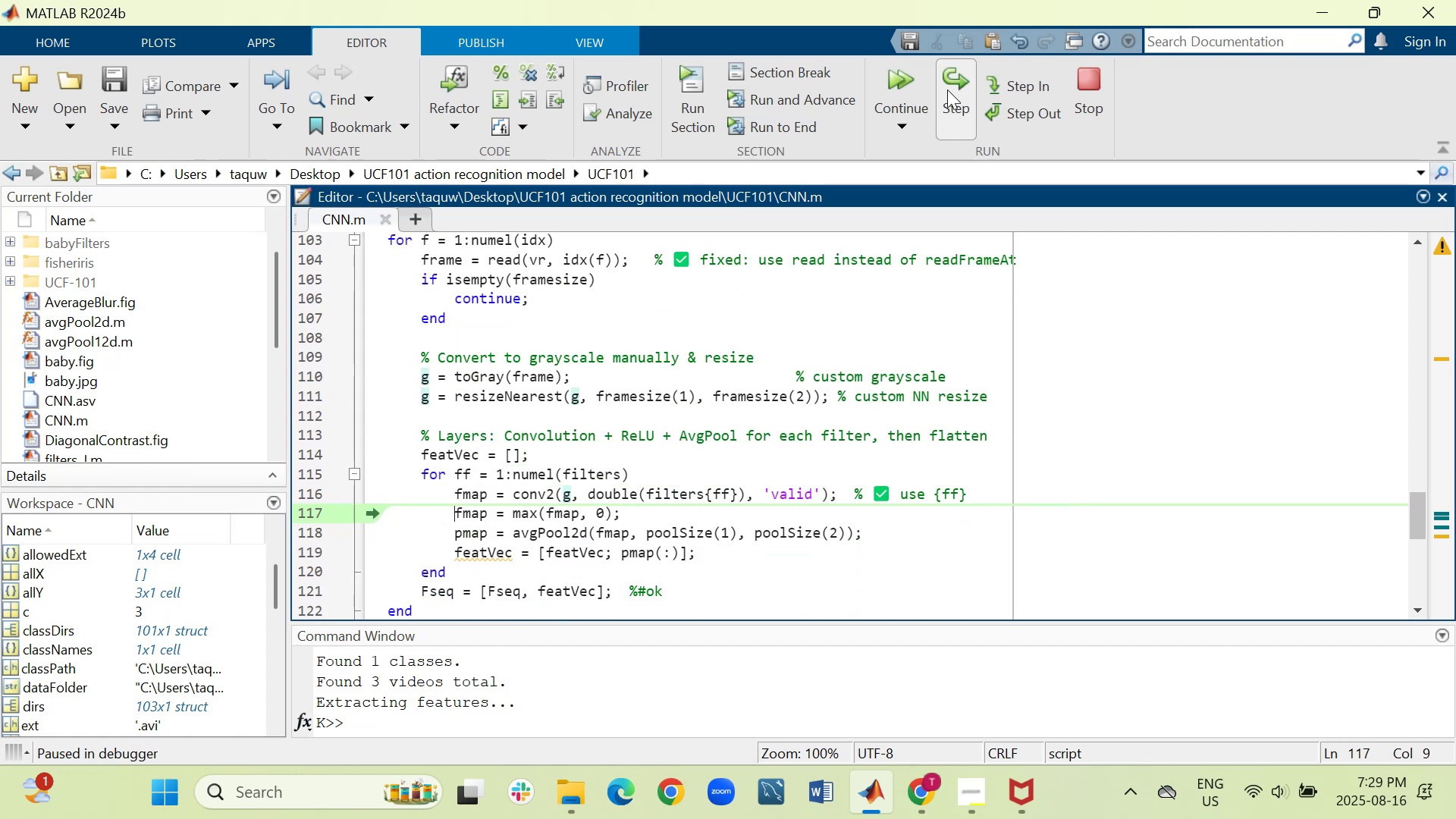 
double_click([947, 89])
 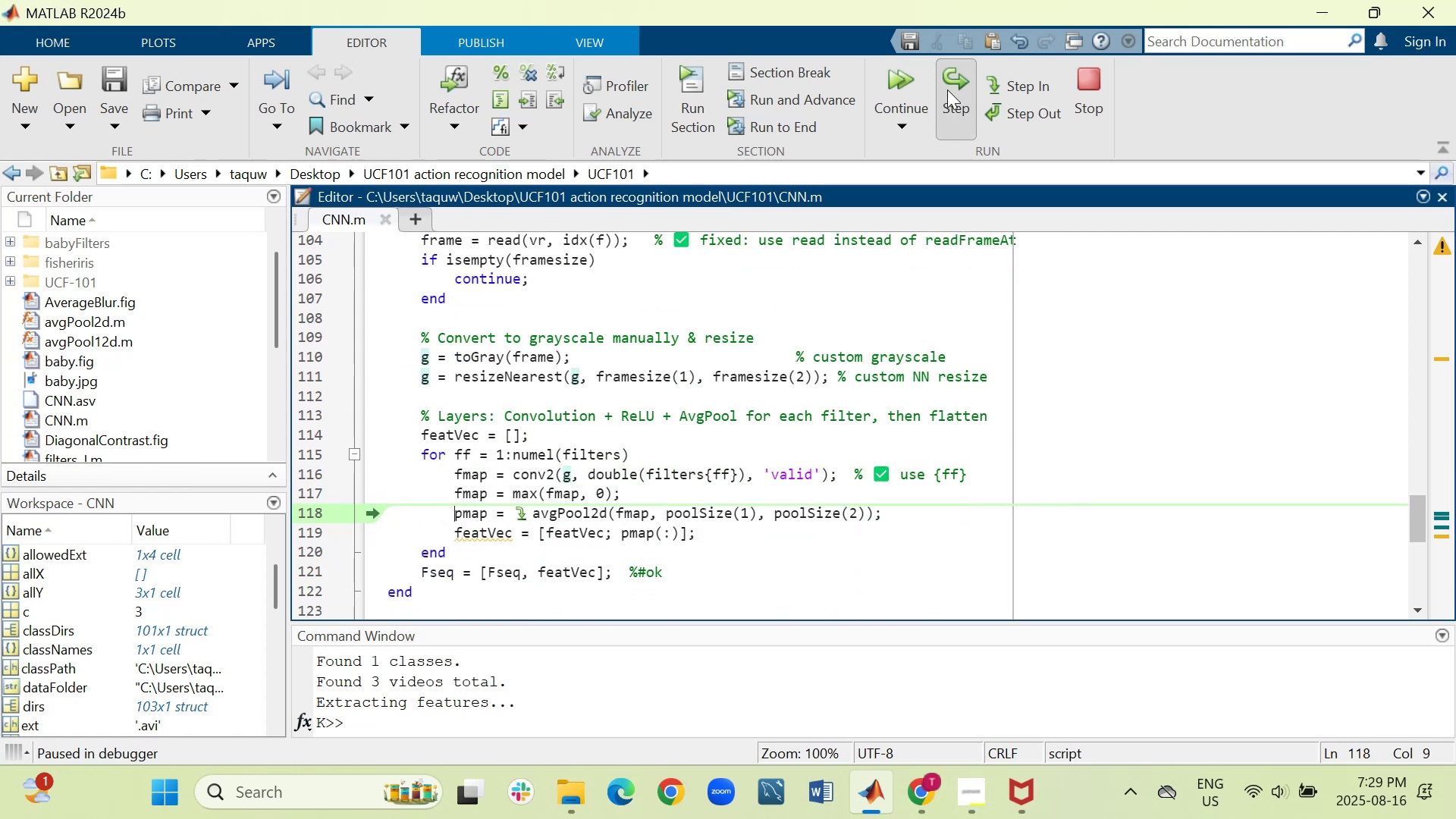 
triple_click([947, 89])
 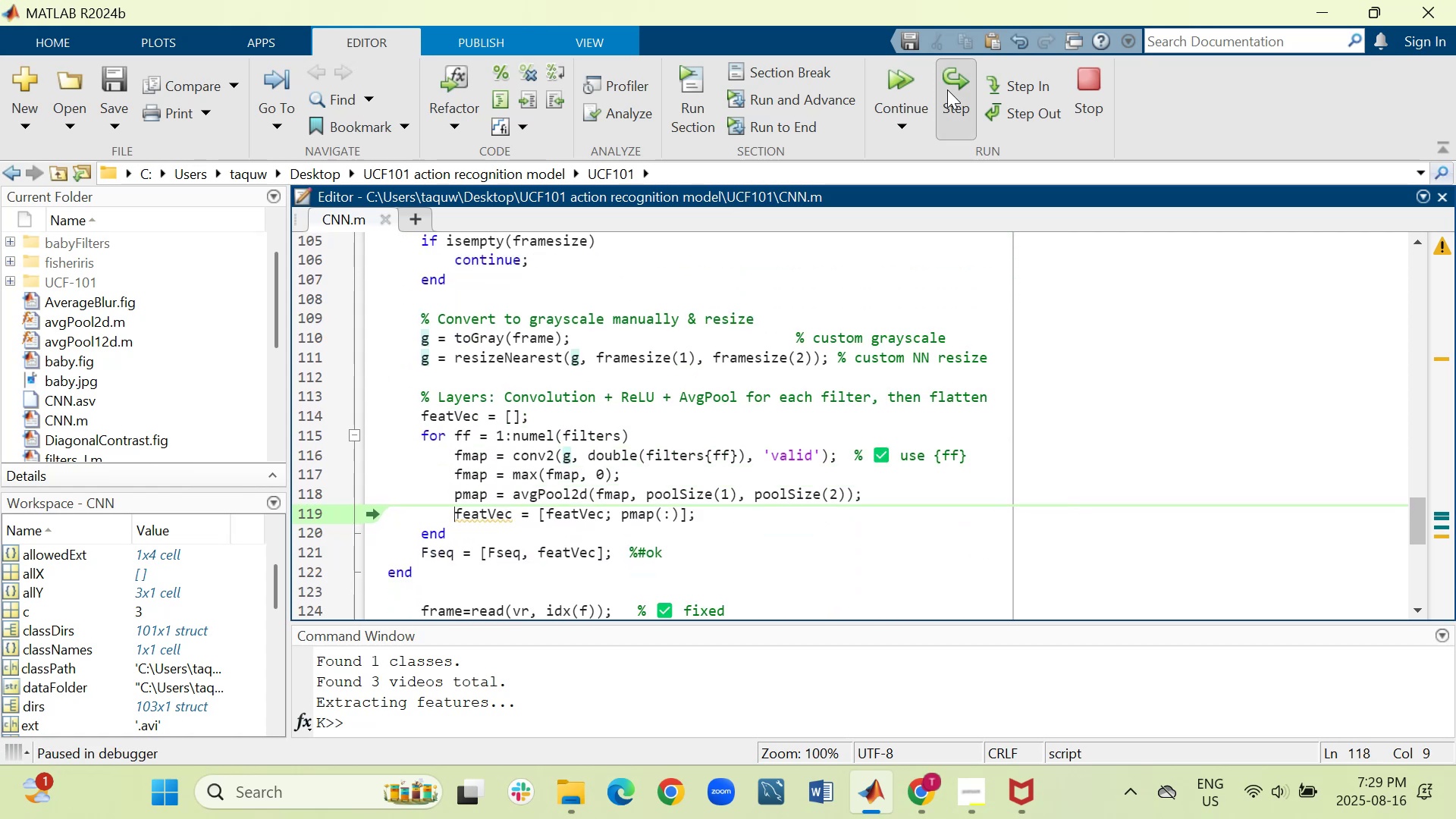 
triple_click([947, 89])
 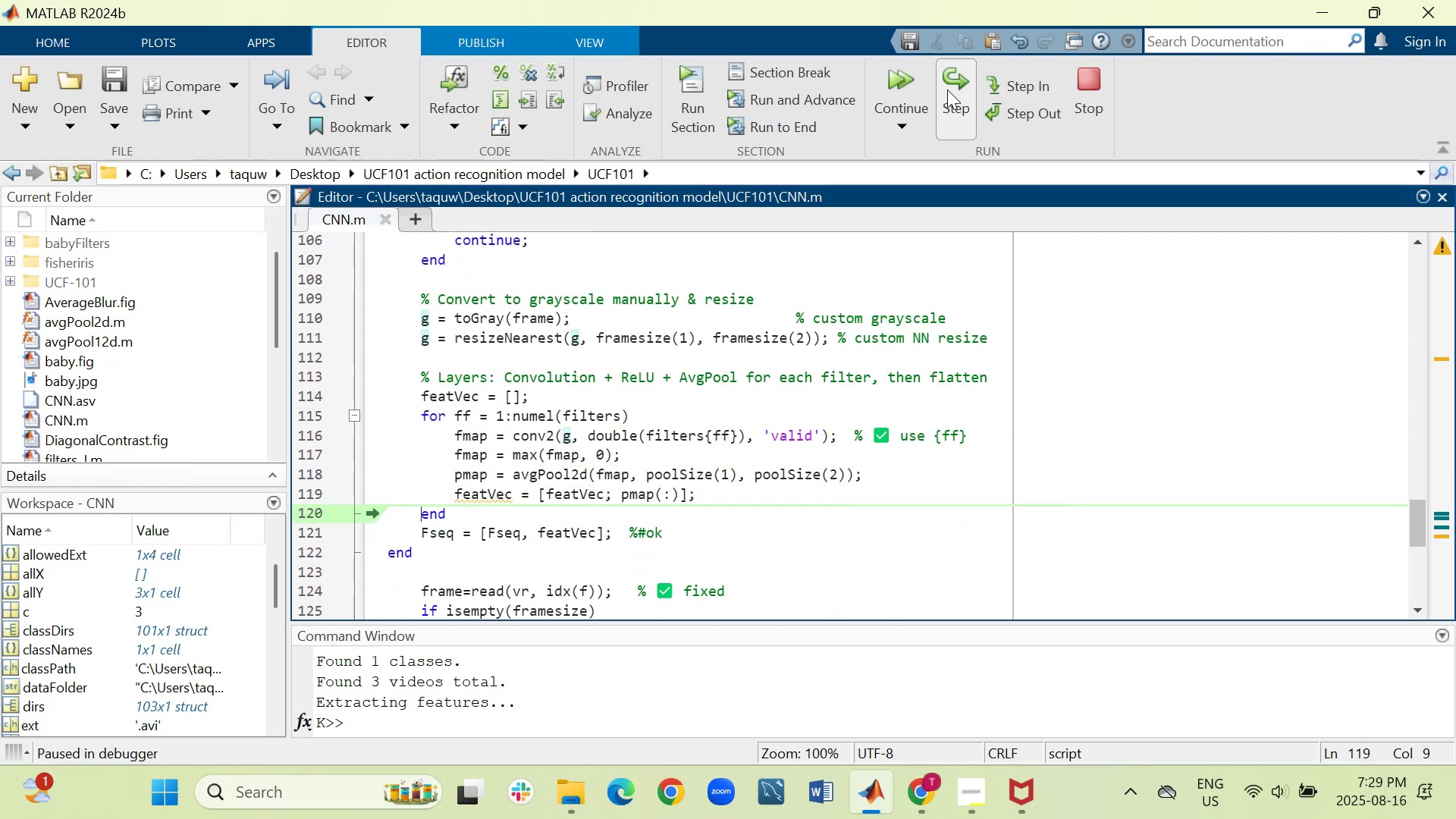 
triple_click([947, 89])
 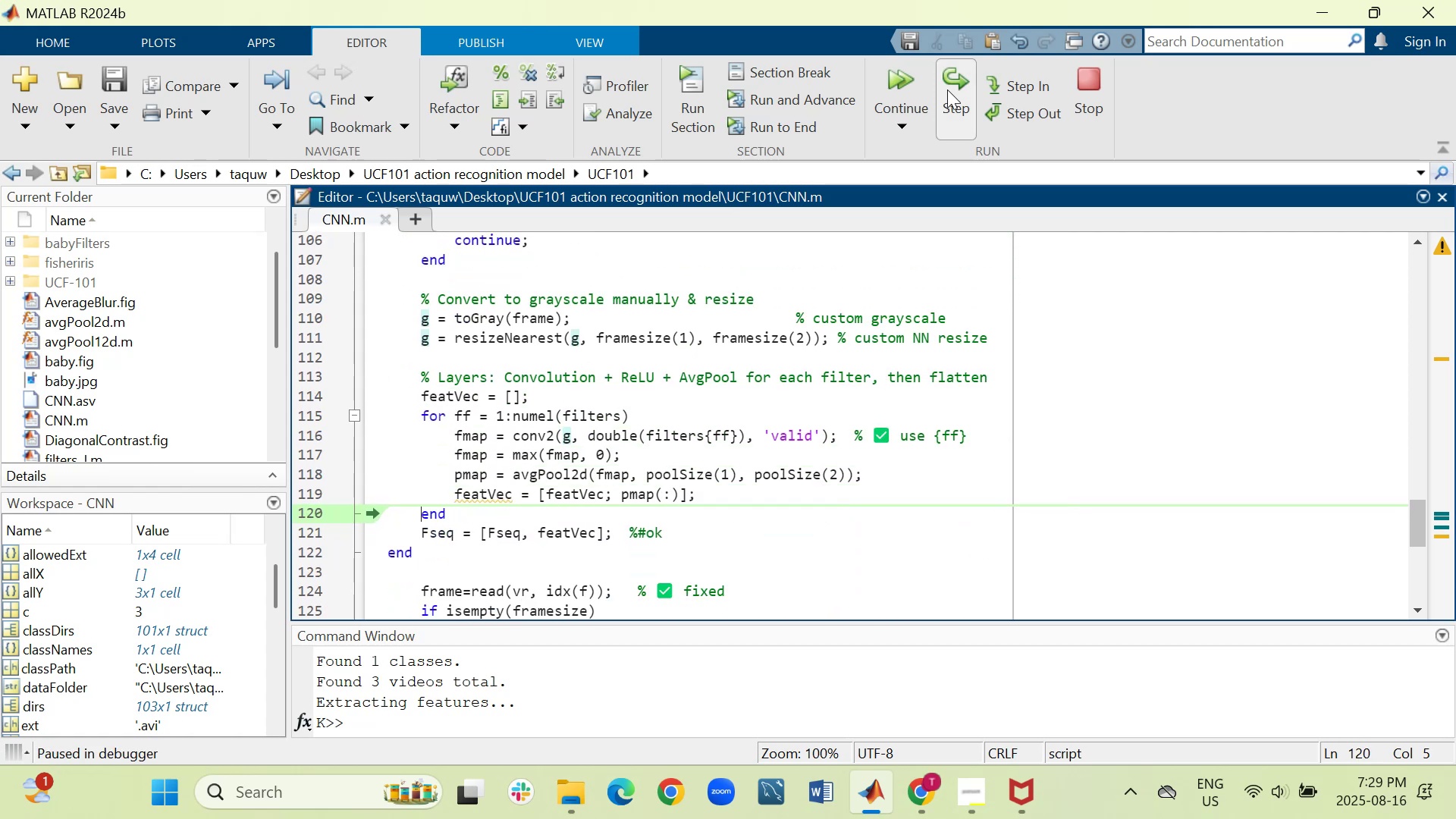 
triple_click([947, 89])
 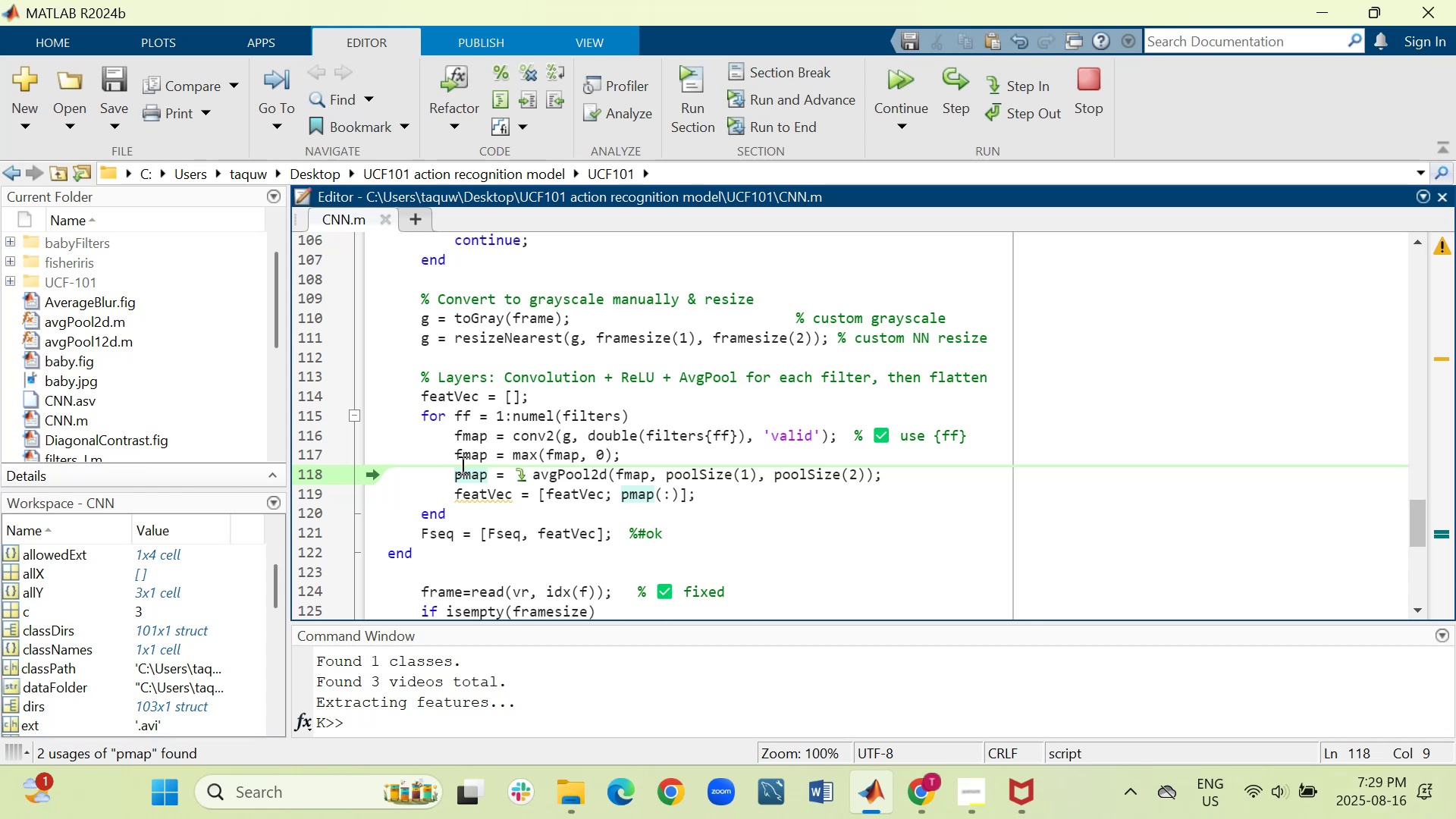 
wait(20.72)
 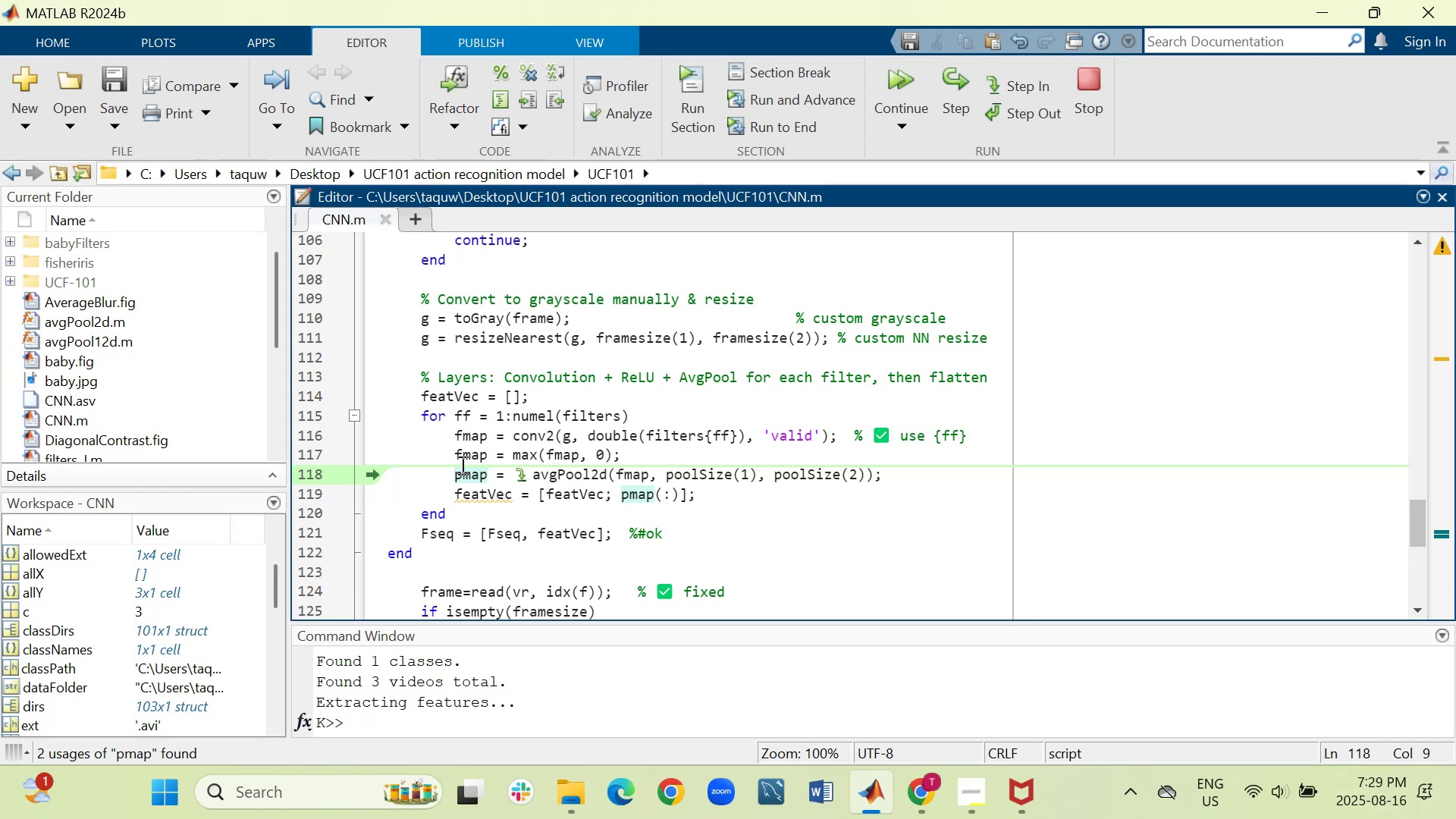 
mouse_move([0, 45])
 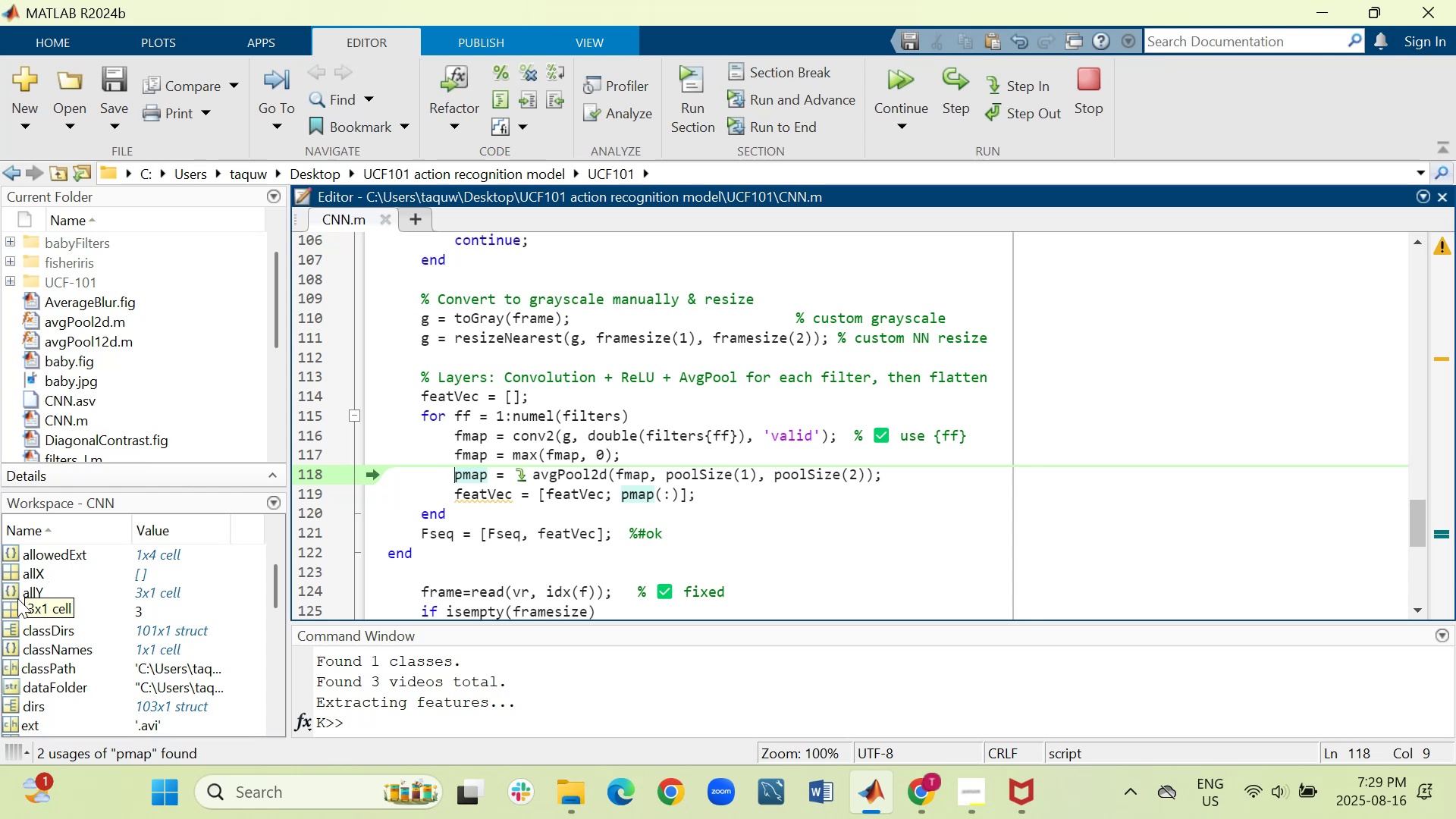 
wait(16.44)
 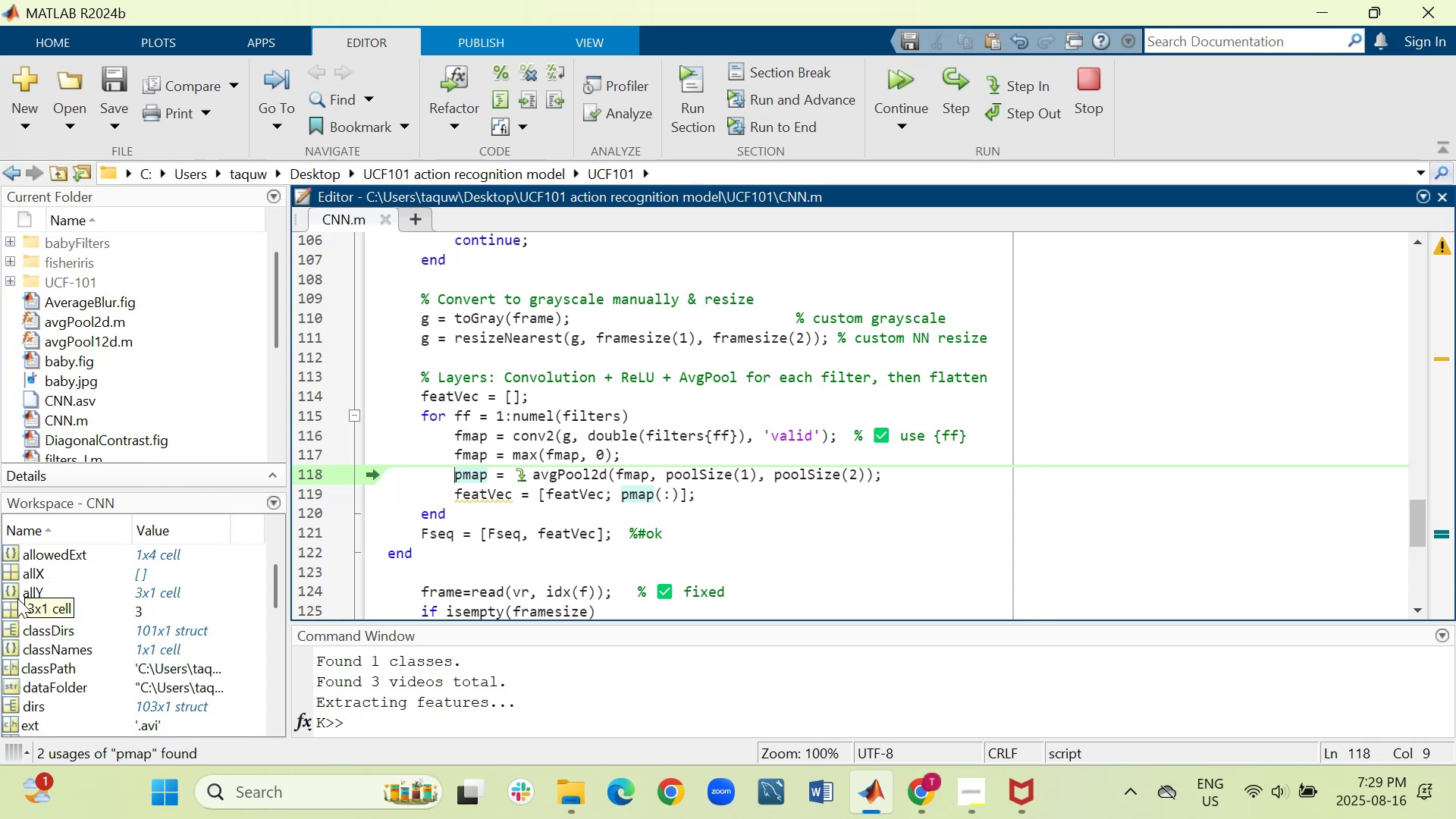 
double_click([8, 613])
 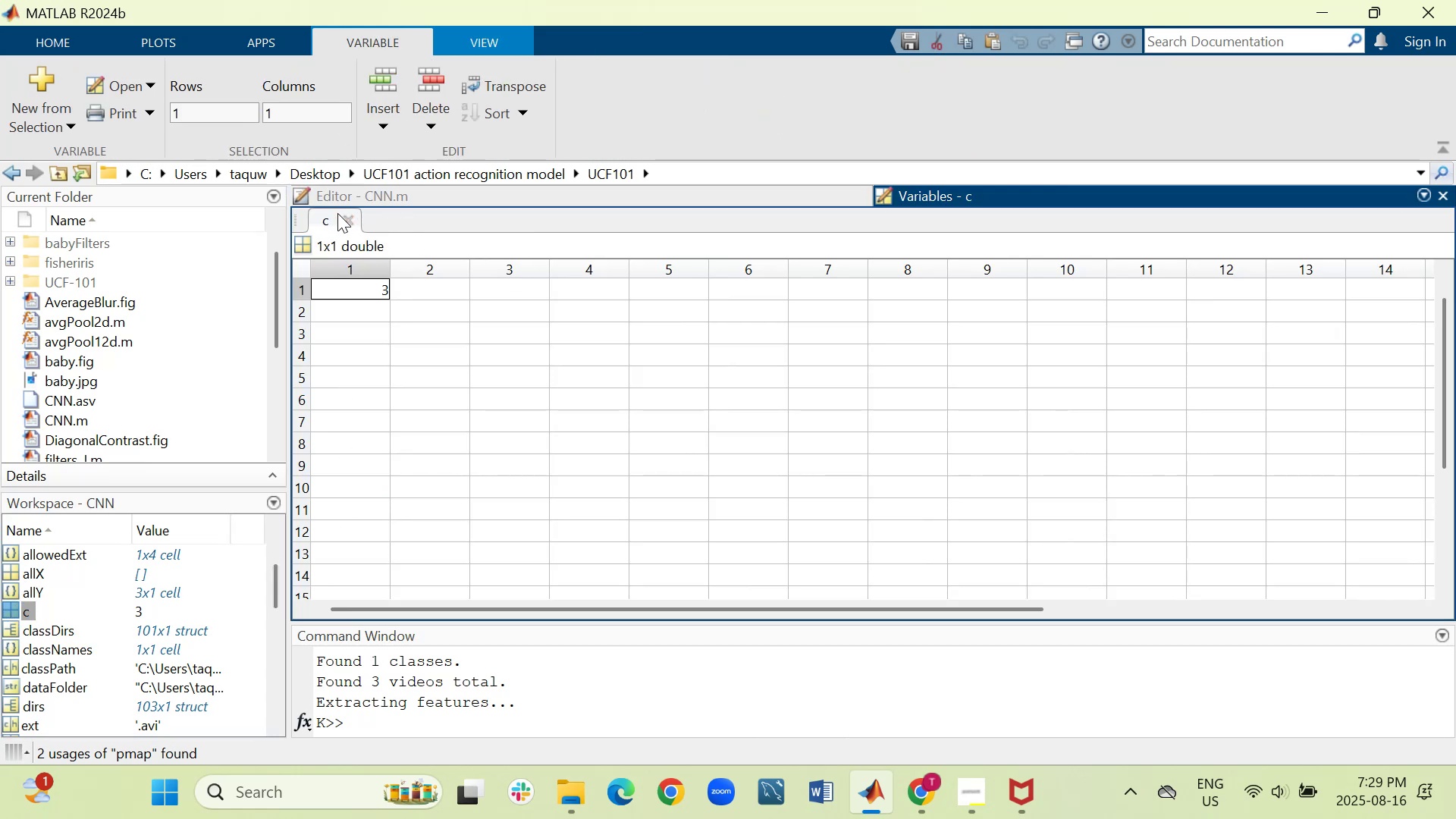 
left_click([352, 221])
 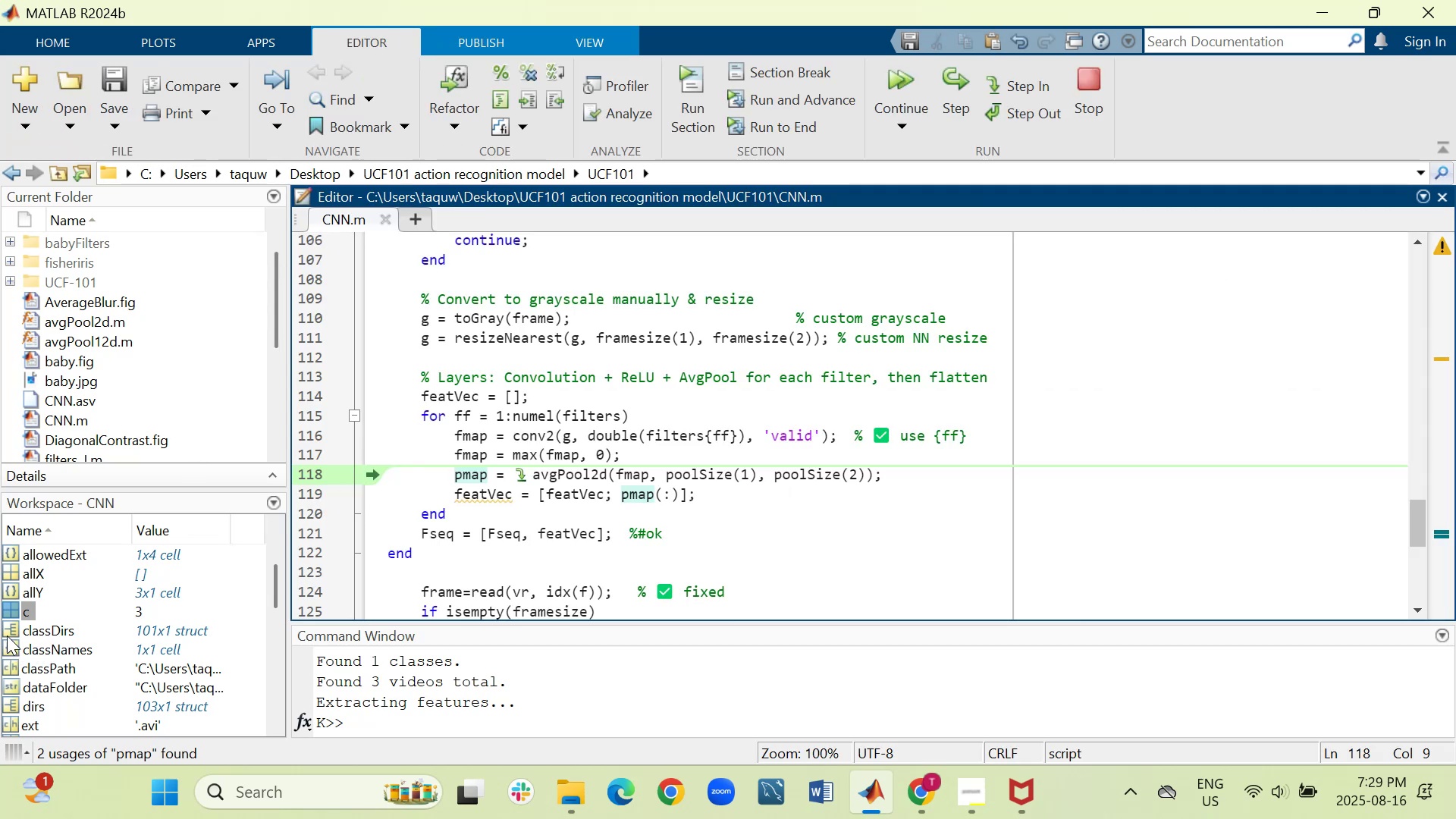 
wait(5.45)
 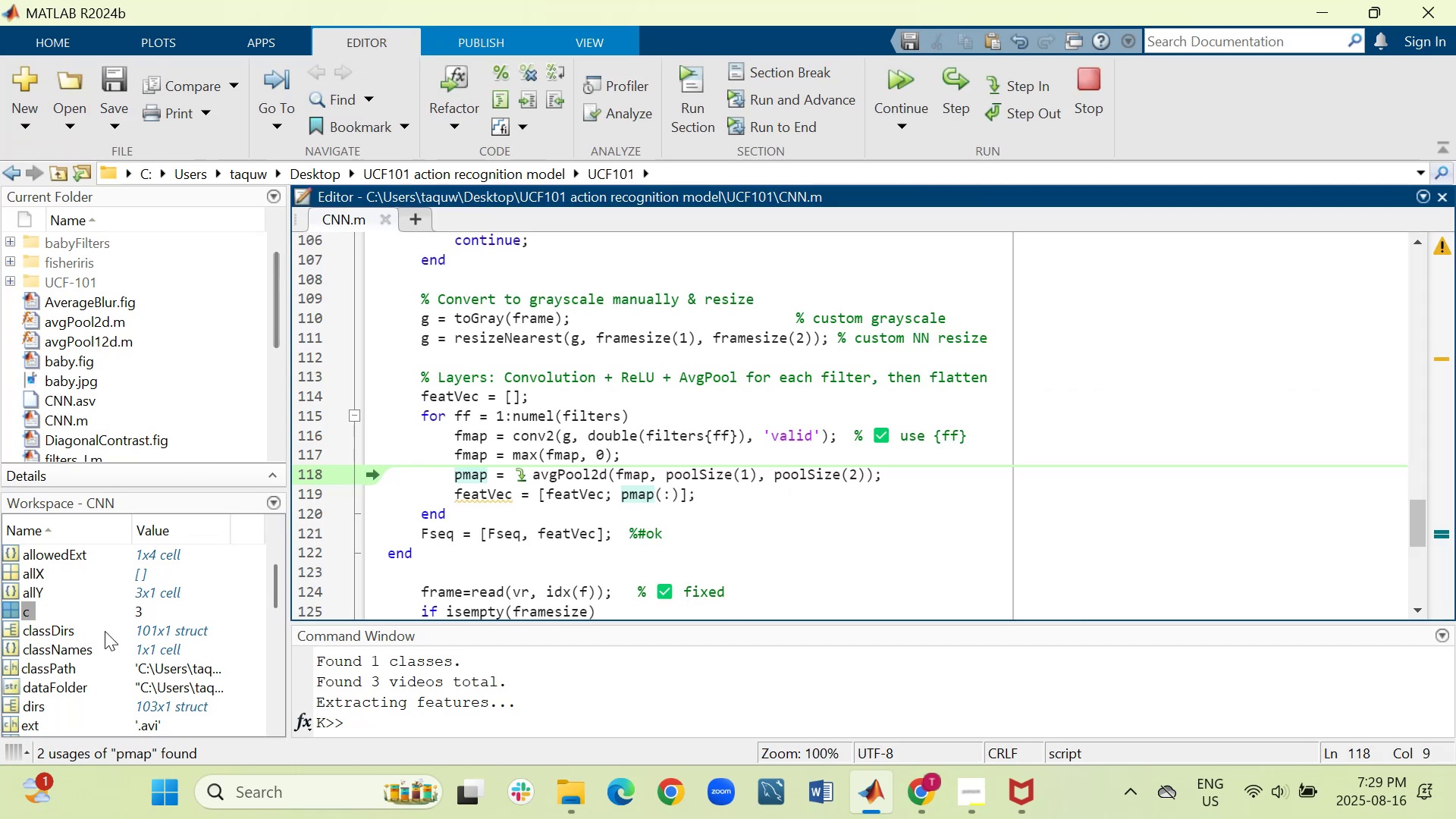 
double_click([10, 628])
 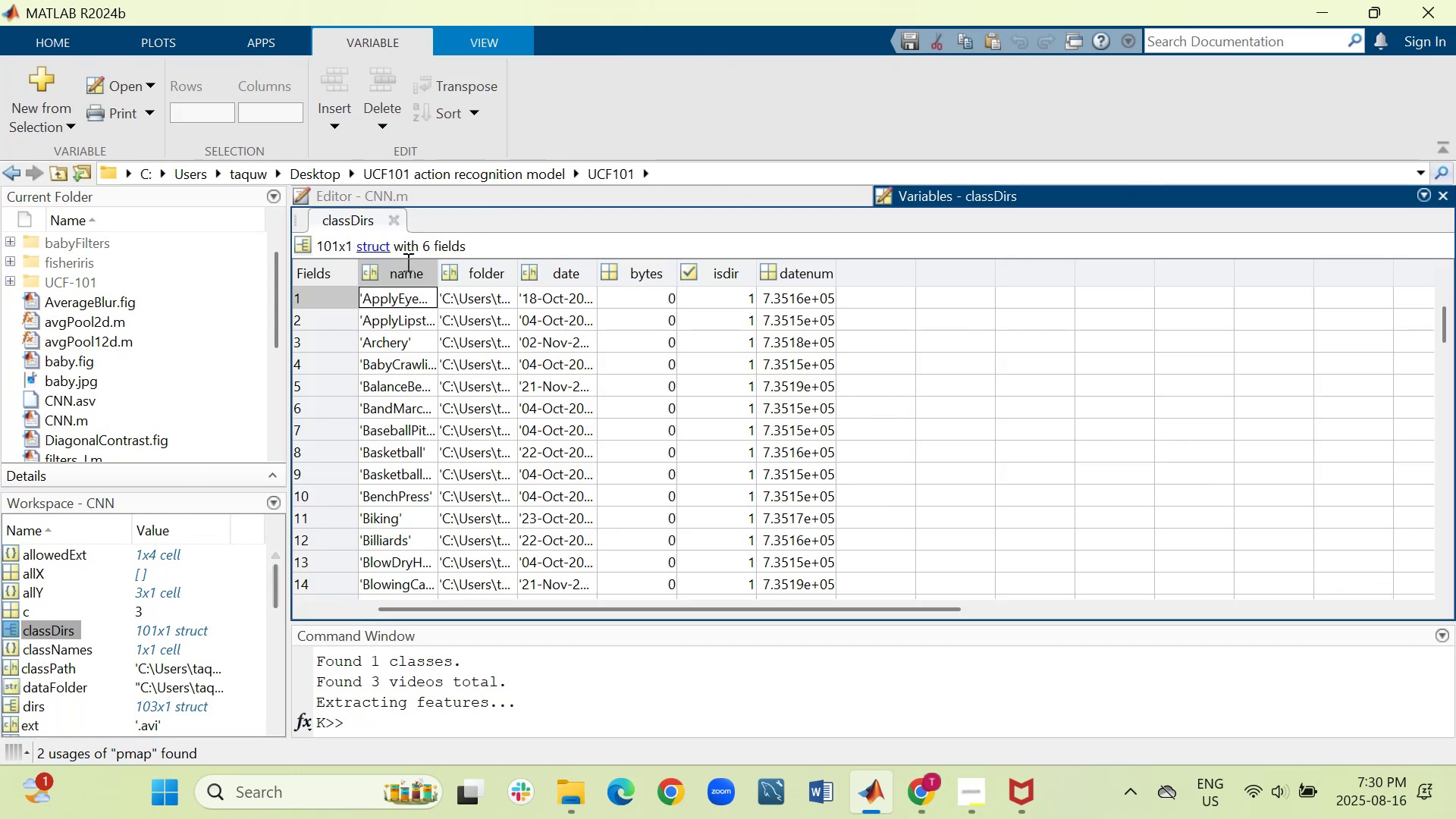 
left_click_drag(start_coordinate=[438, 266], to_coordinate=[535, 278])
 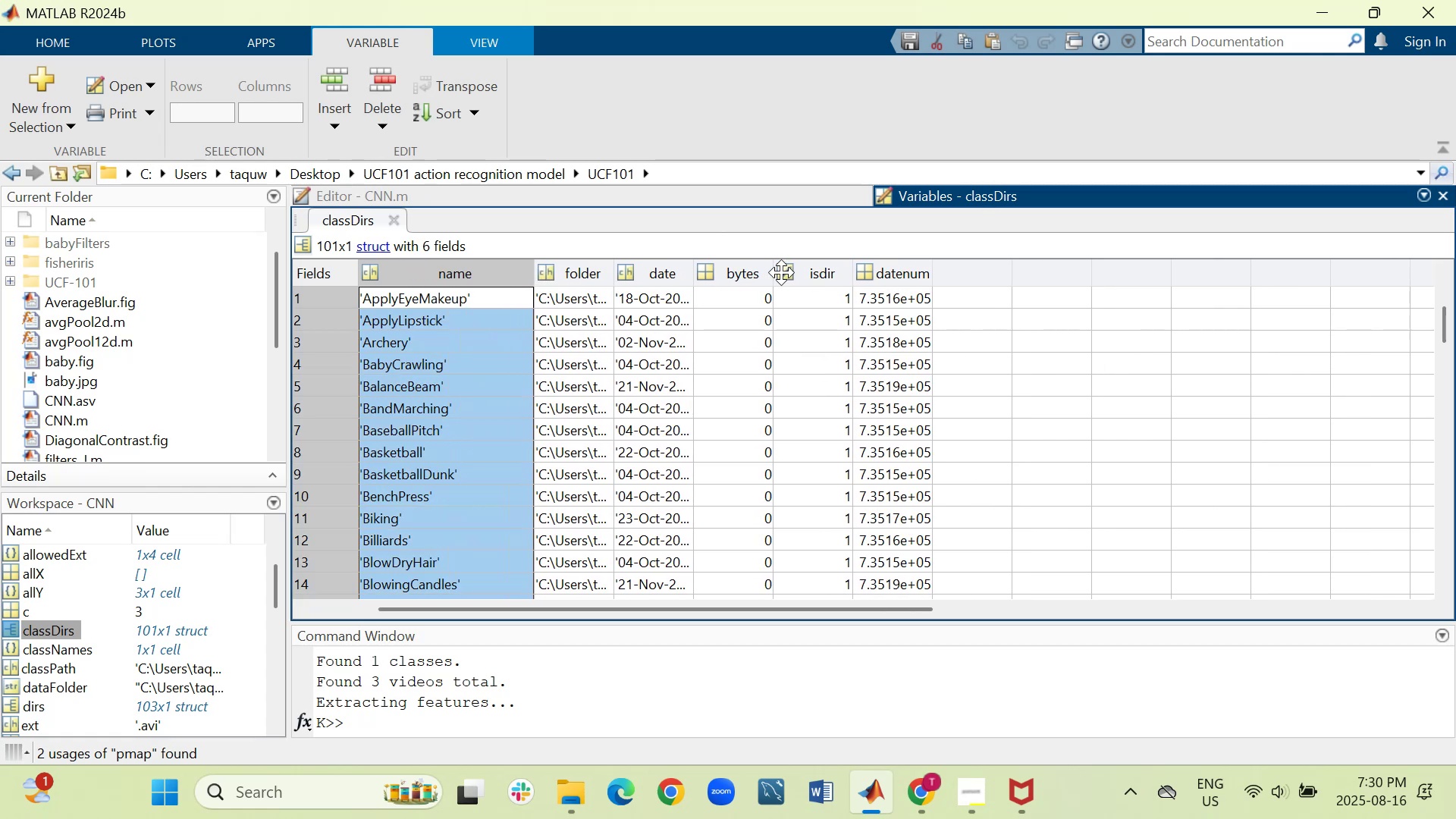 
left_click_drag(start_coordinate=[613, 267], to_coordinate=[623, 268])
 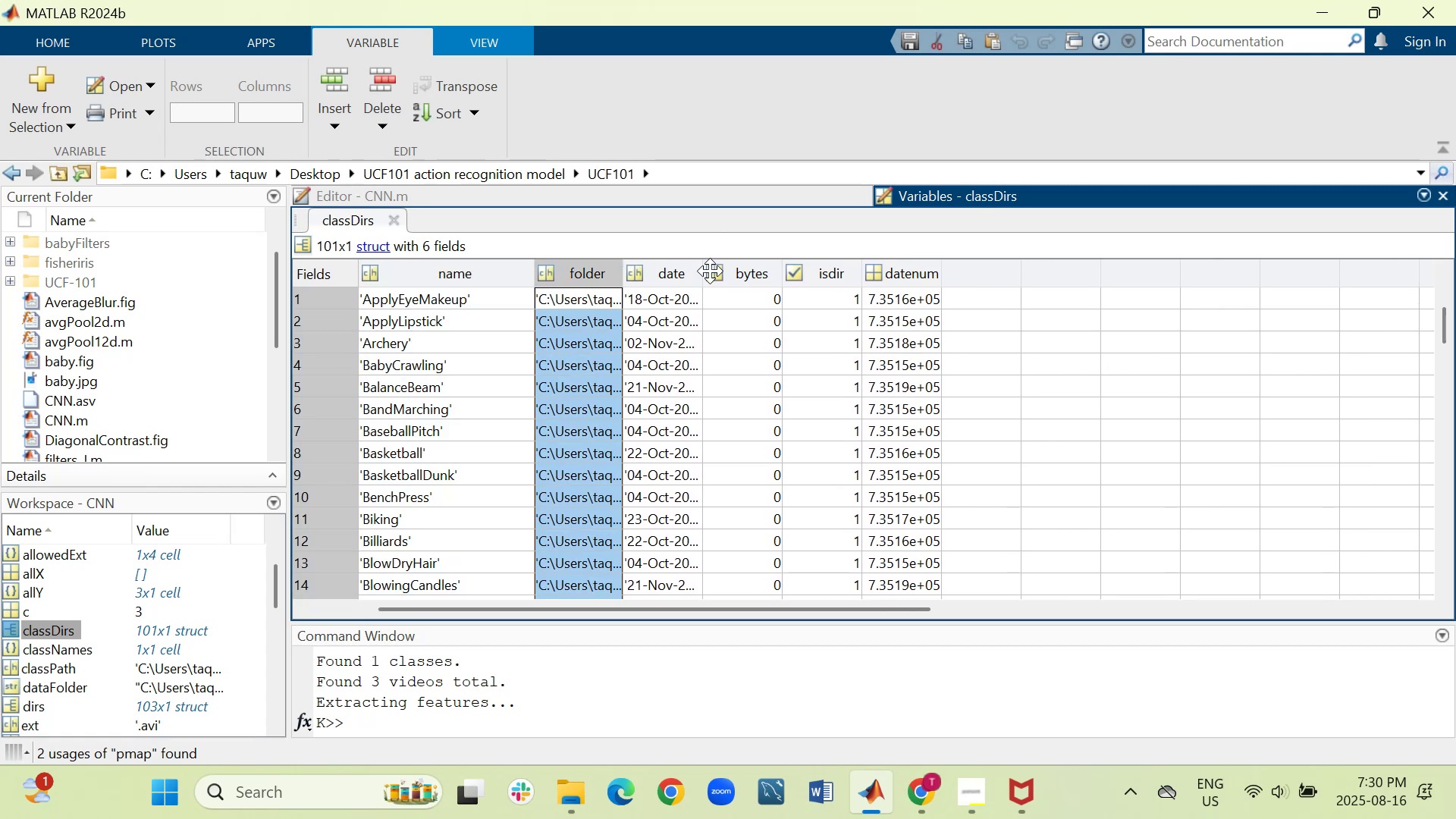 
left_click_drag(start_coordinate=[704, 265], to_coordinate=[791, 276])
 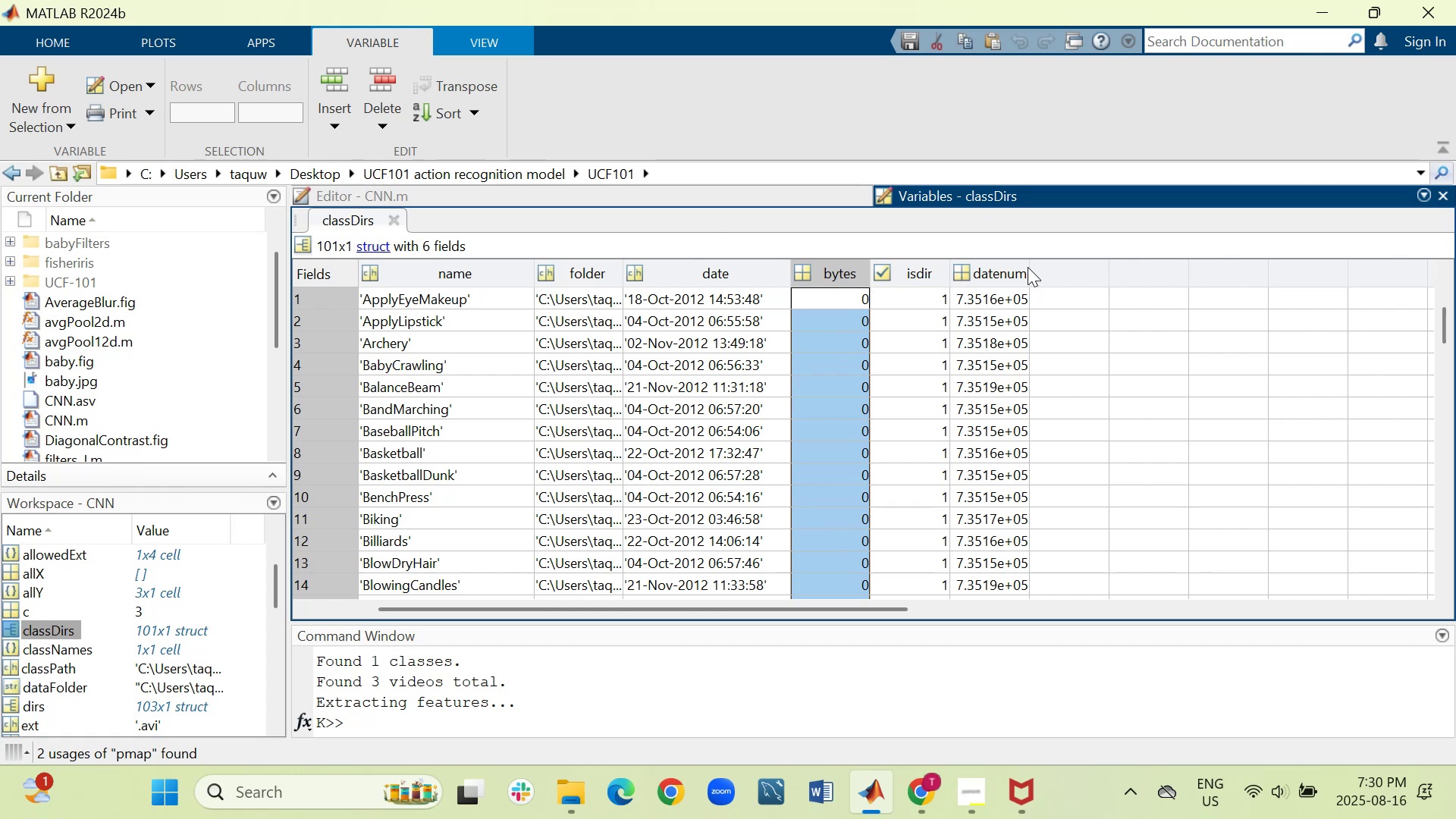 
left_click_drag(start_coordinate=[1031, 267], to_coordinate=[1101, 275])
 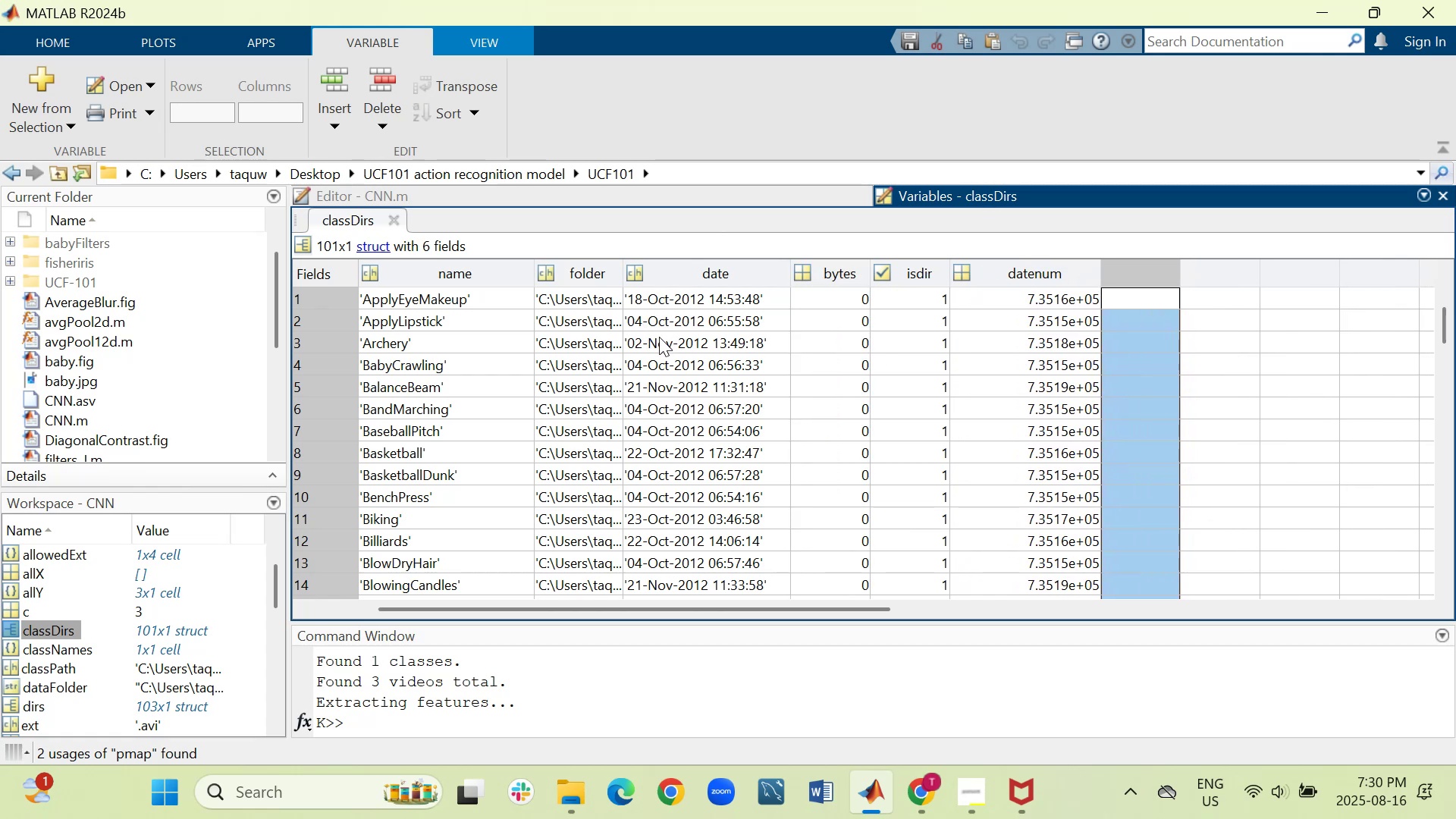 
wait(8.47)
 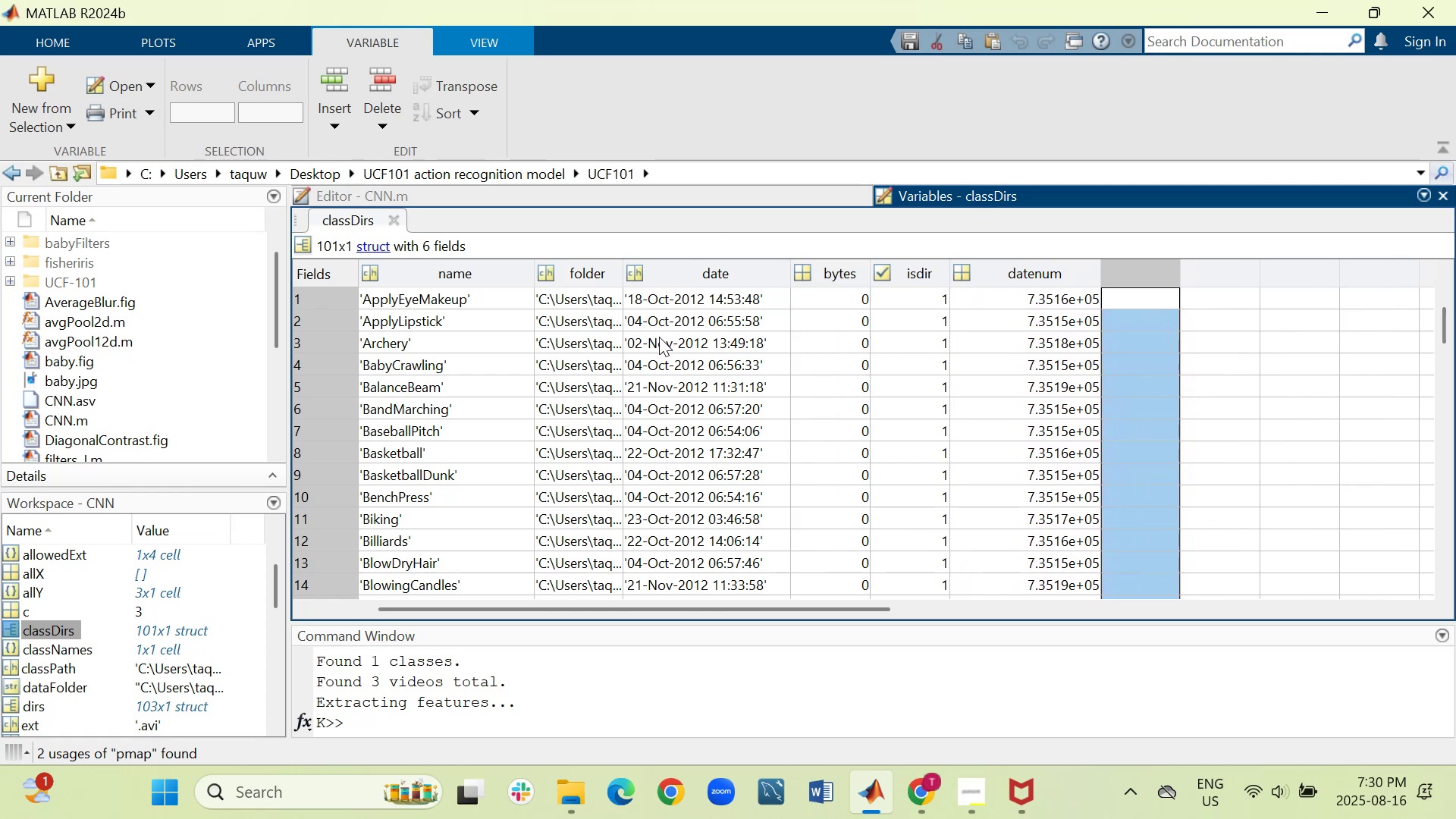 
scroll: coordinate [662, 439], scroll_direction: down, amount: 6.0
 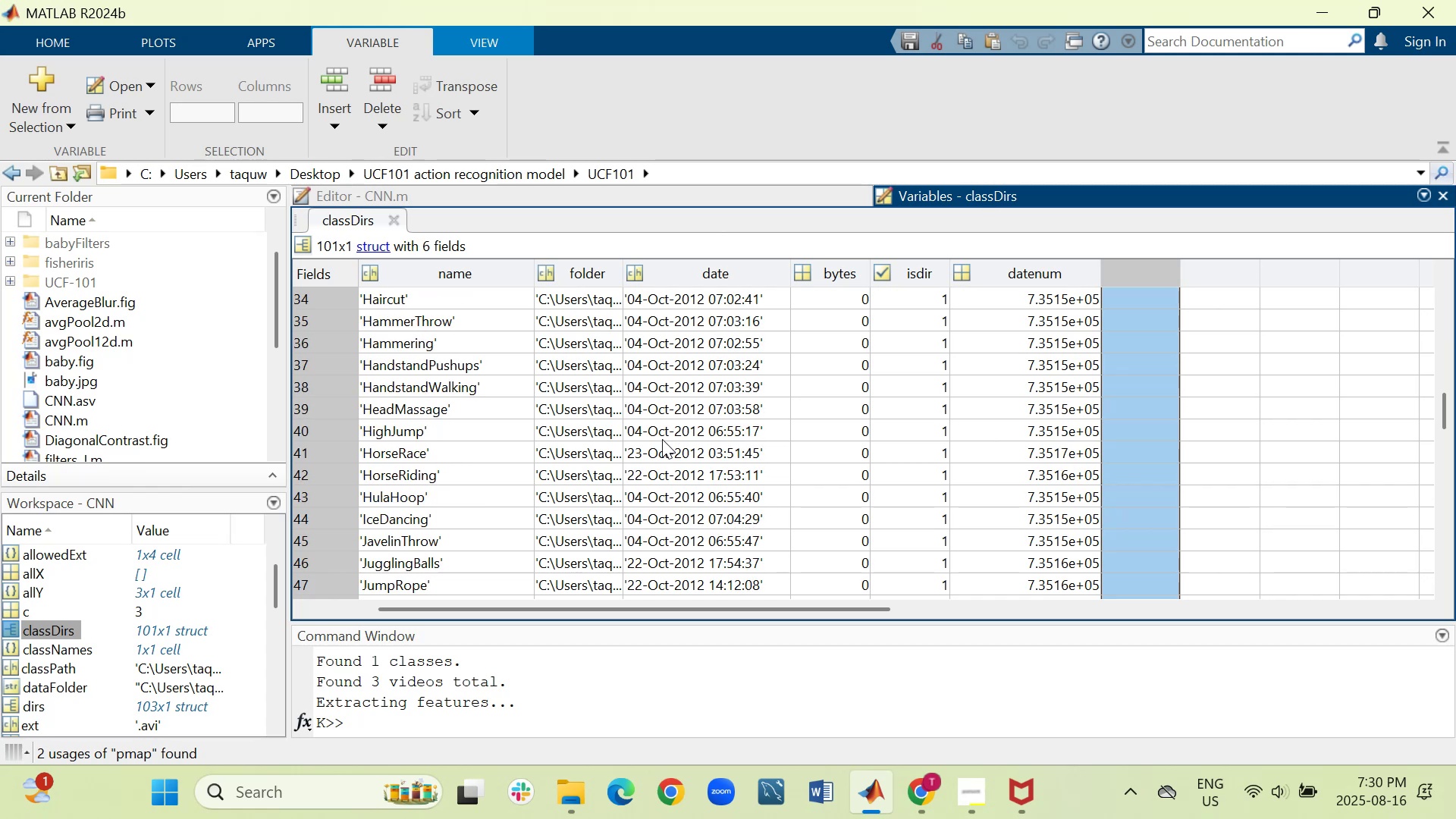 
scroll: coordinate [662, 439], scroll_direction: down, amount: 5.0
 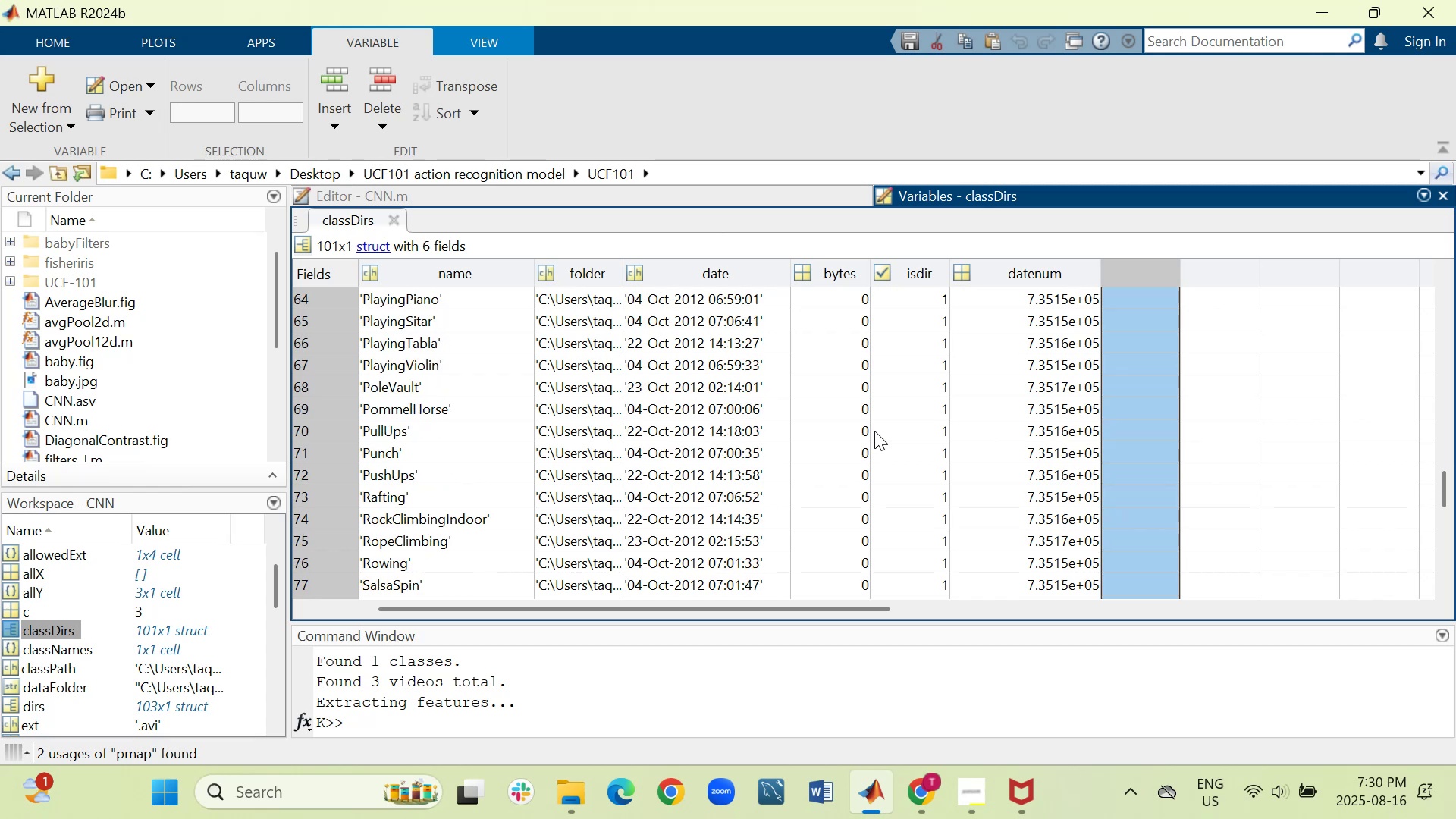 
left_click([1131, 299])
 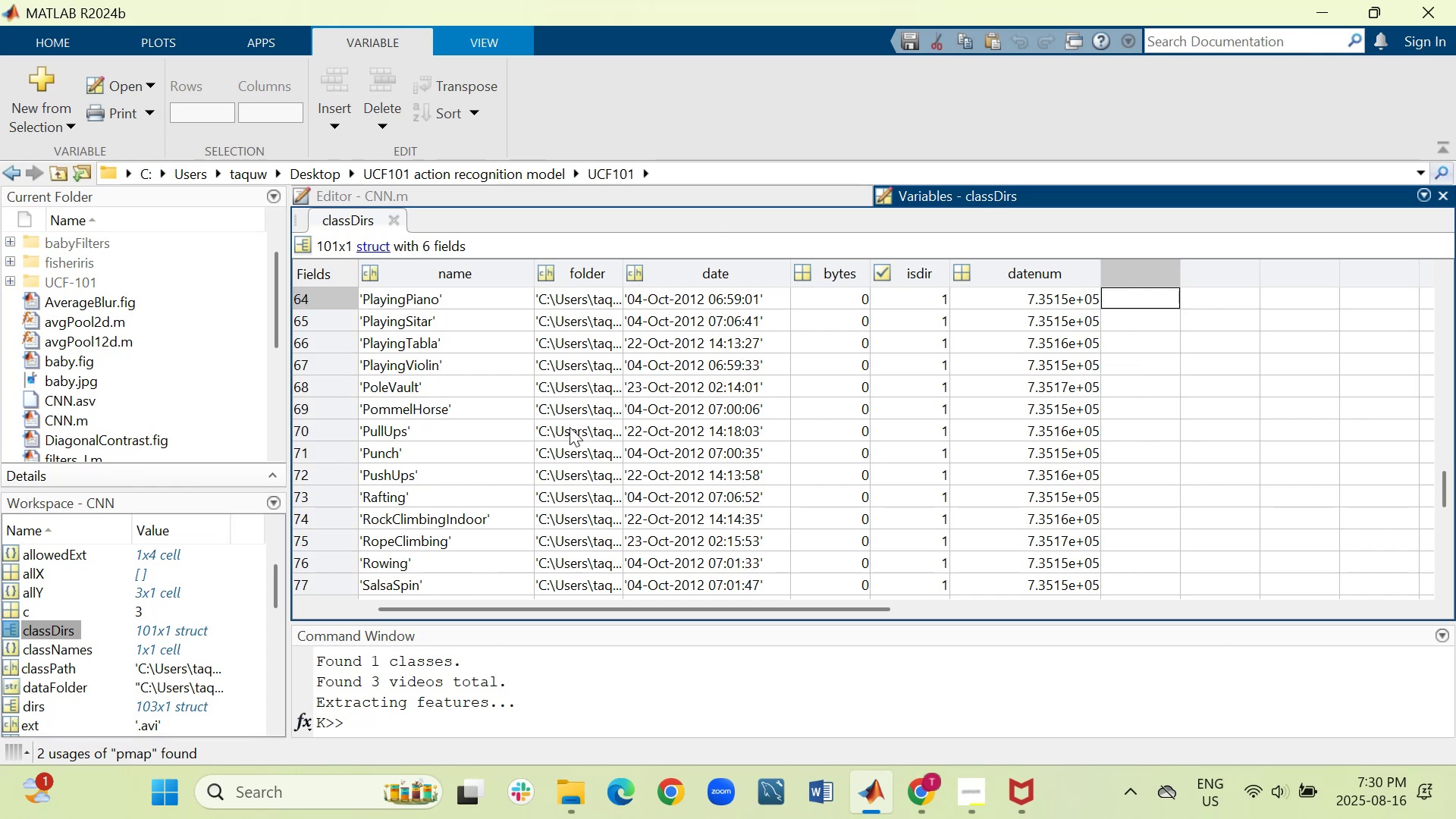 
scroll: coordinate [578, 428], scroll_direction: down, amount: 4.0
 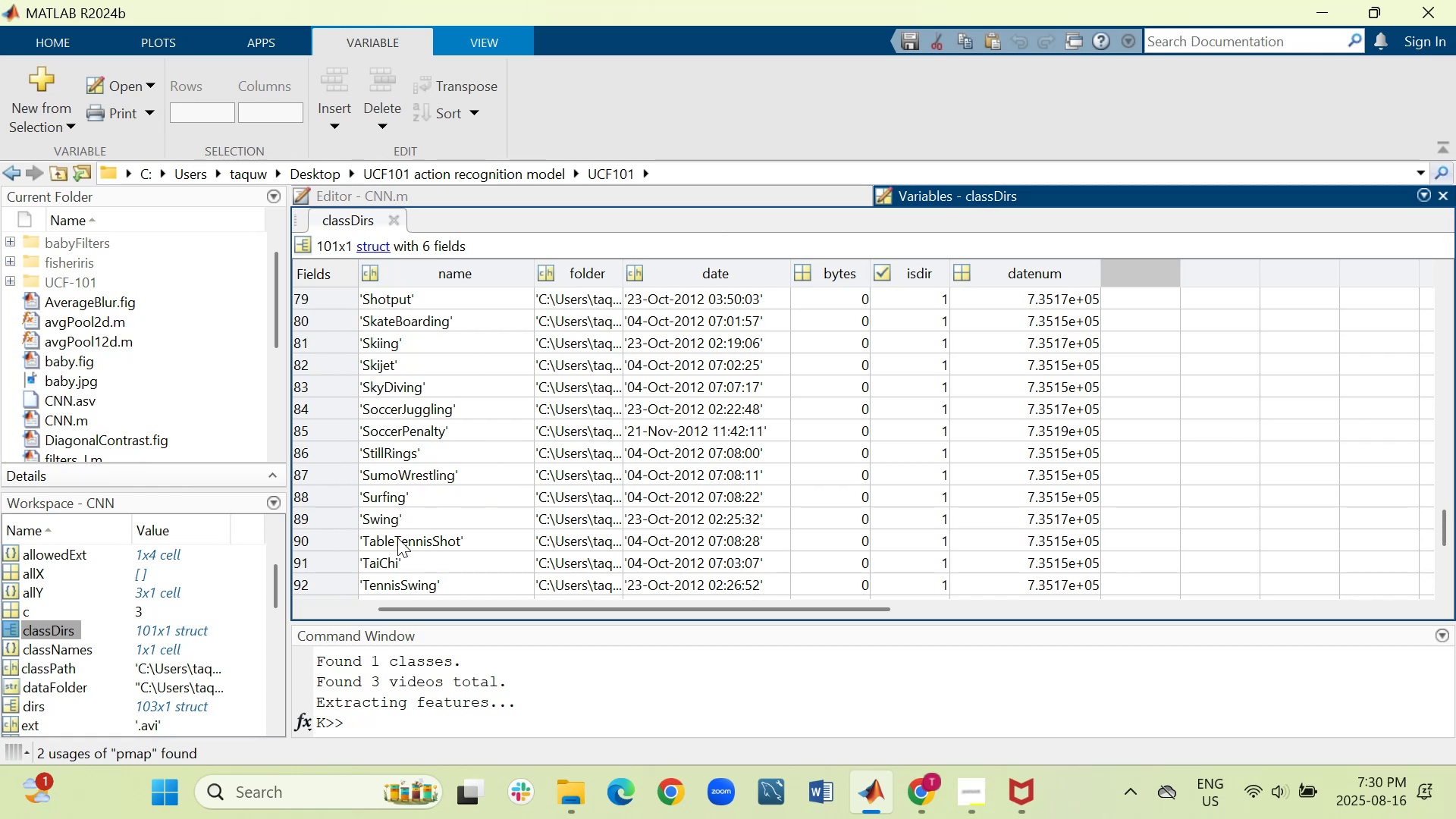 
wait(12.13)
 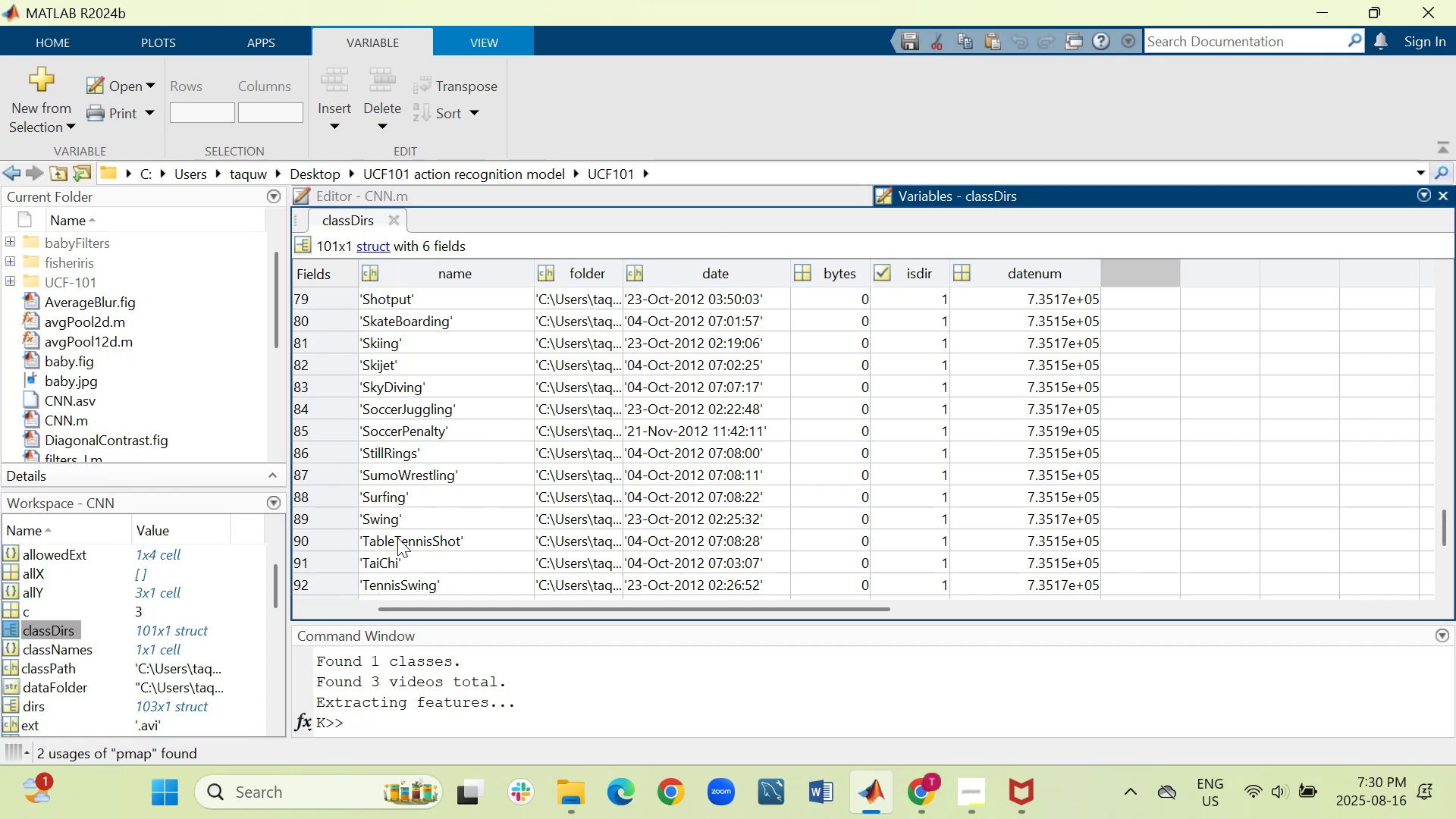 
scroll: coordinate [604, 463], scroll_direction: down, amount: 3.0
 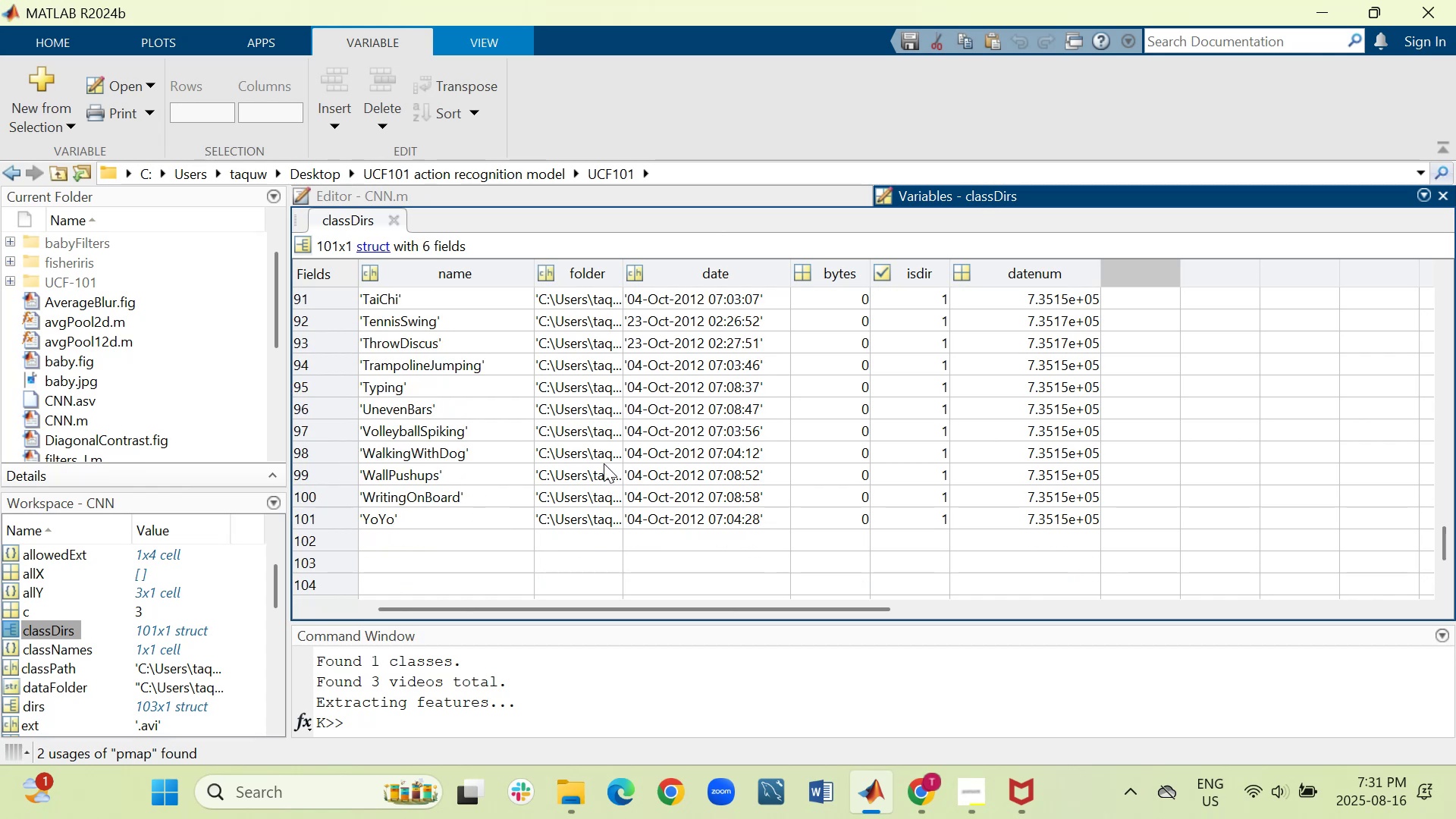 
scroll: coordinate [604, 463], scroll_direction: up, amount: 1.0
 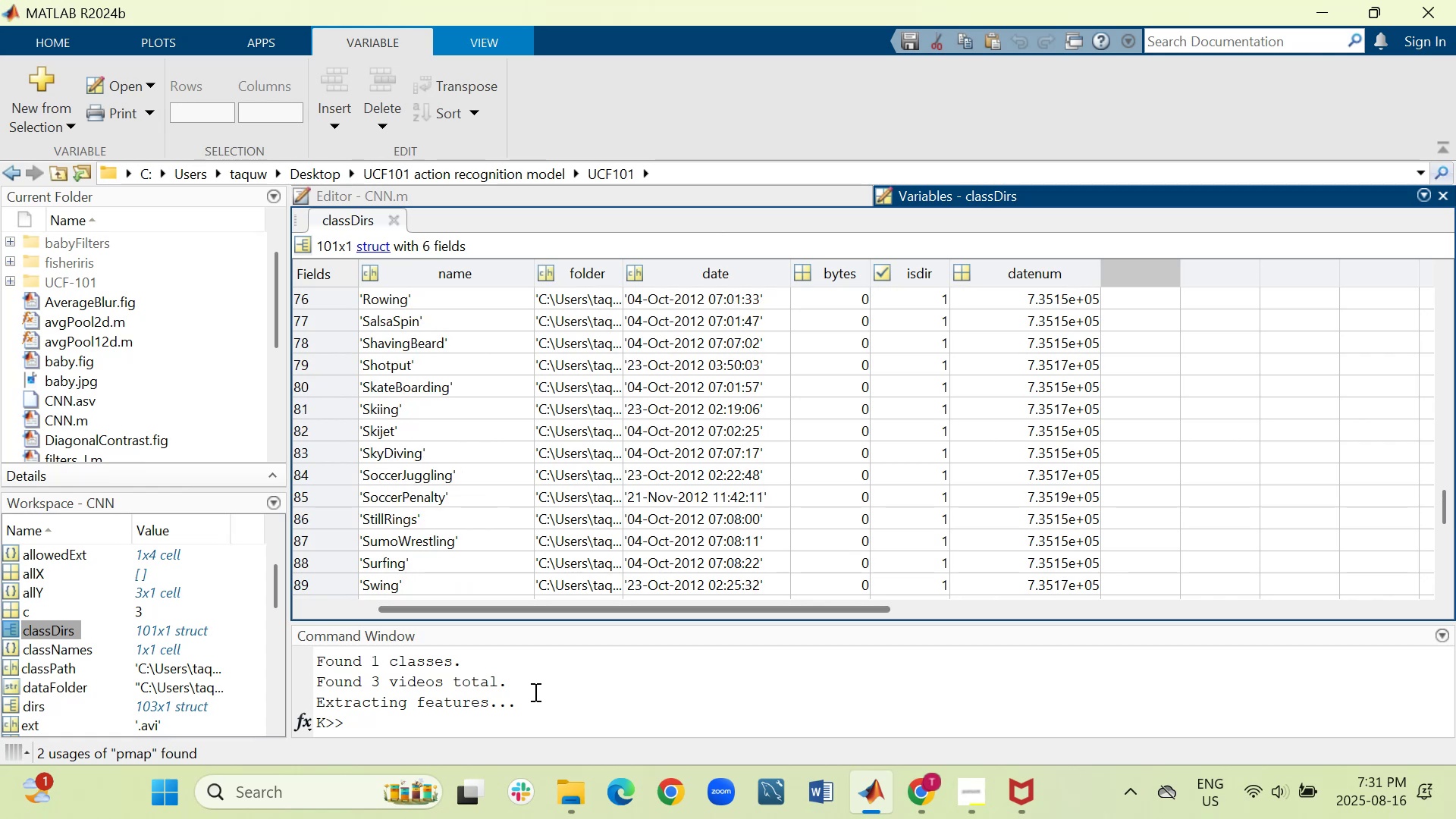 
left_click([565, 789])
 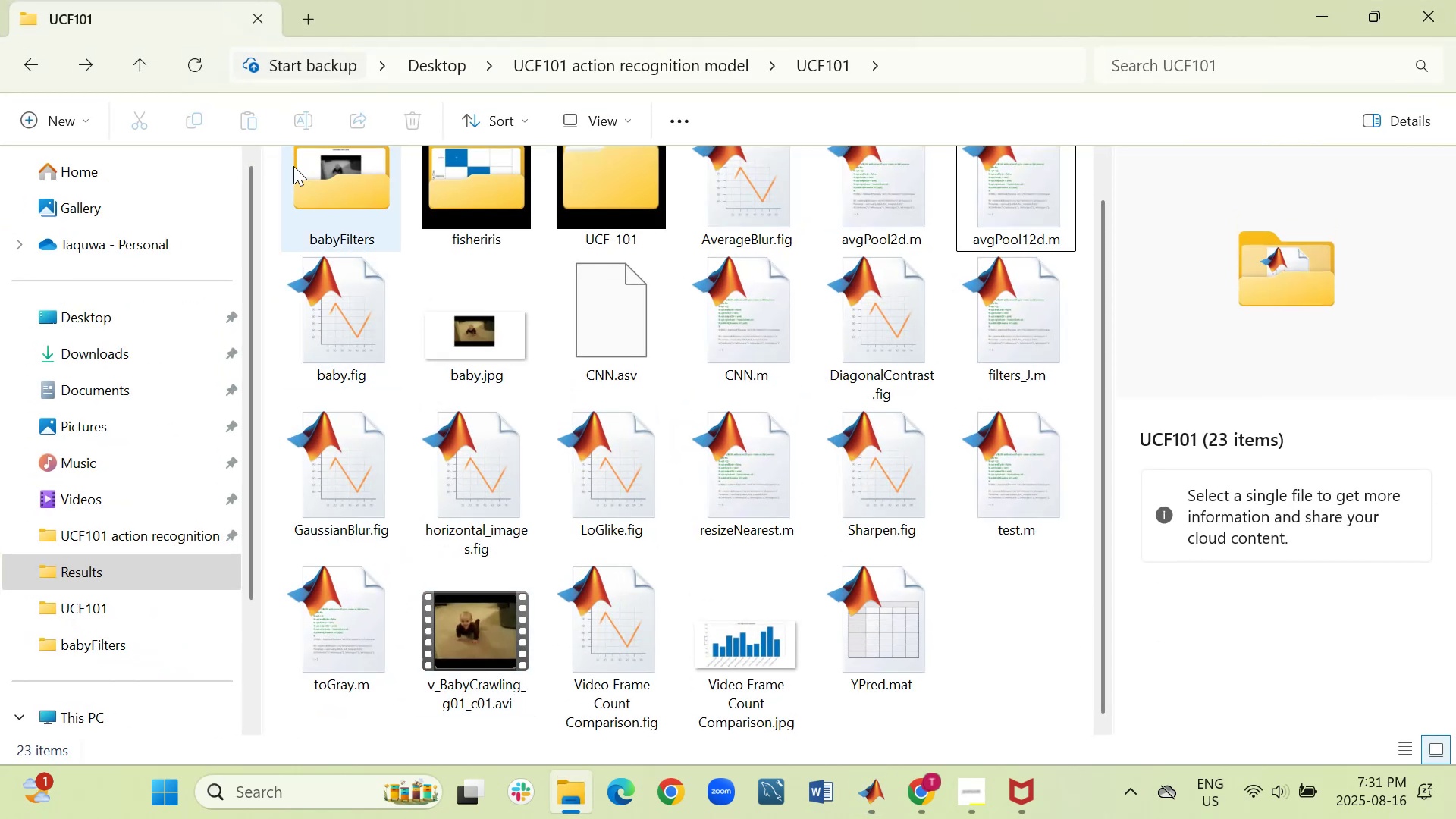 
scroll: coordinate [429, 386], scroll_direction: up, amount: 7.0
 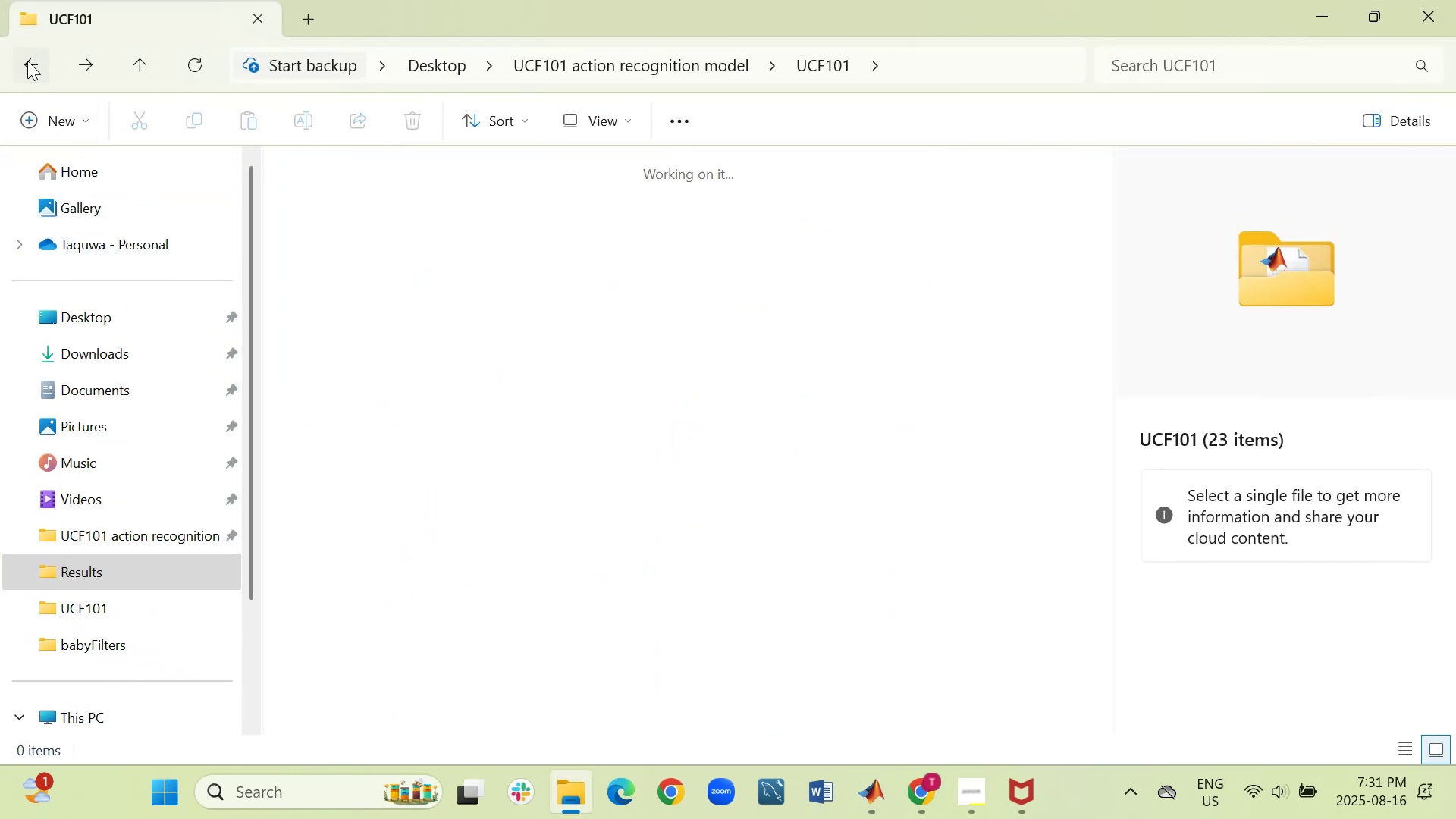 
double_click([351, 245])
 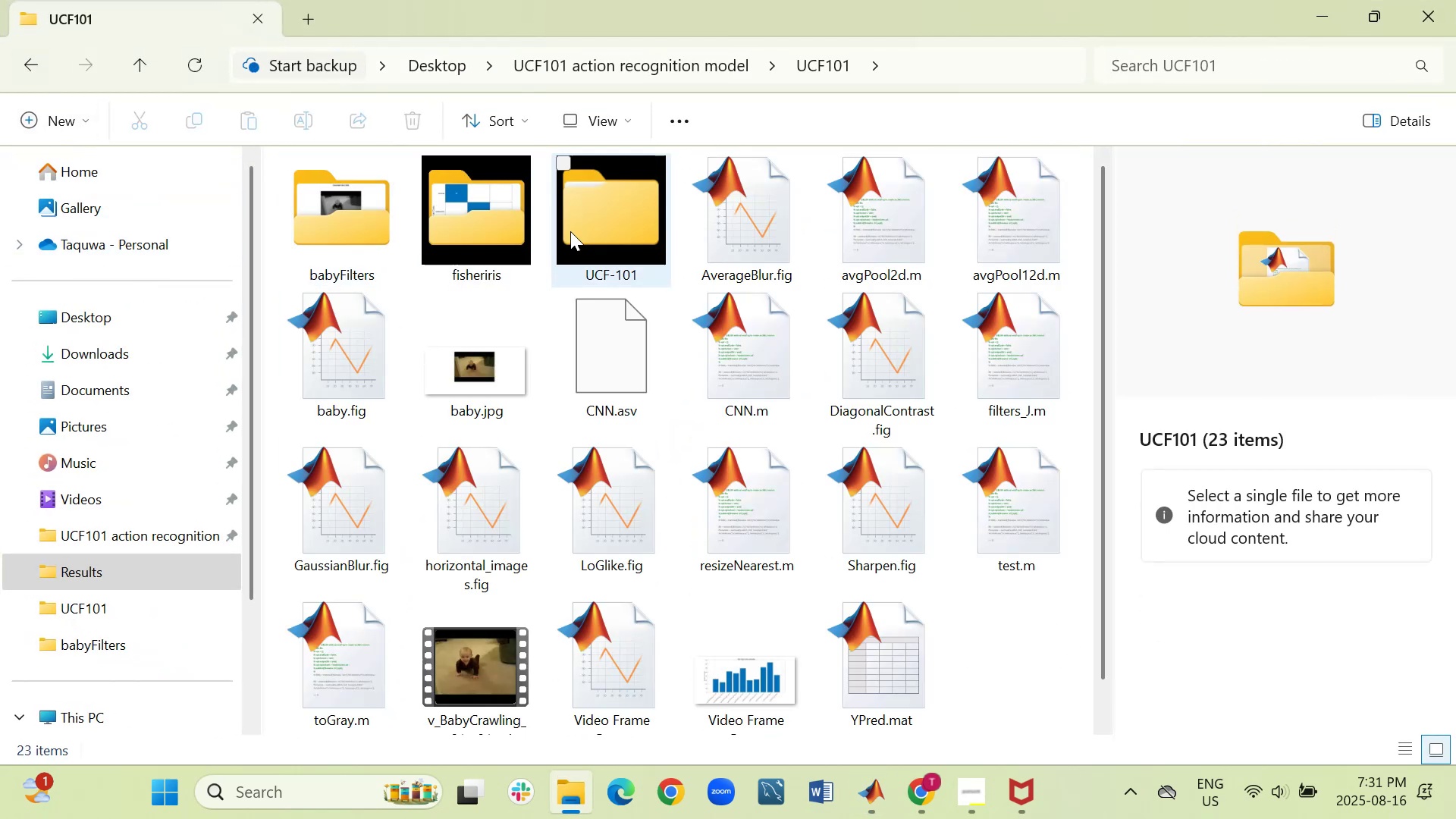 
double_click([612, 223])
 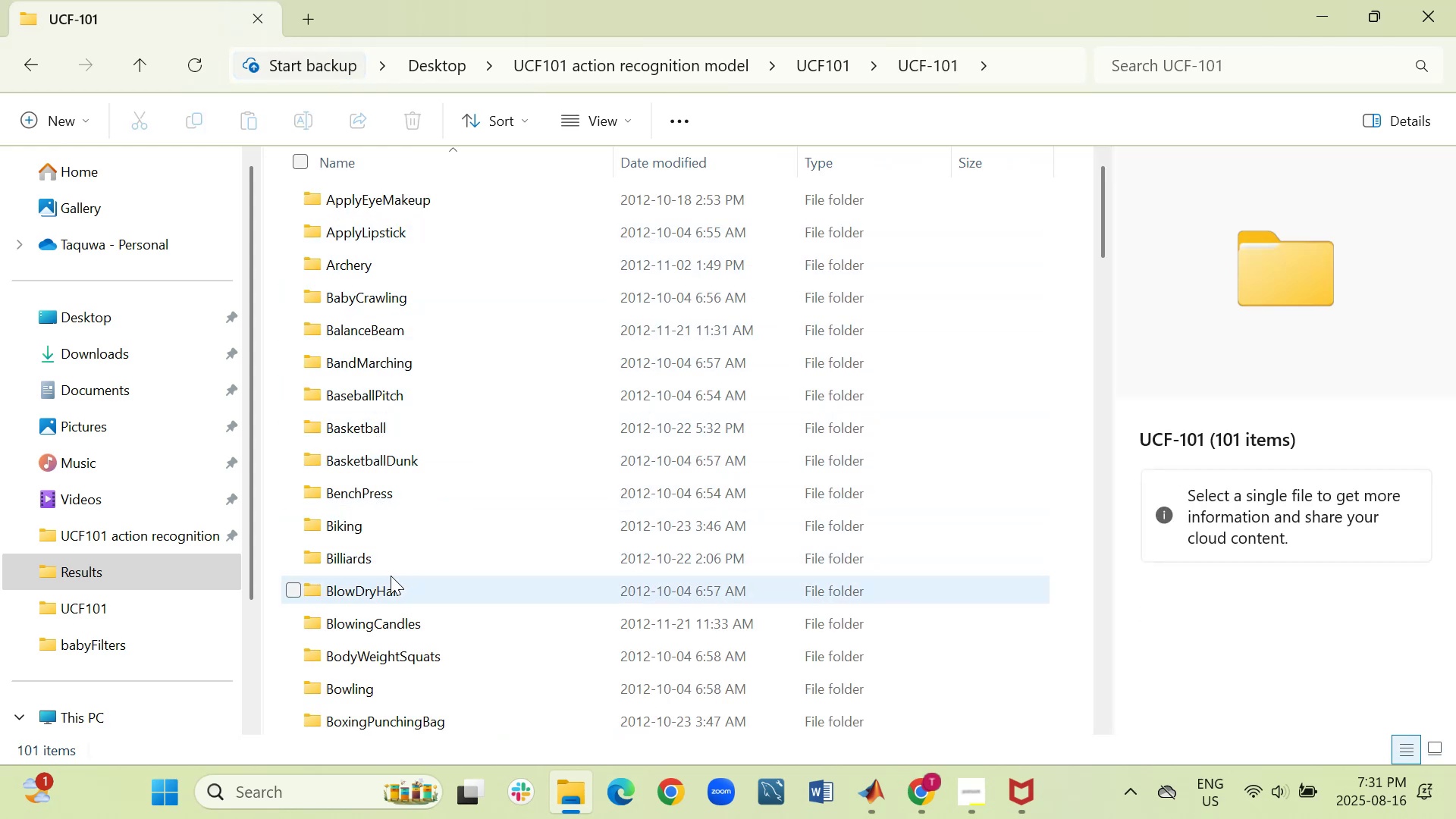 
scroll: coordinate [355, 538], scroll_direction: down, amount: 16.0
 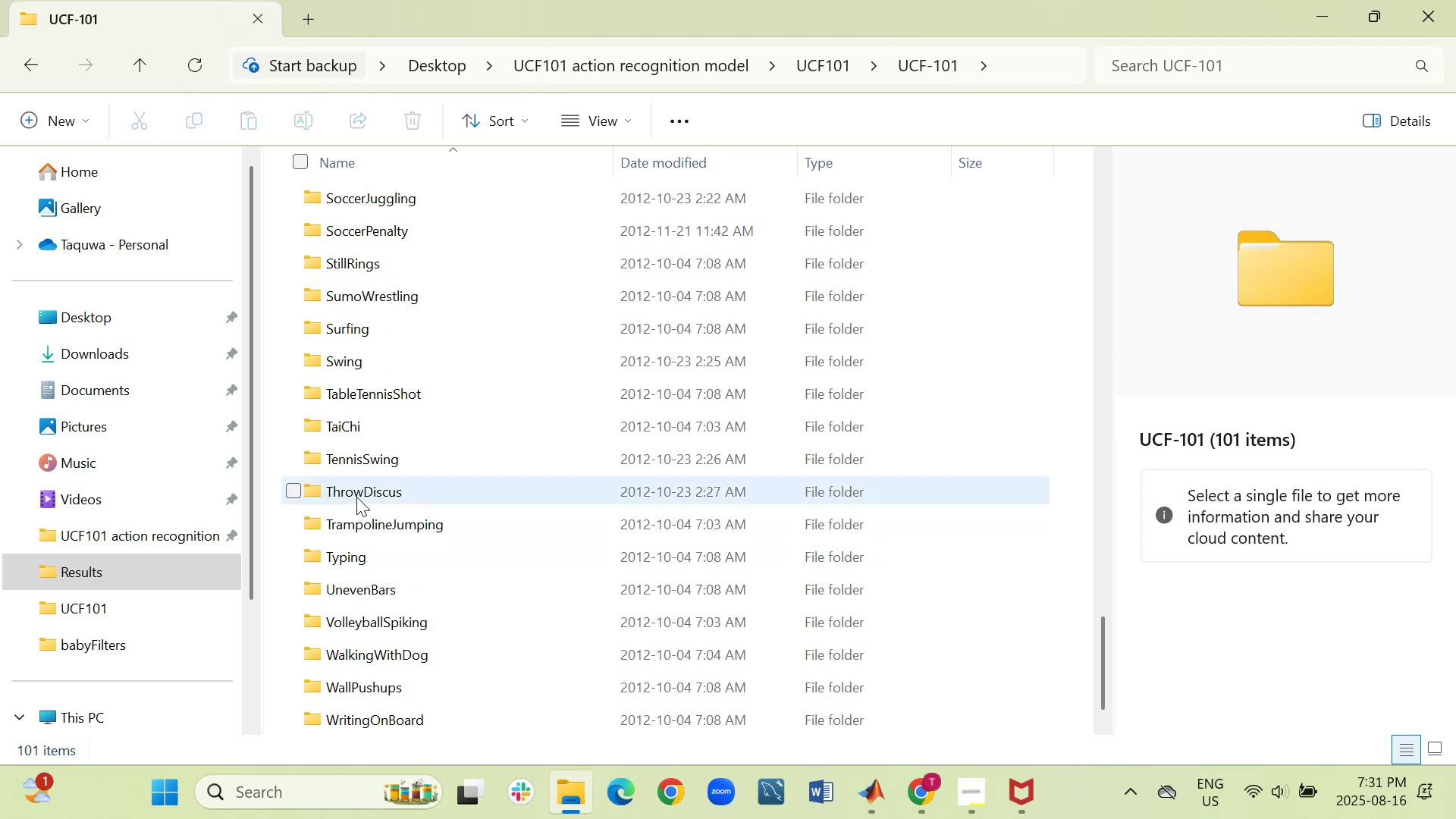 
double_click([366, 465])
 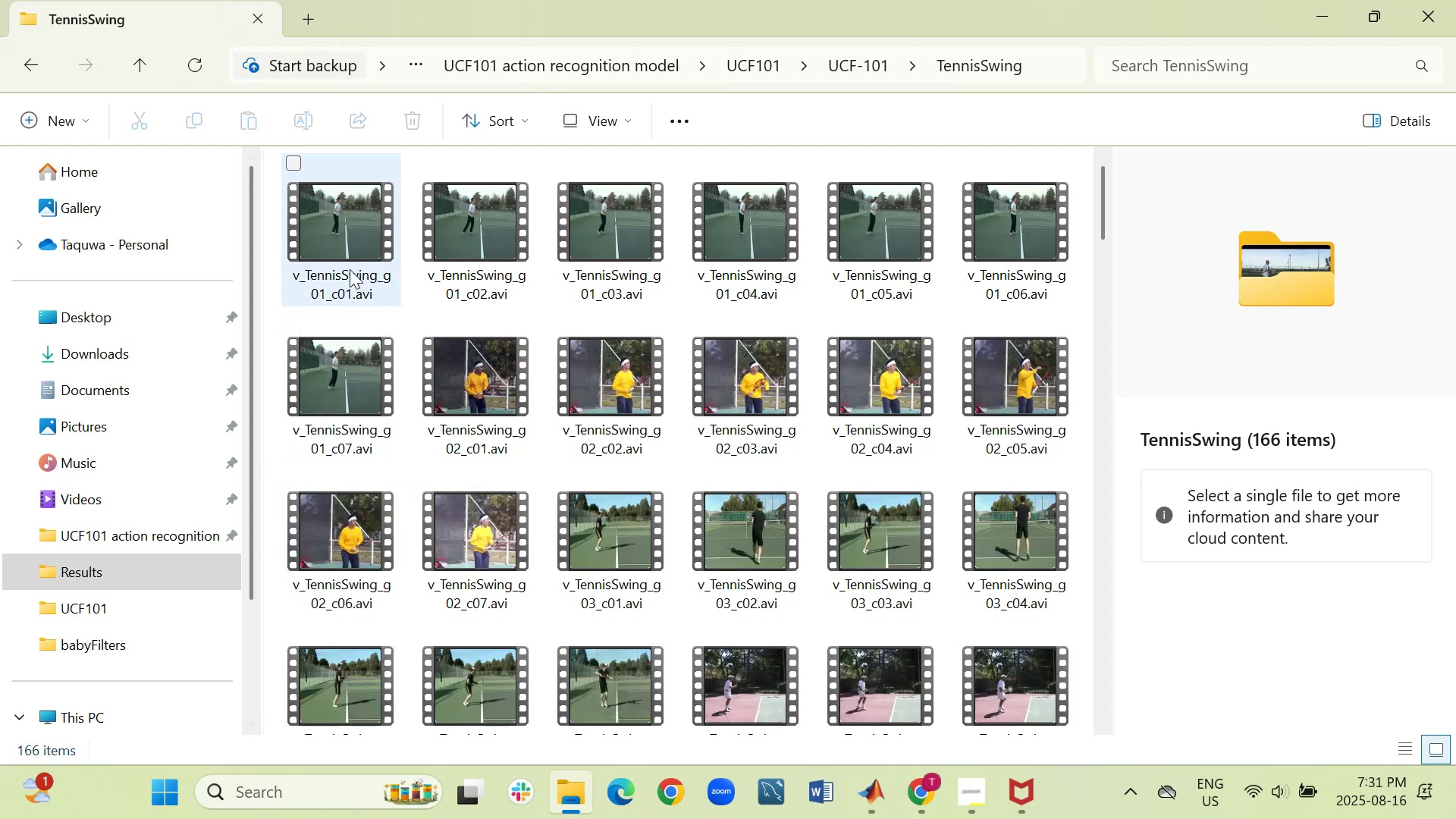 
wait(13.93)
 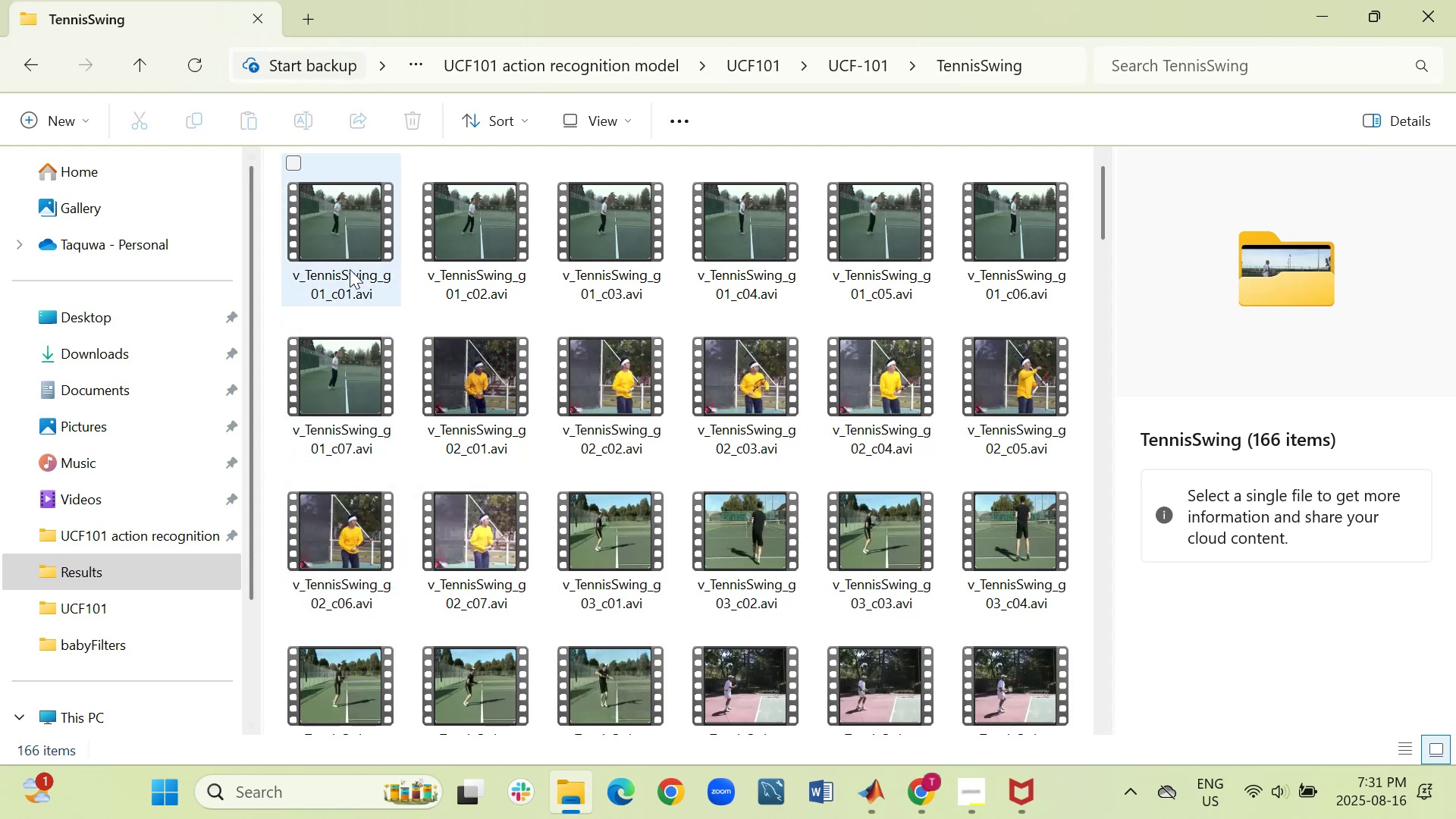 
scroll: coordinate [645, 526], scroll_direction: down, amount: 7.0
 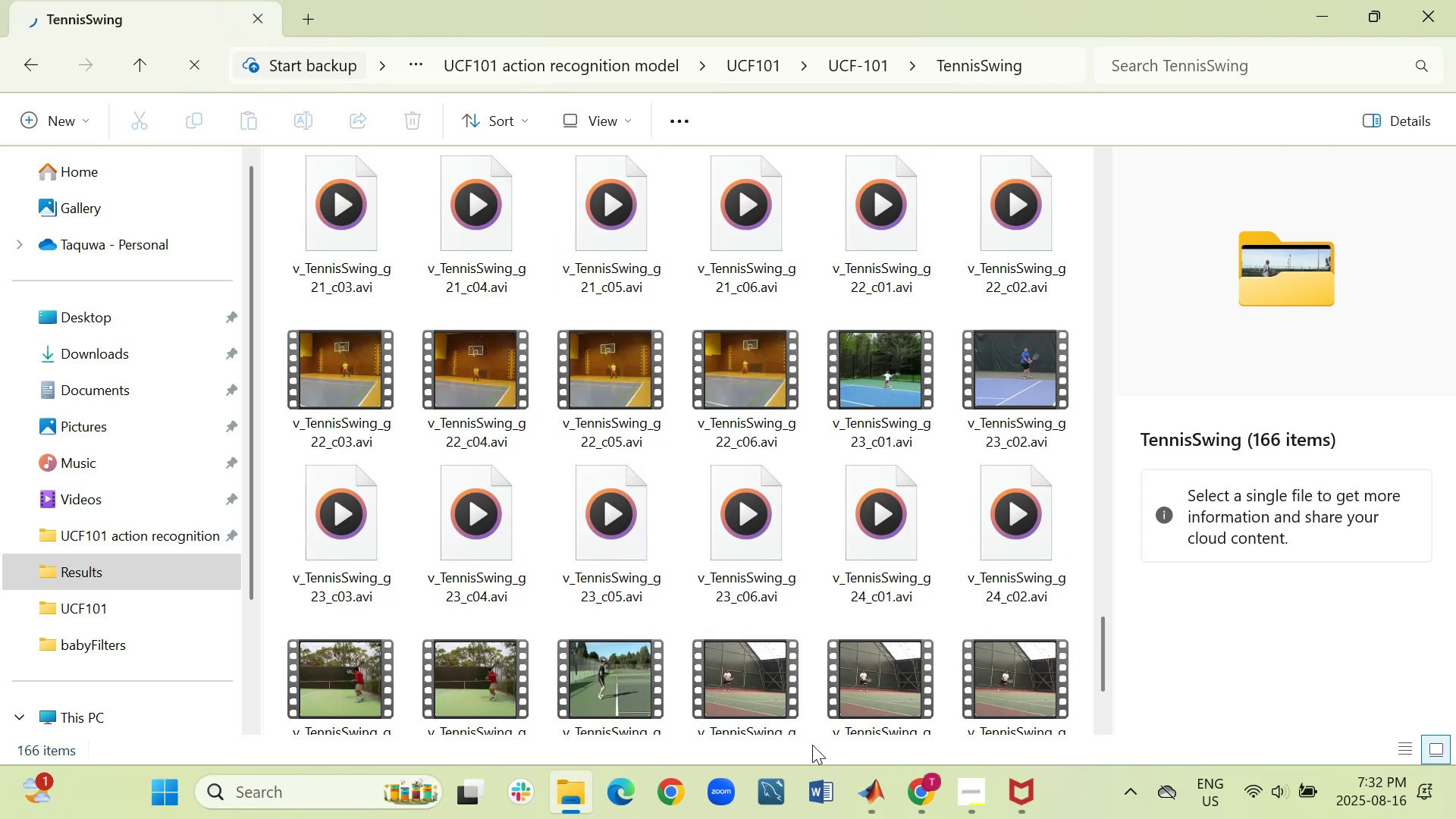 
left_click([871, 804])
 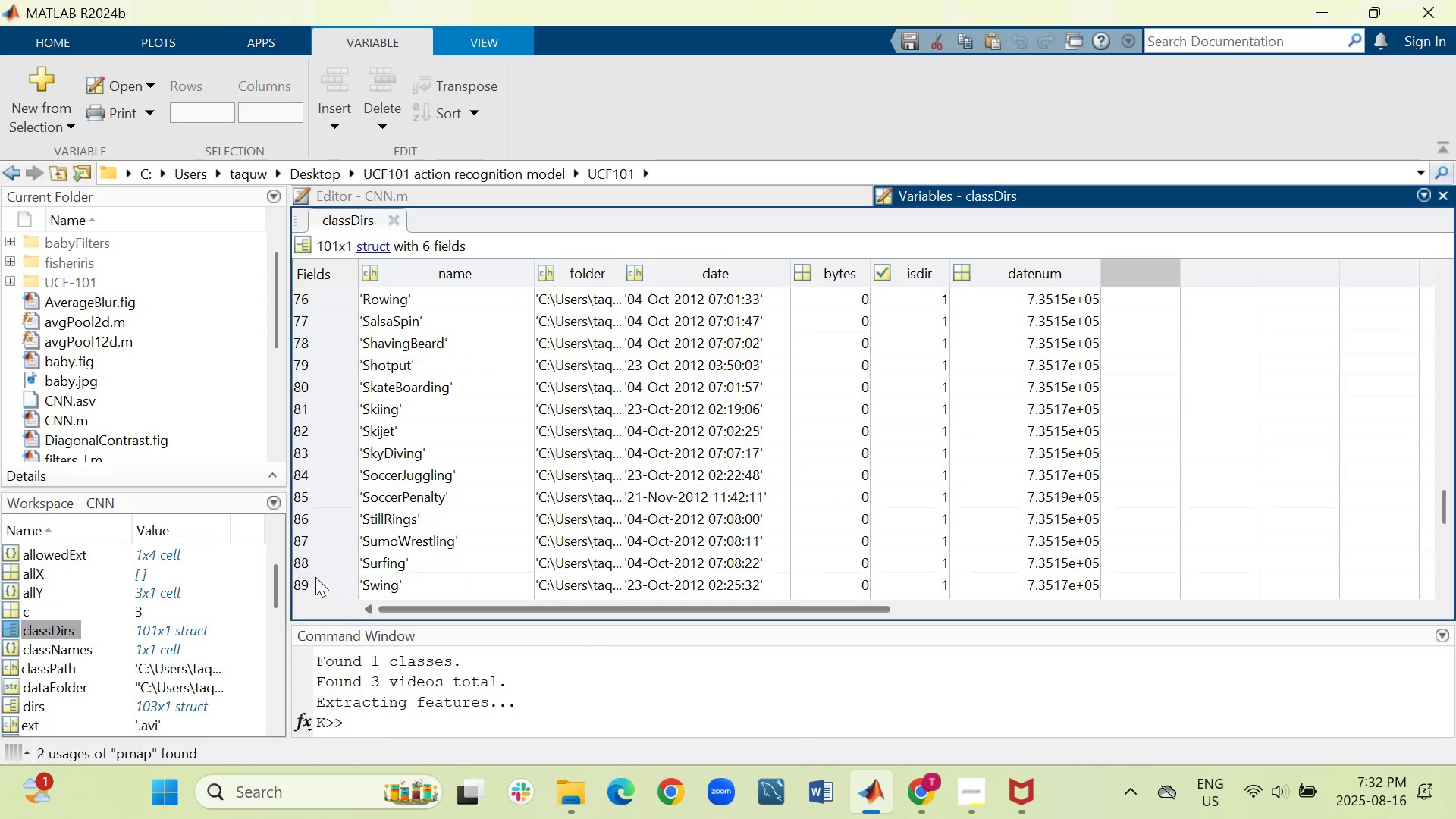 
scroll: coordinate [474, 482], scroll_direction: down, amount: 4.0
 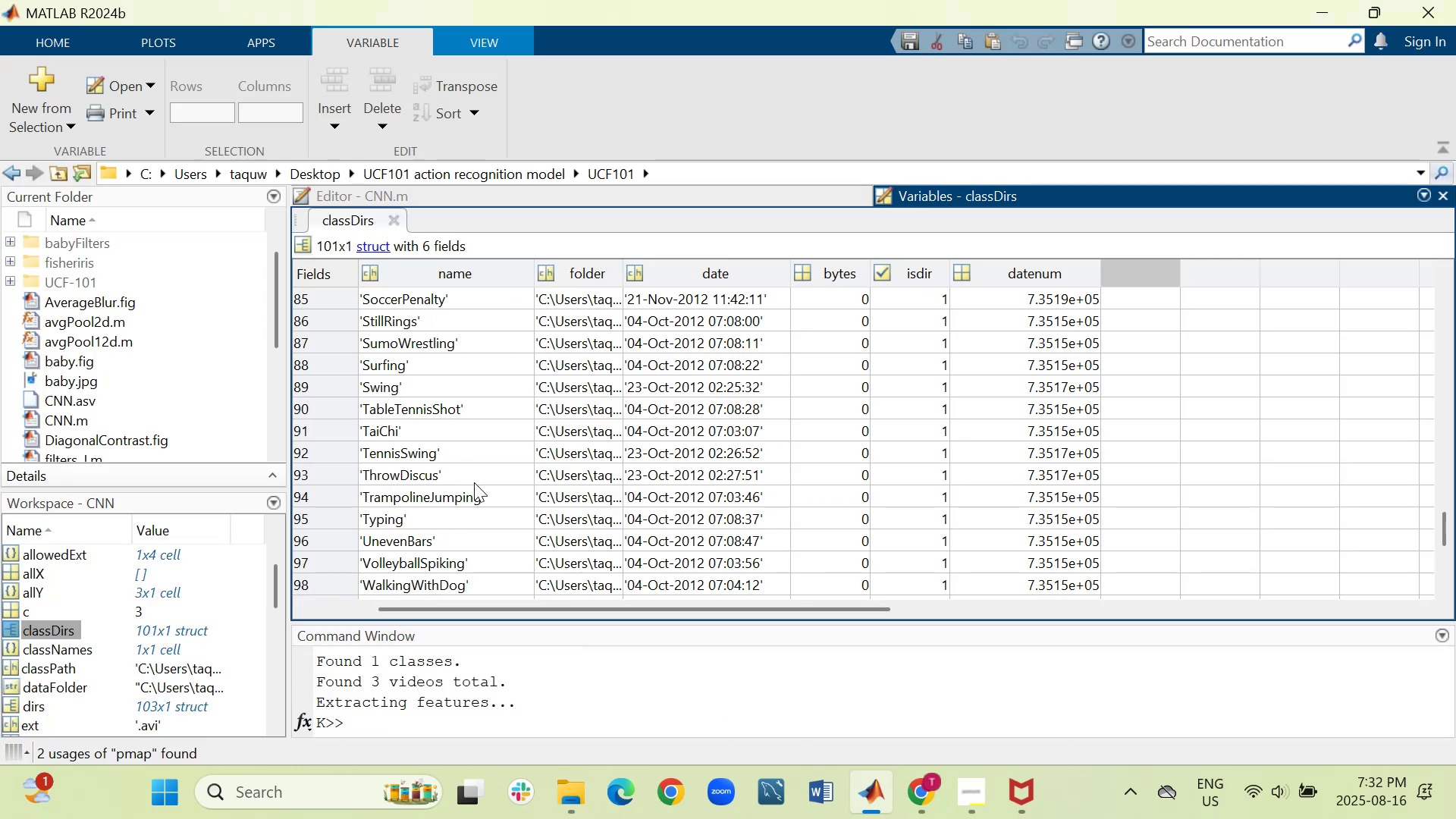 
scroll: coordinate [419, 488], scroll_direction: up, amount: 7.0
 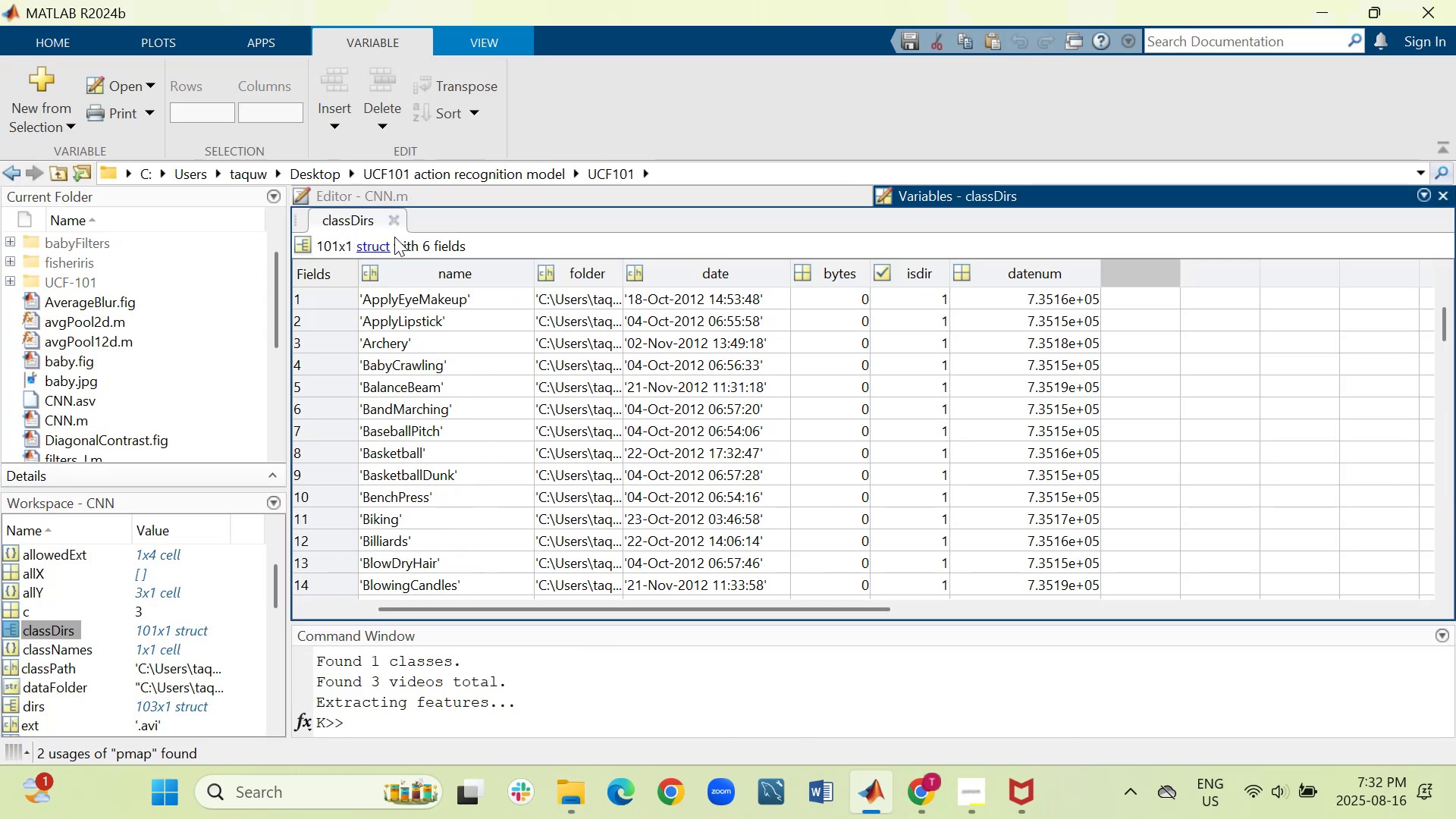 
left_click([397, 212])
 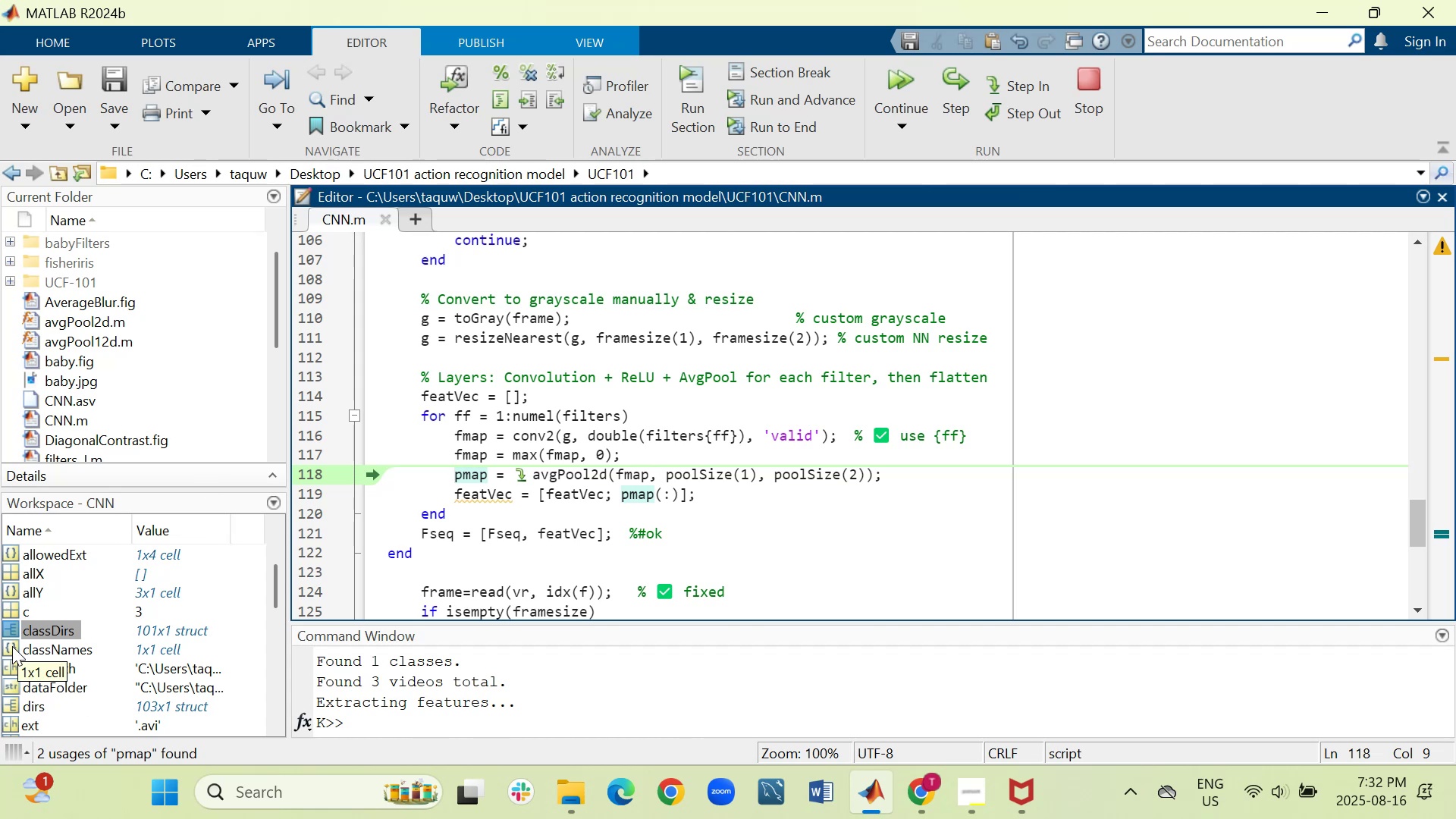 
double_click([9, 645])
 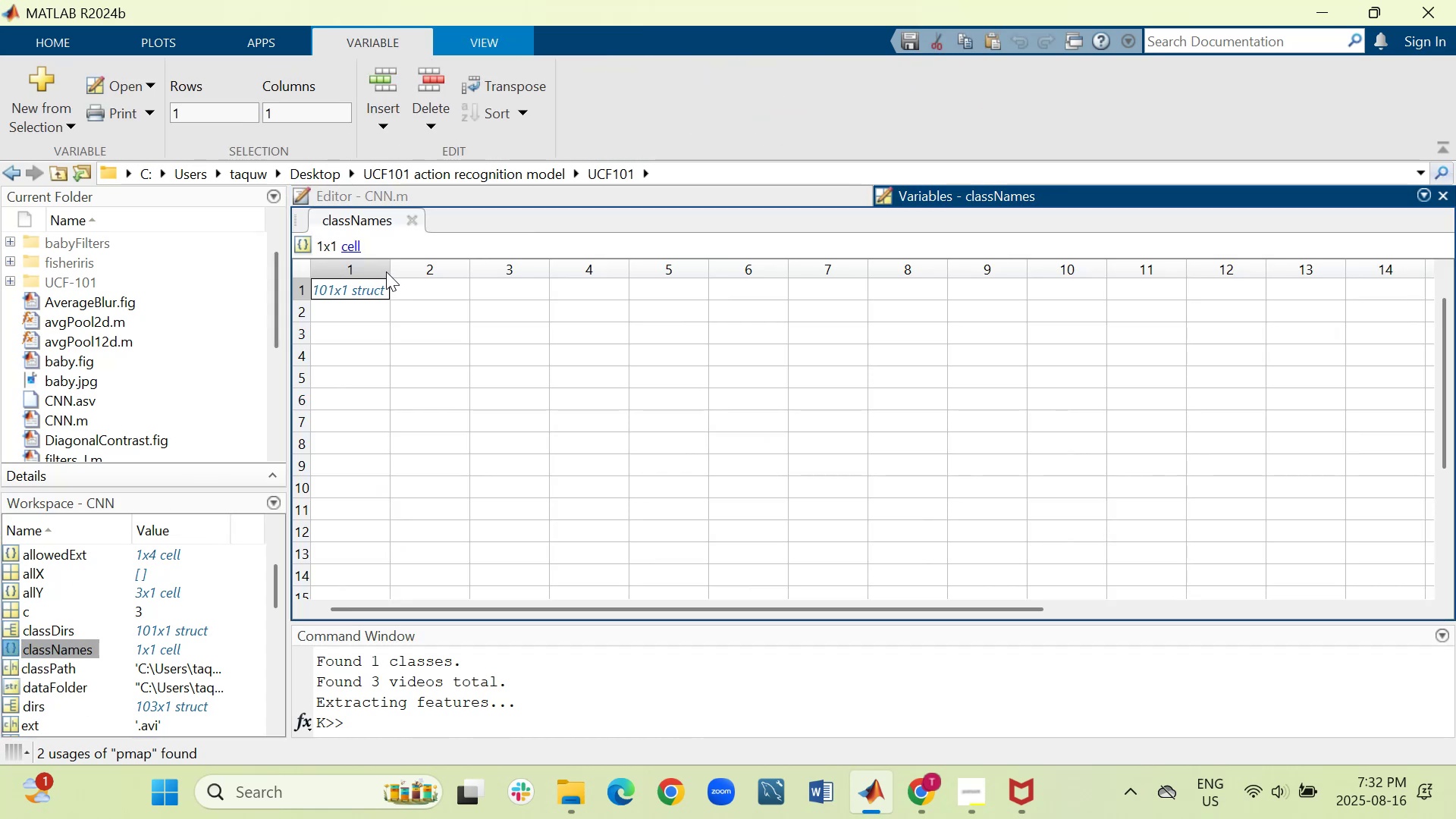 
left_click_drag(start_coordinate=[391, 267], to_coordinate=[441, 275])
 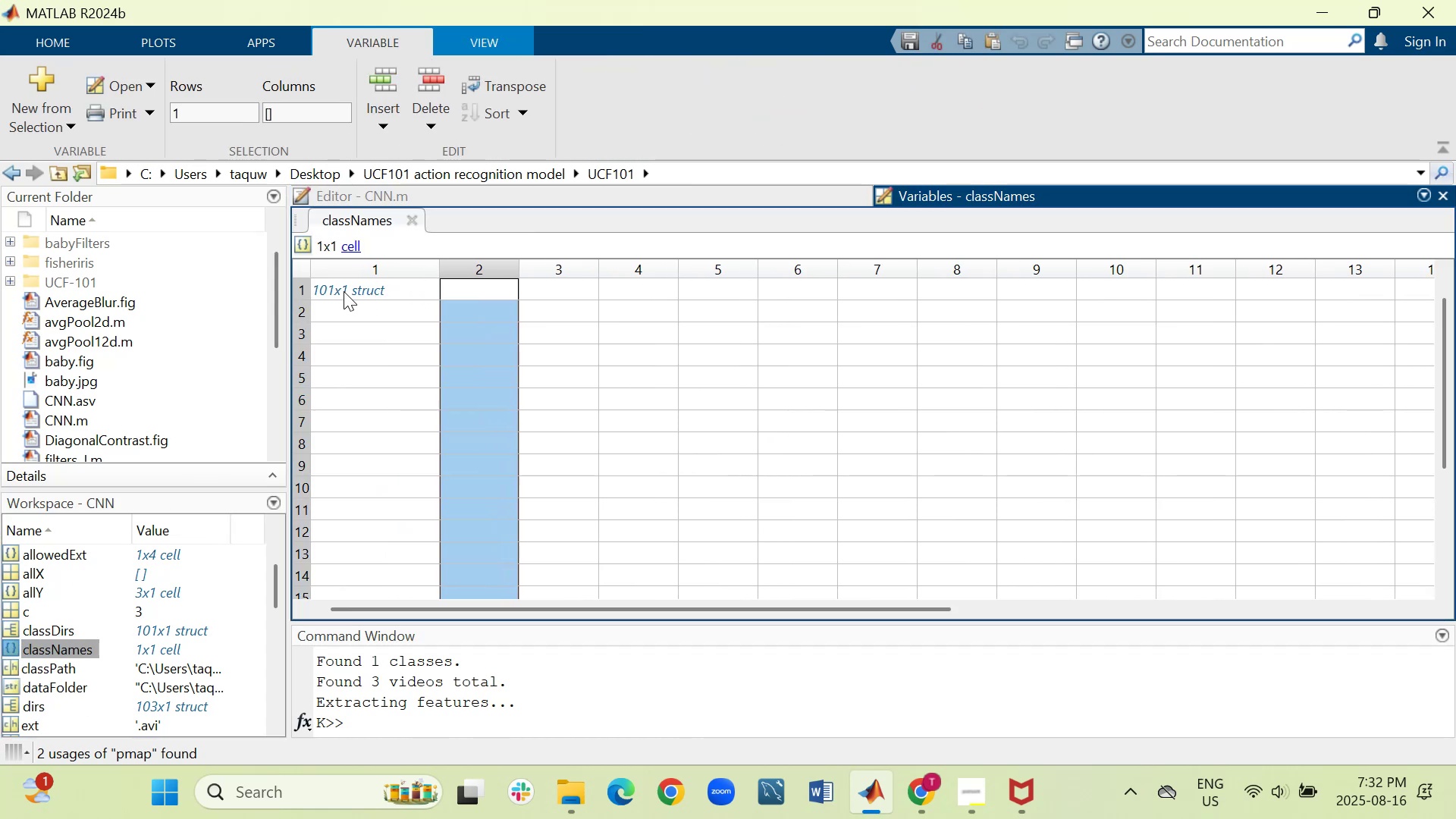 
double_click([347, 287])
 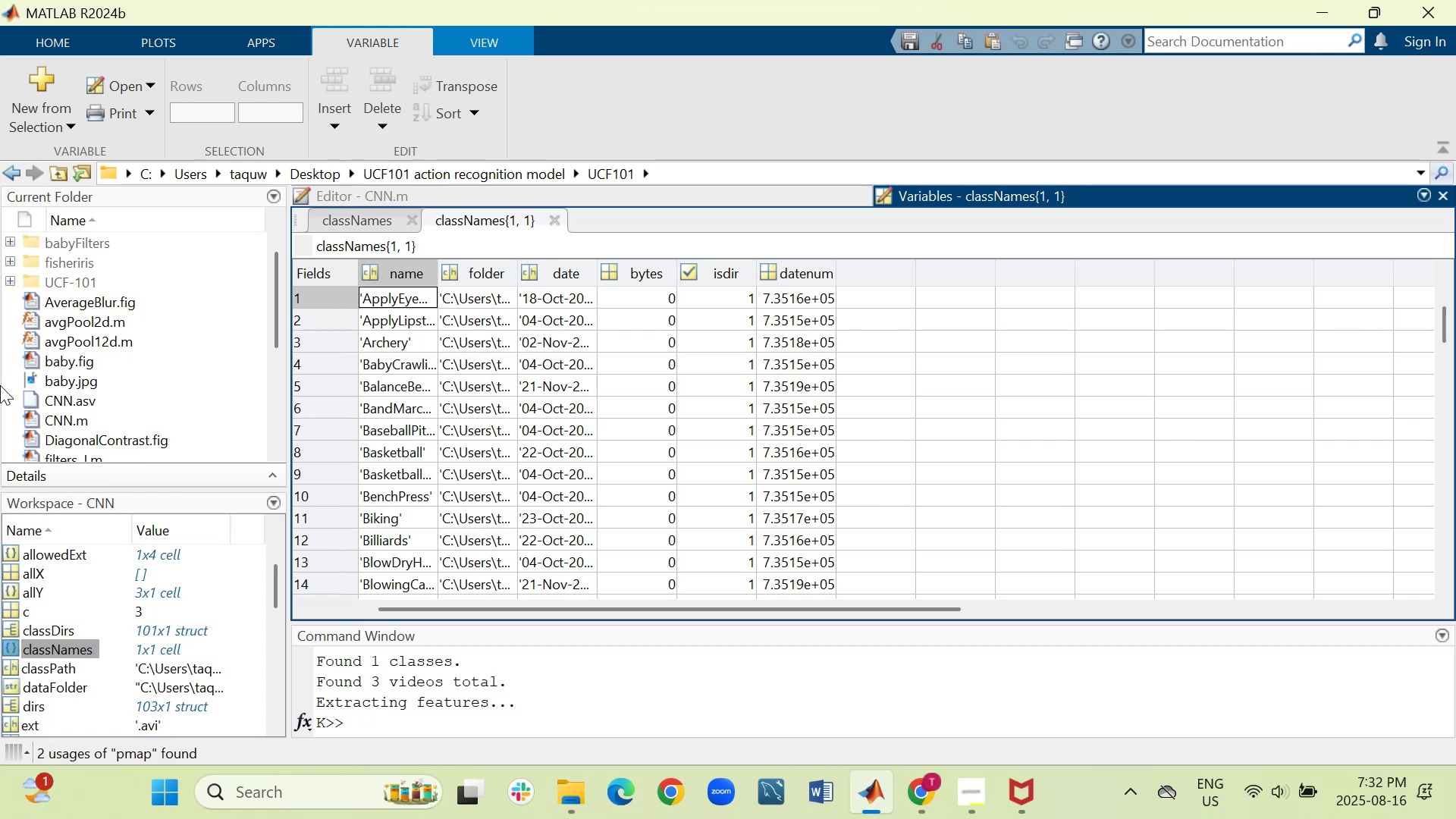 
wait(18.48)
 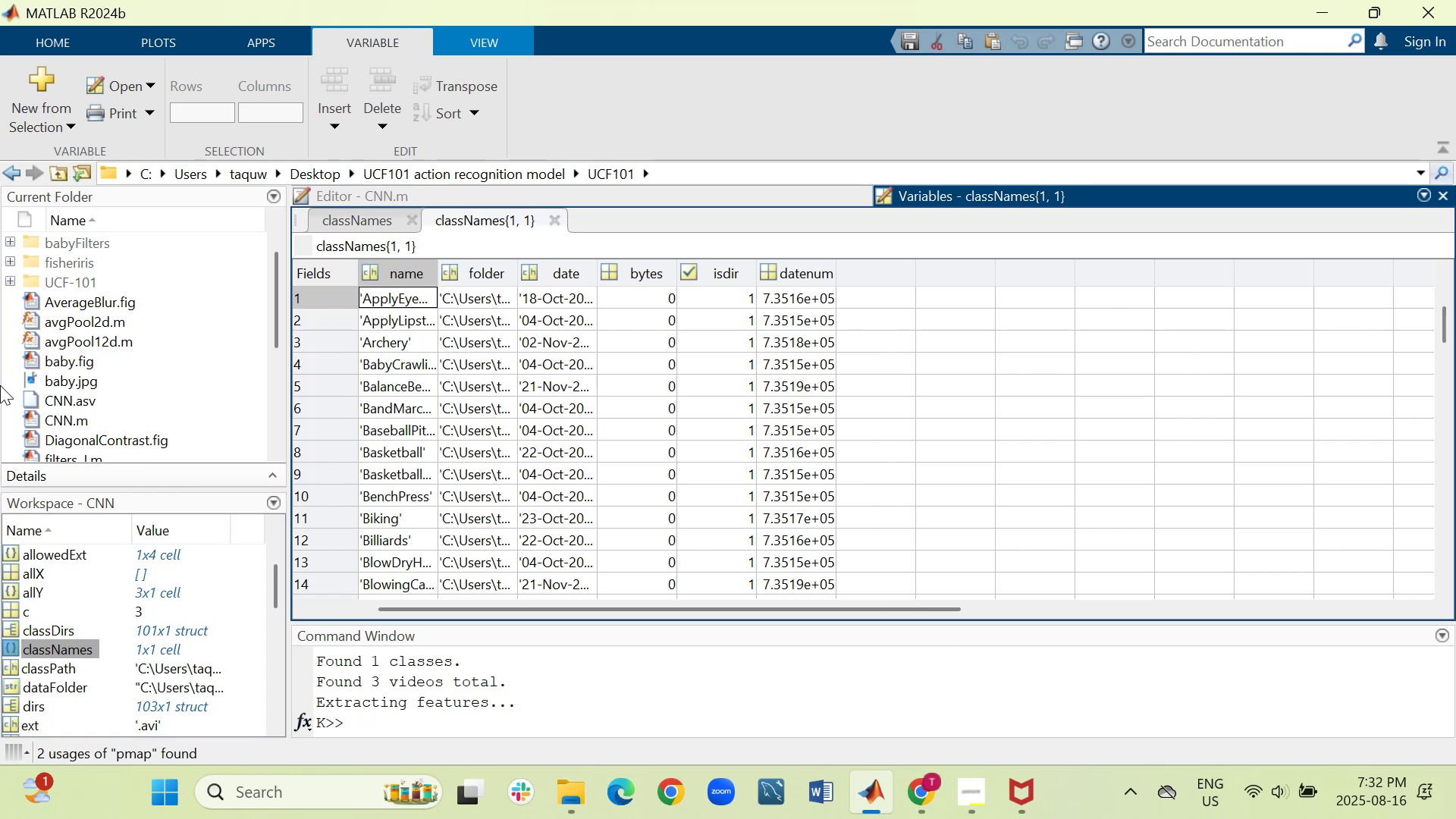 
double_click([11, 704])
 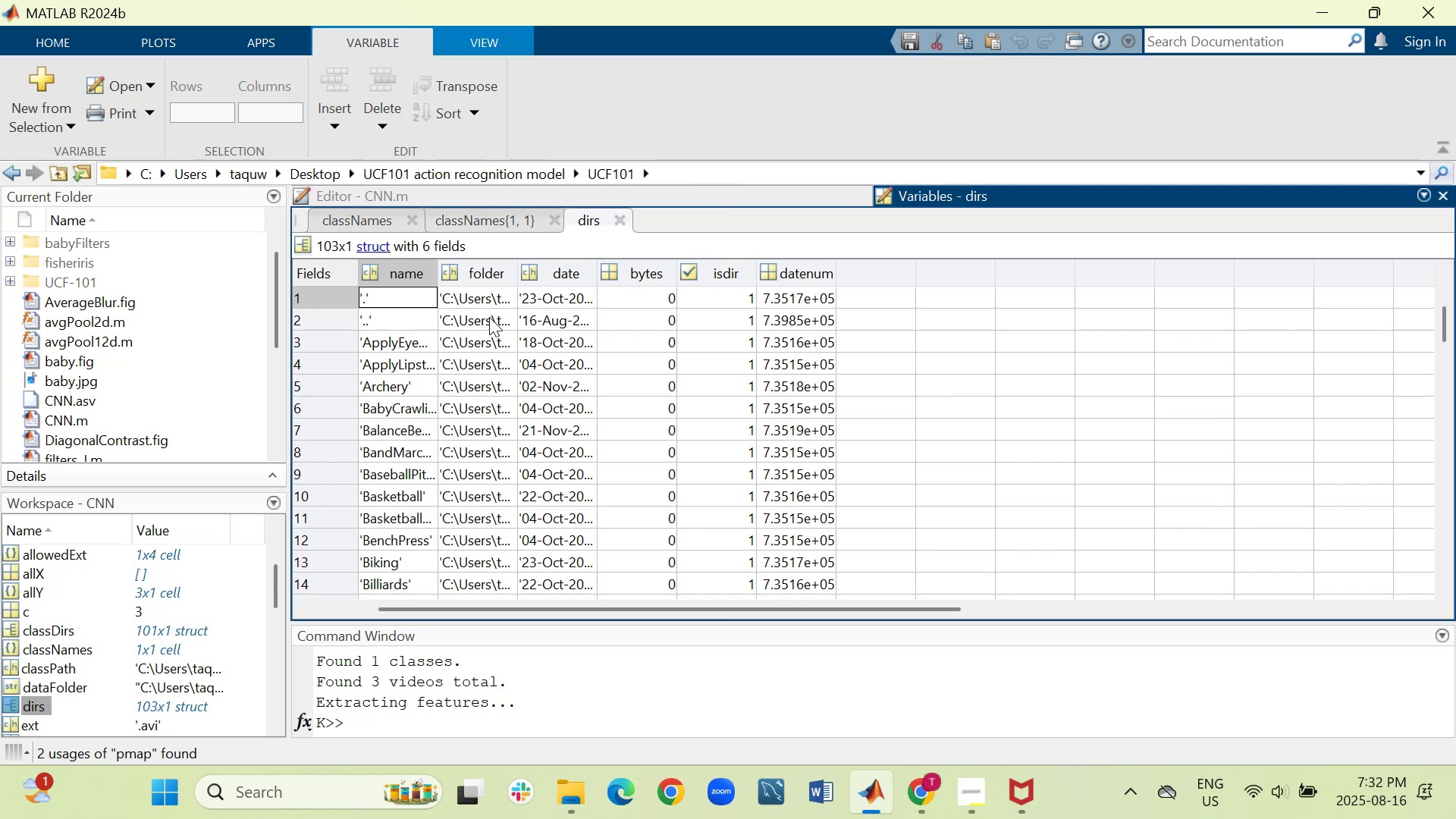 
wait(7.97)
 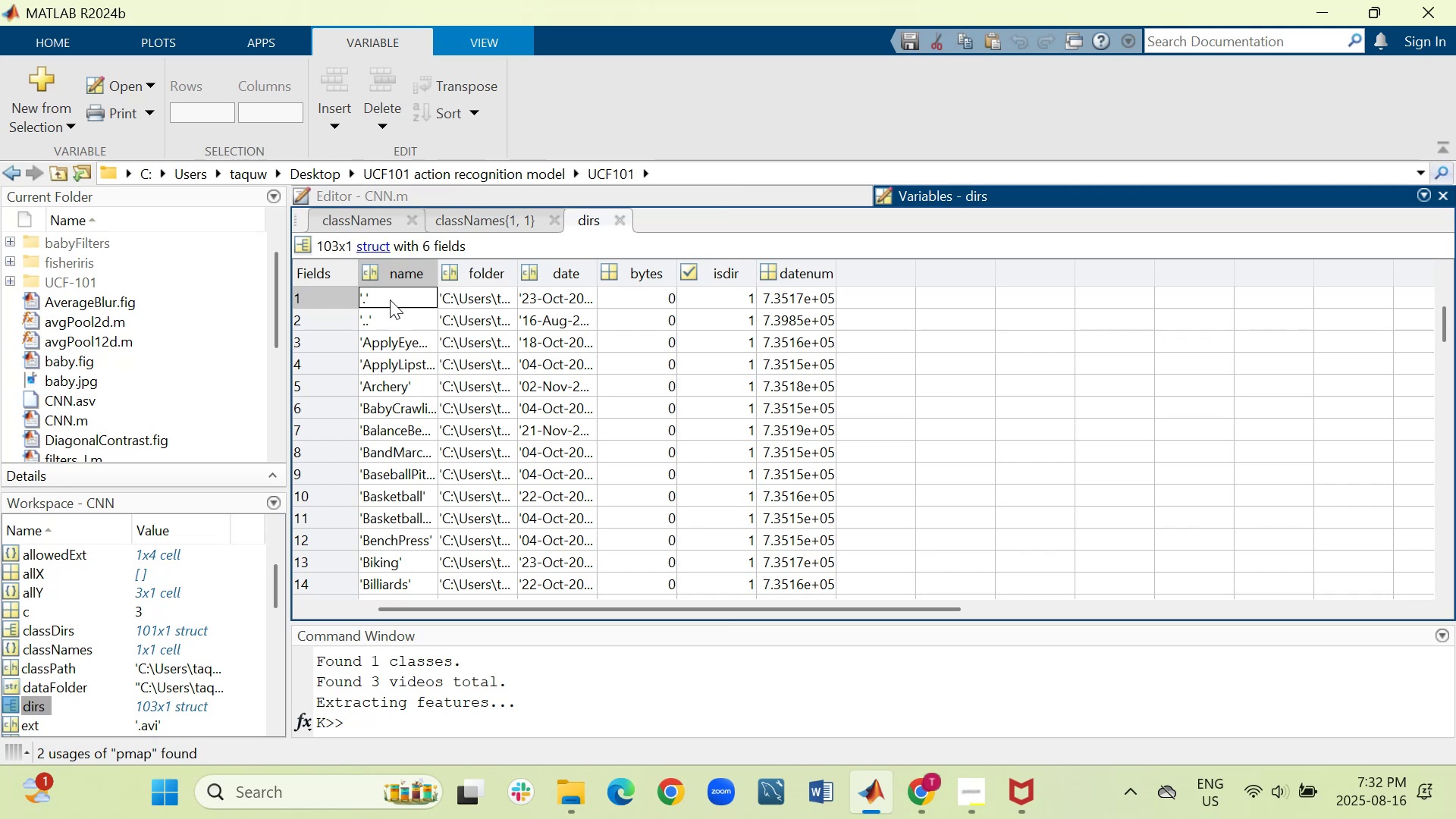 
scroll: coordinate [154, 611], scroll_direction: down, amount: 2.0
 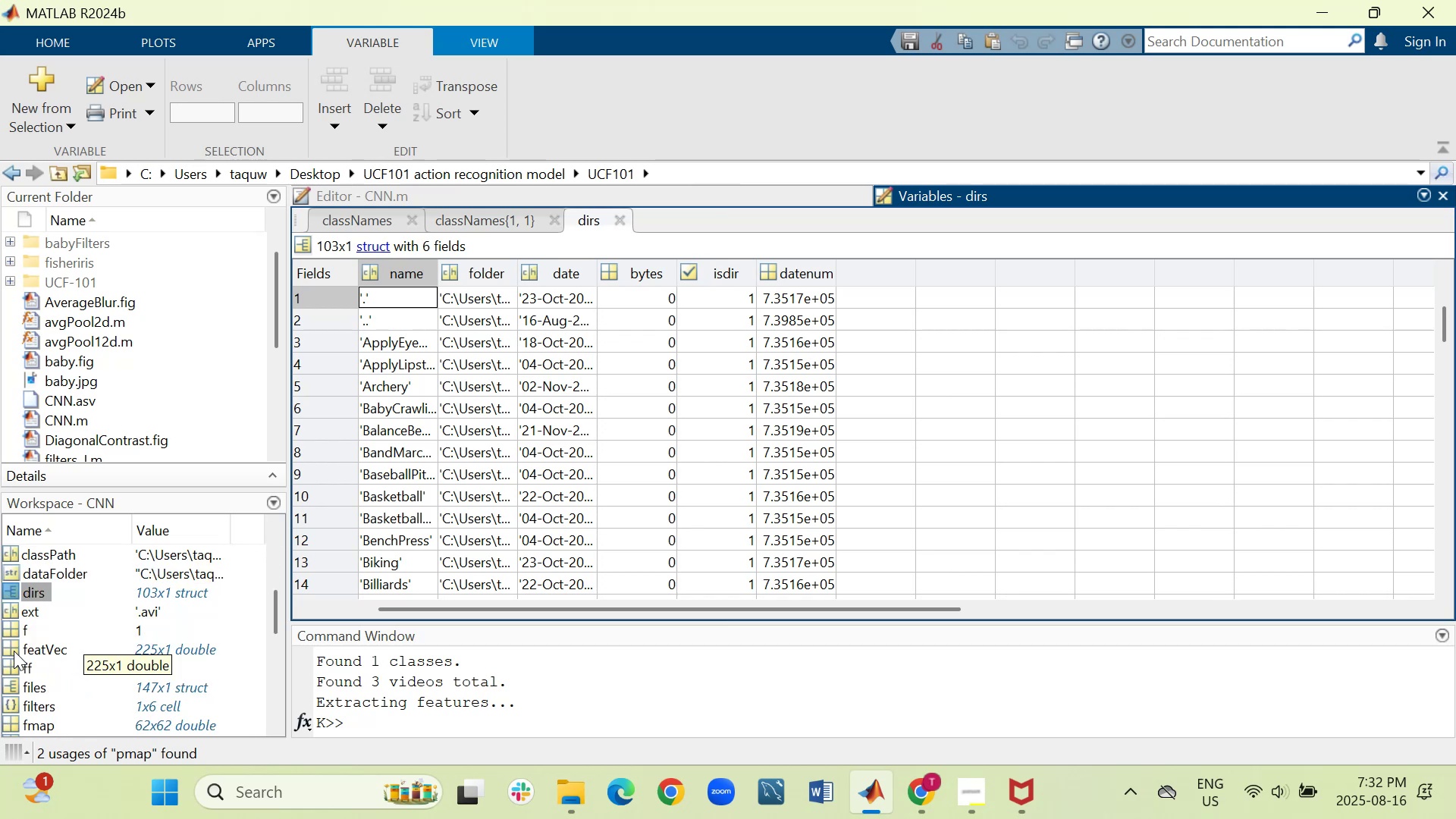 
double_click([14, 648])
 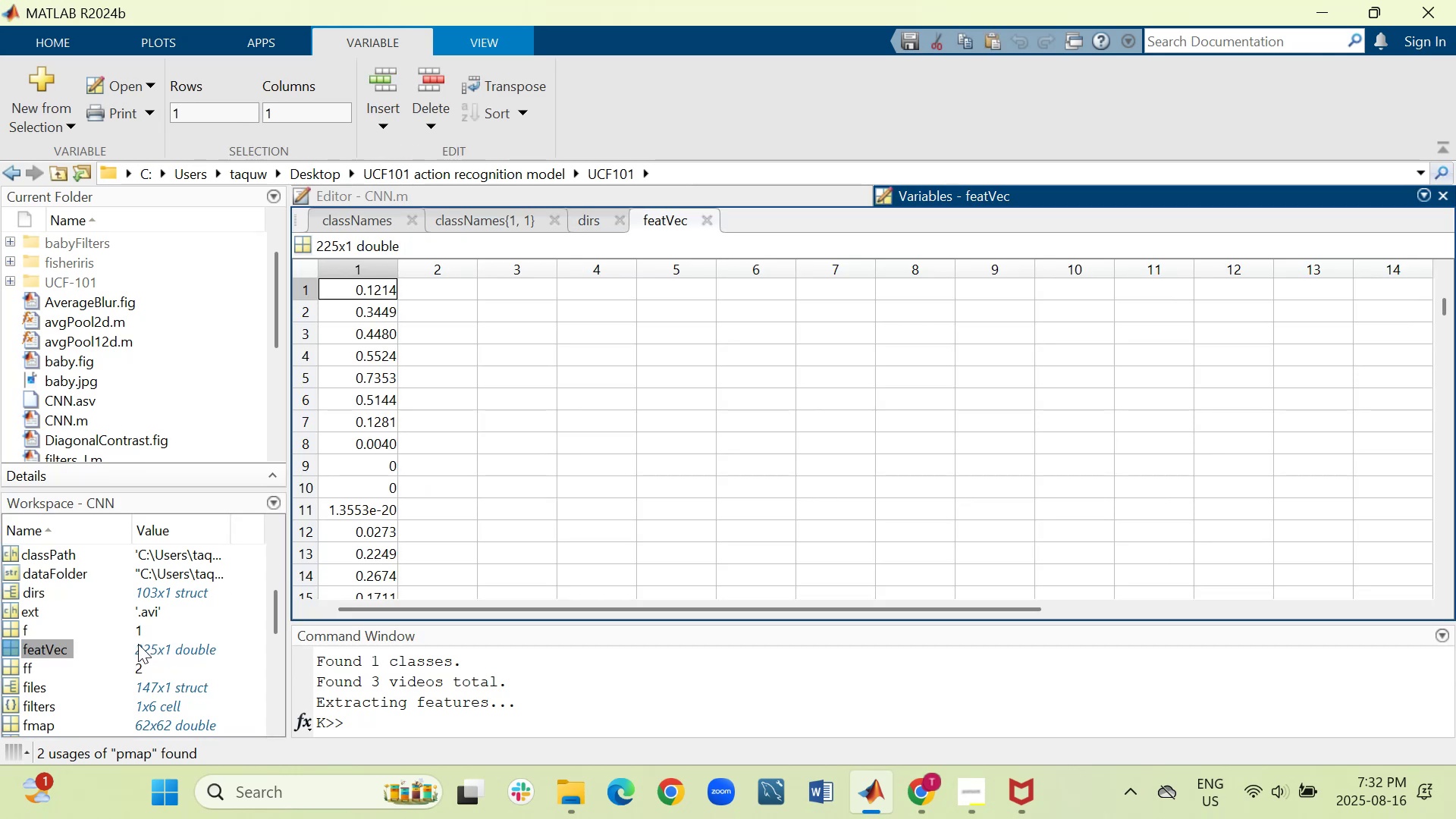 
wait(6.39)
 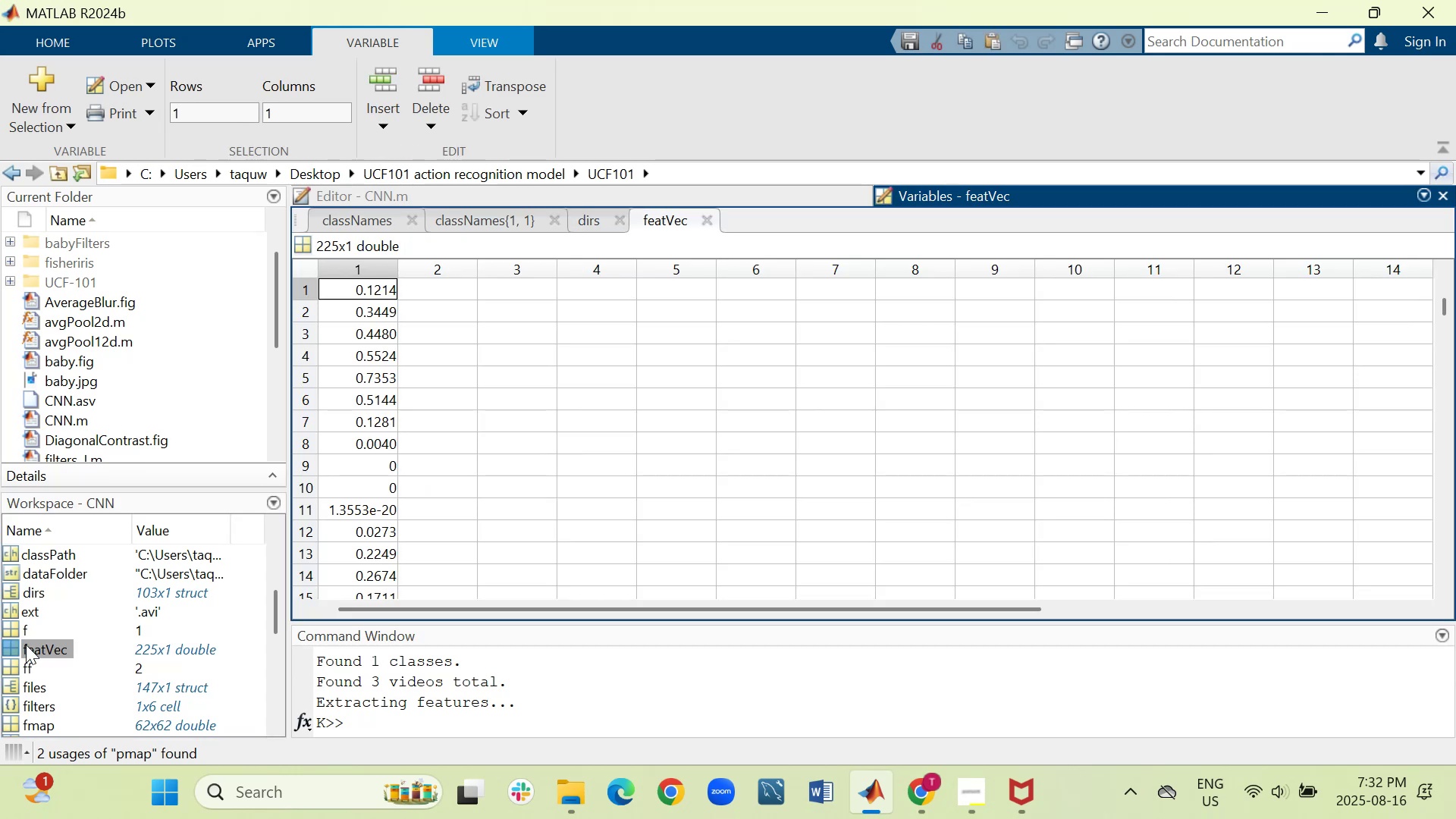 
scroll: coordinate [359, 423], scroll_direction: down, amount: 3.0
 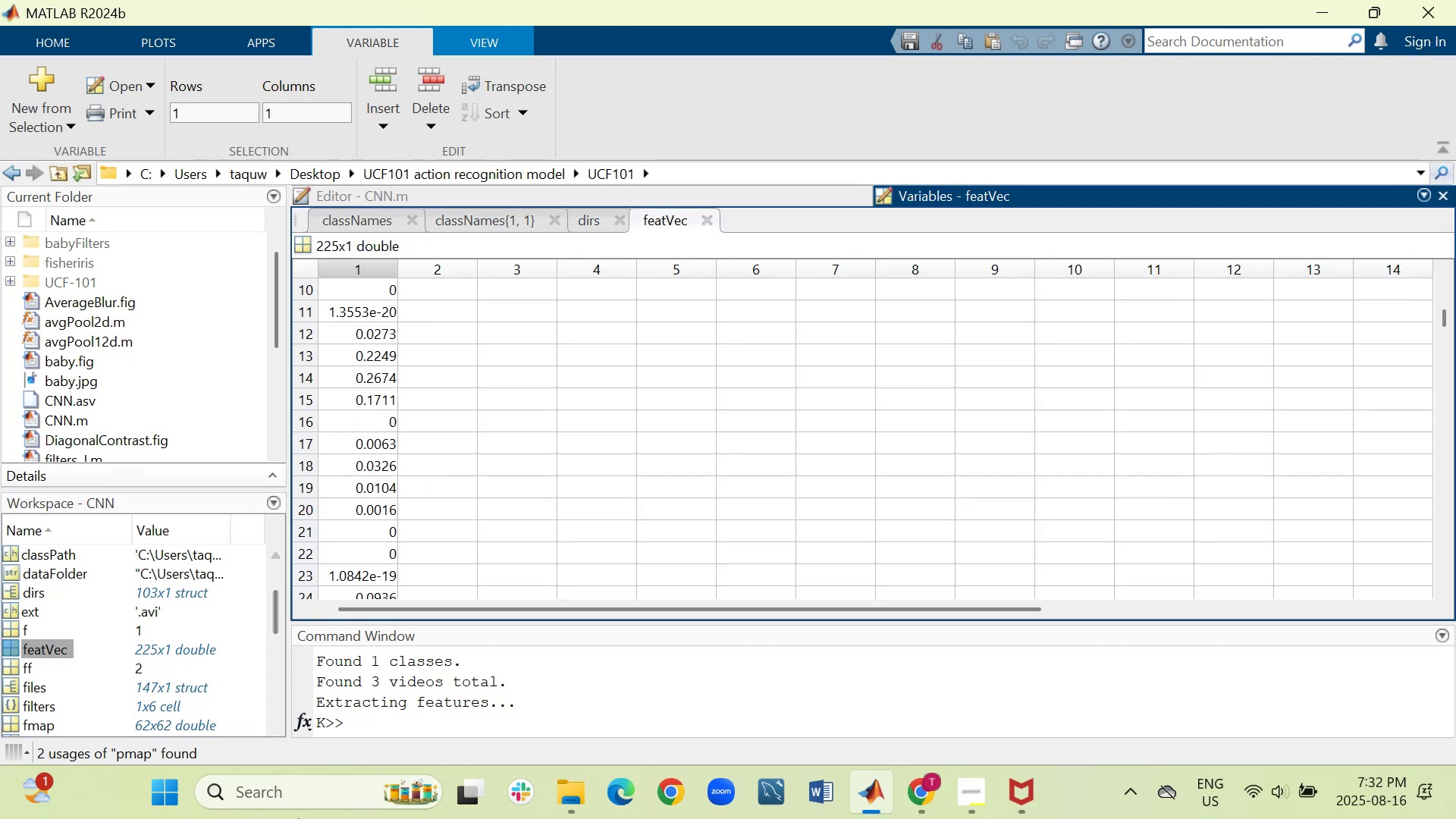 
left_click([375, 716])
 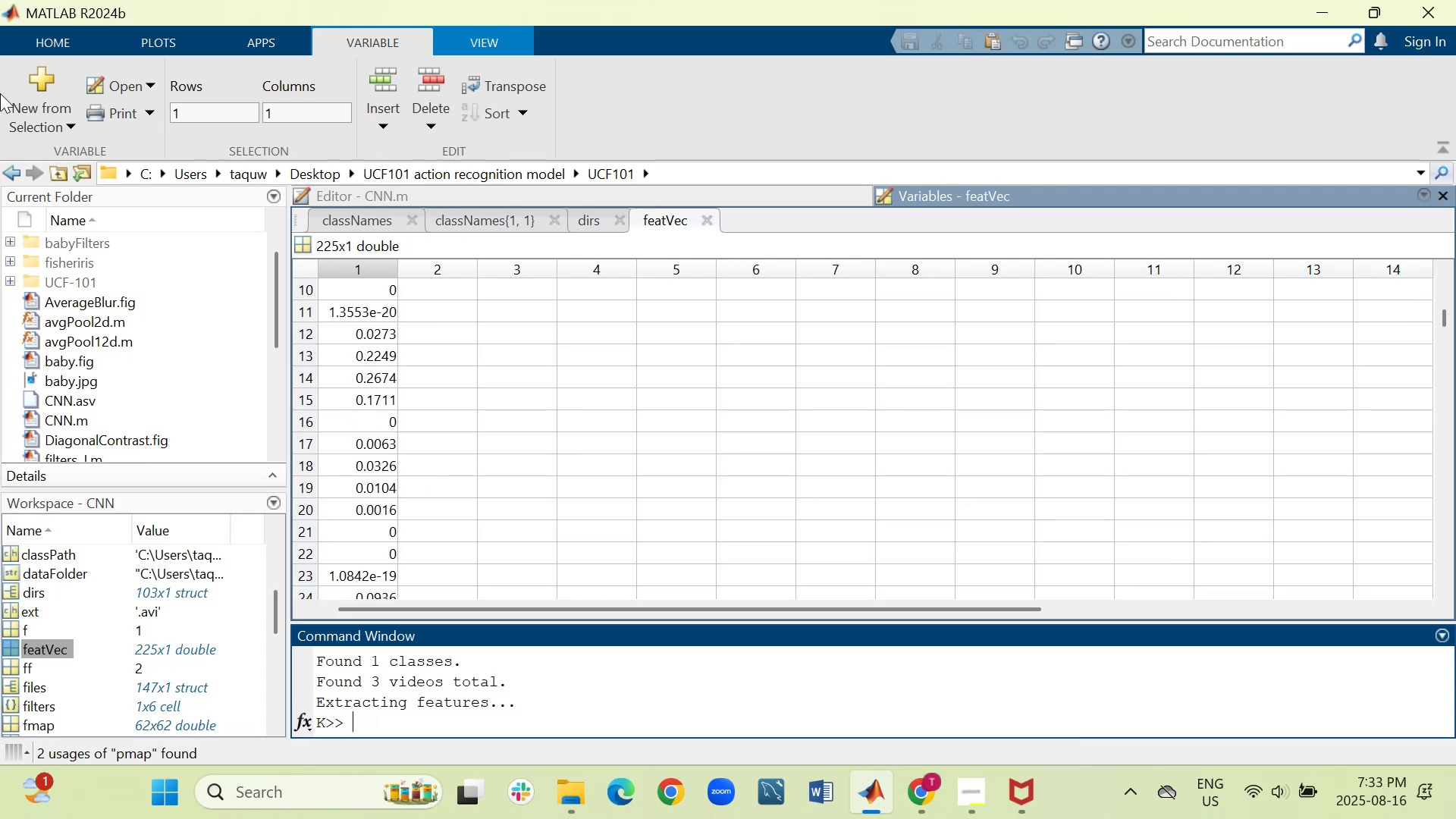 
type(size(featVec))
 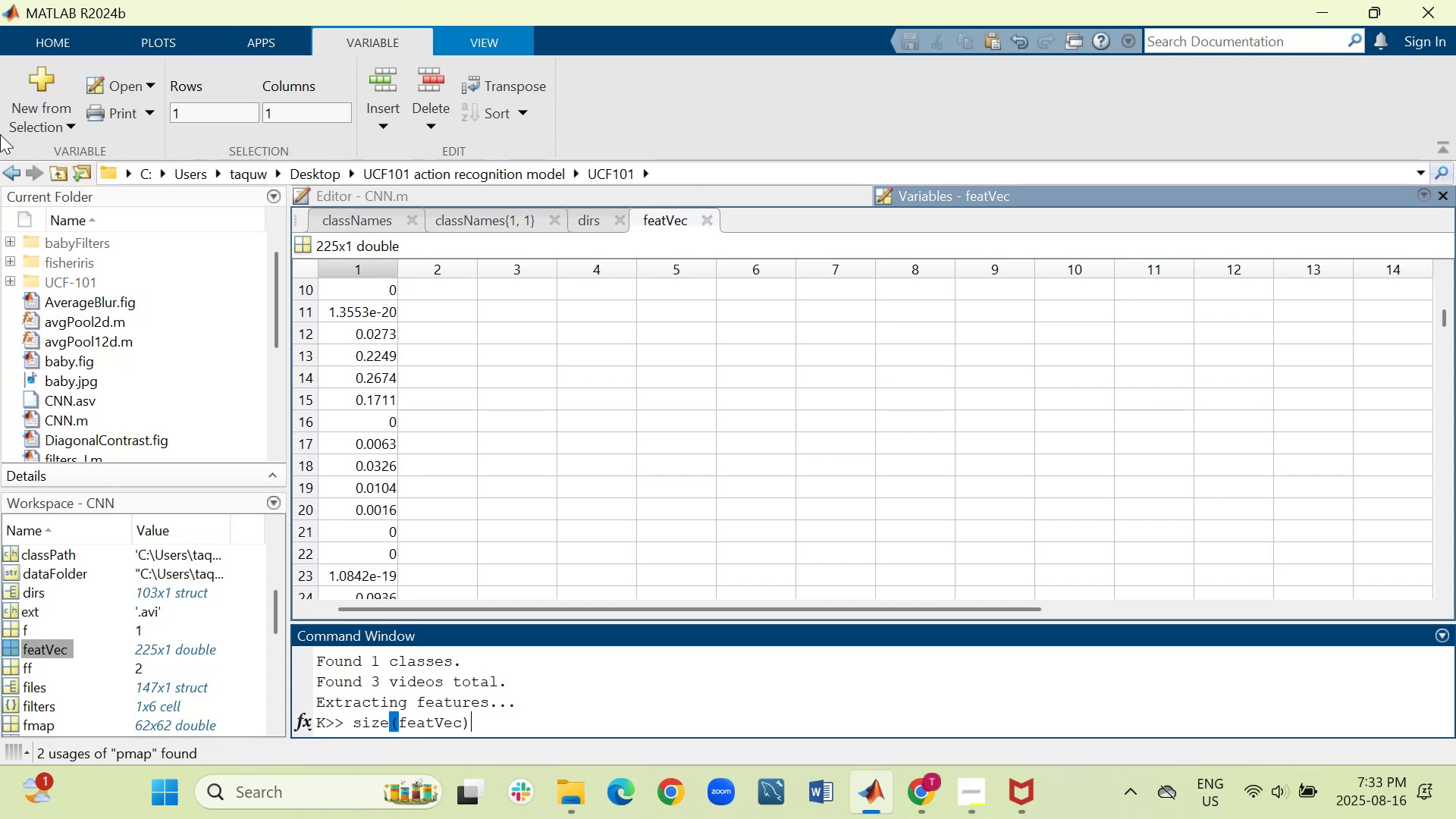 
key(Enter)
 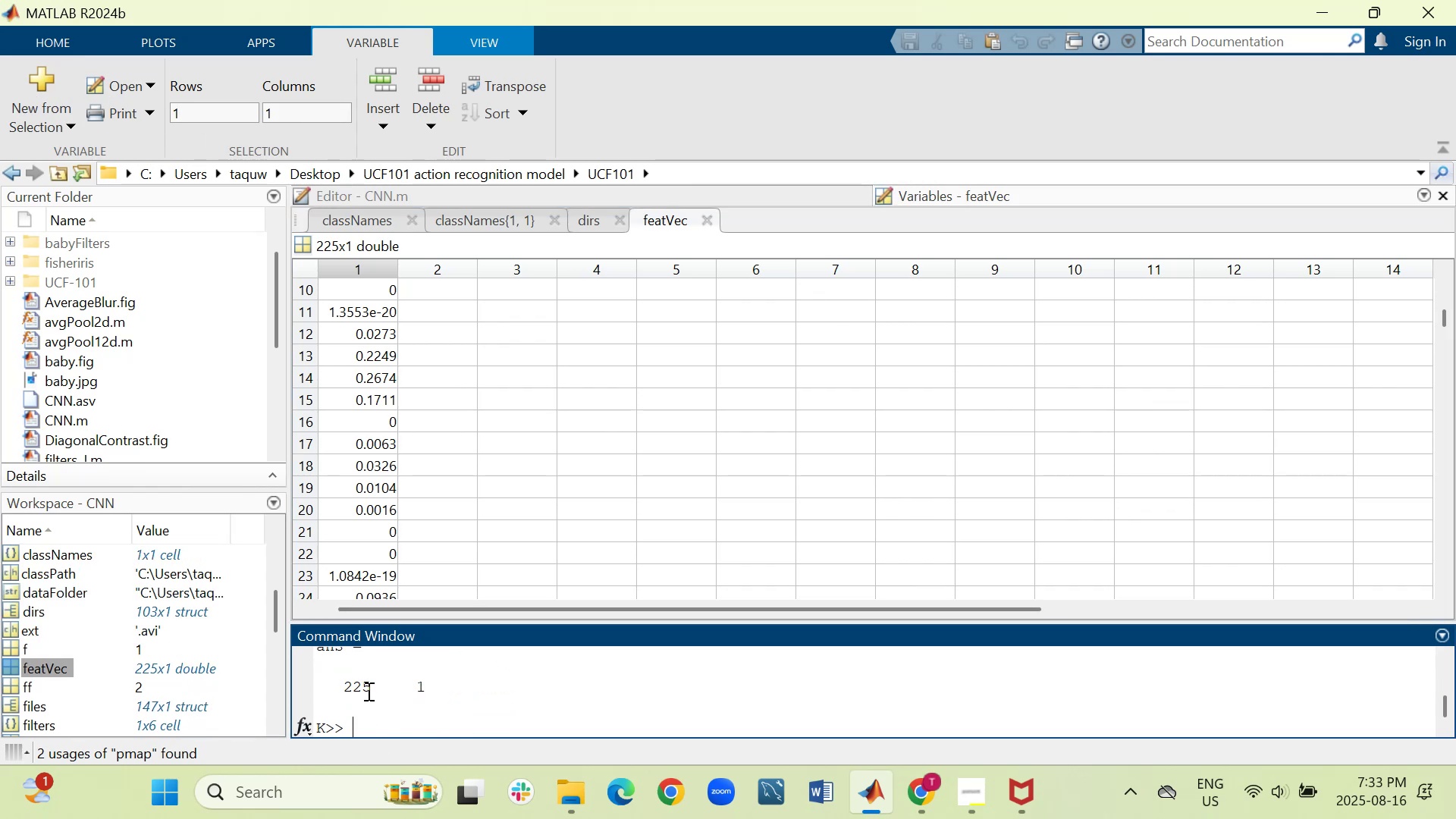 
wait(11.01)
 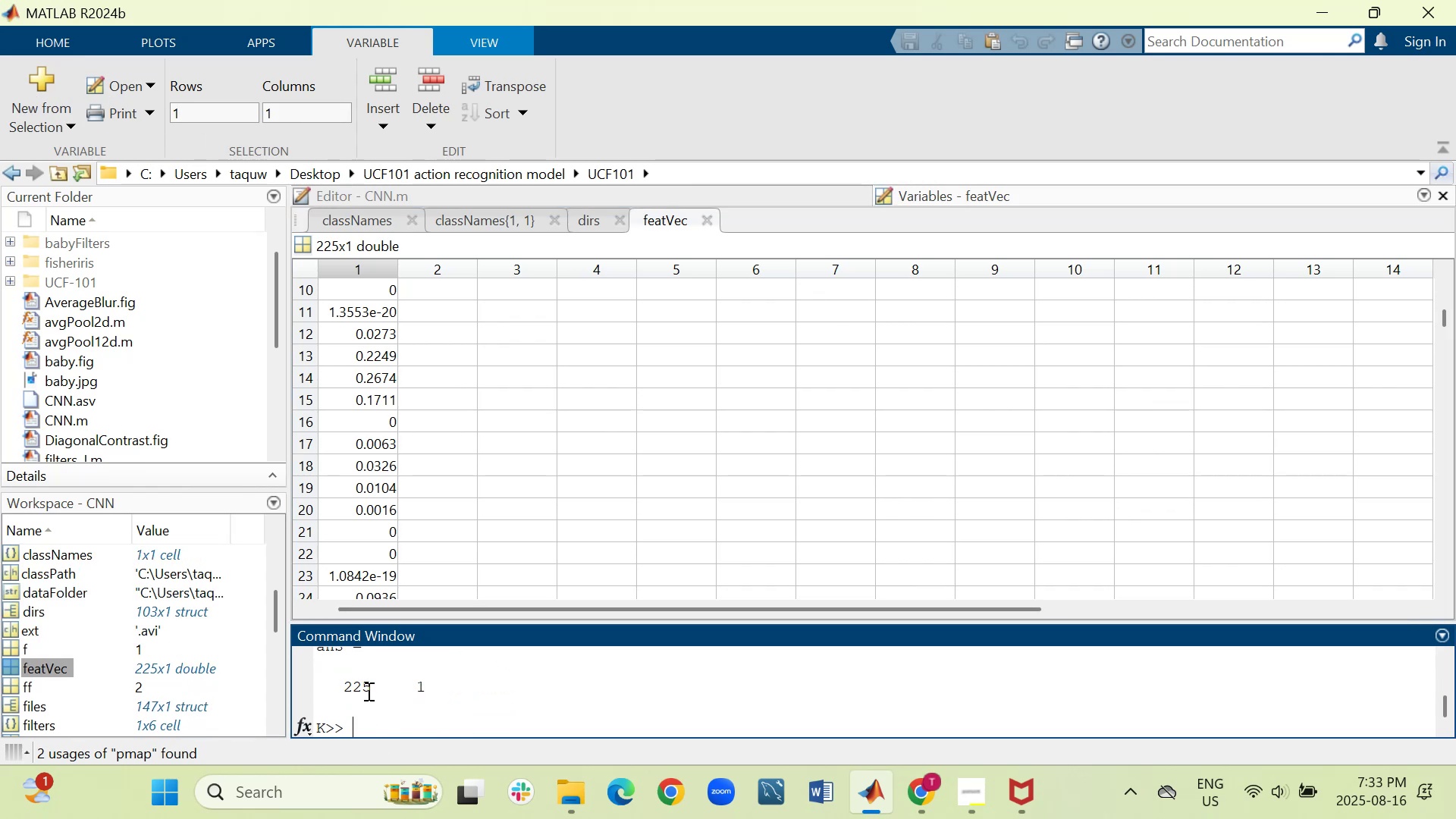 
type(featVec)
 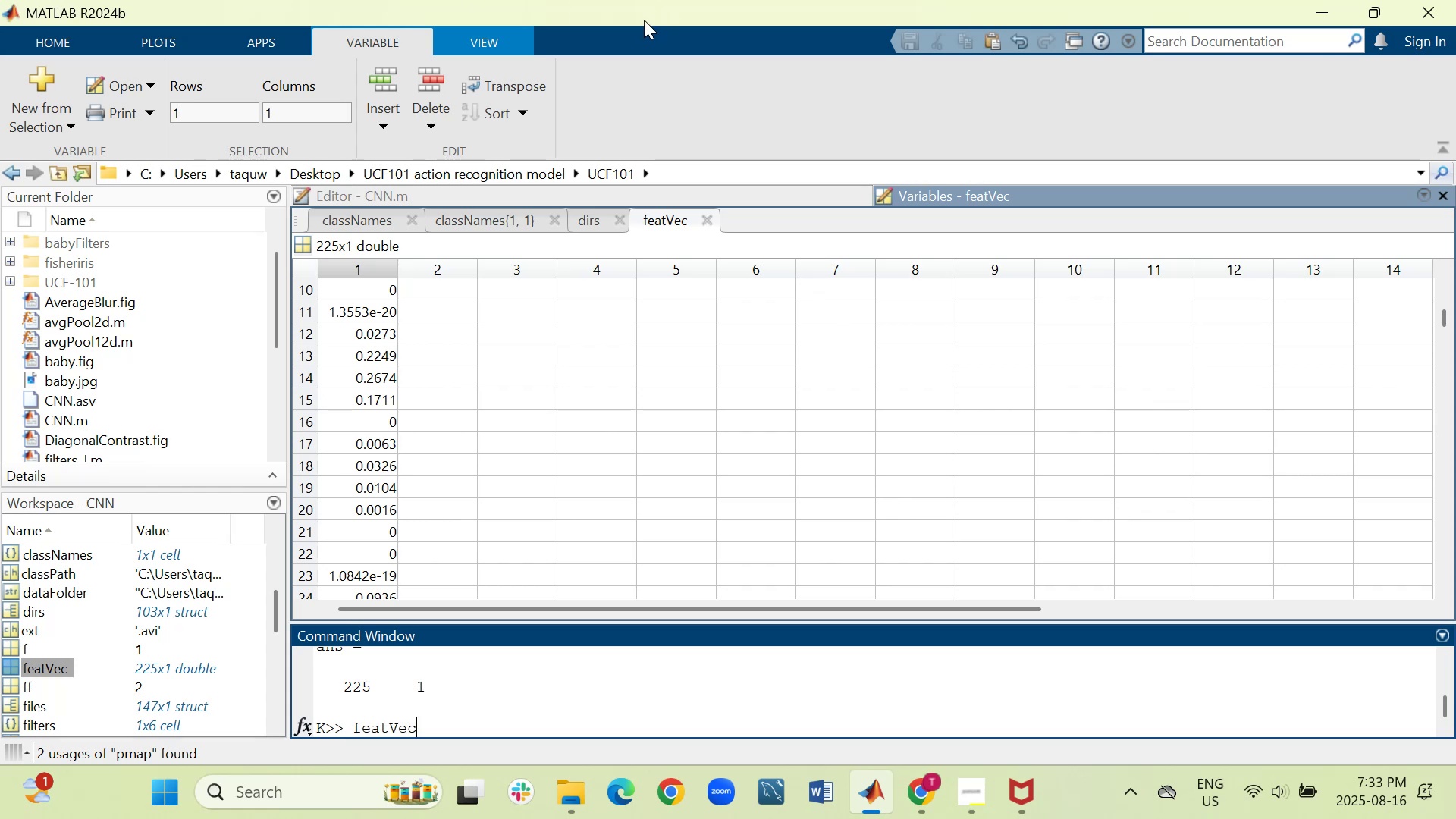 
wait(5.8)
 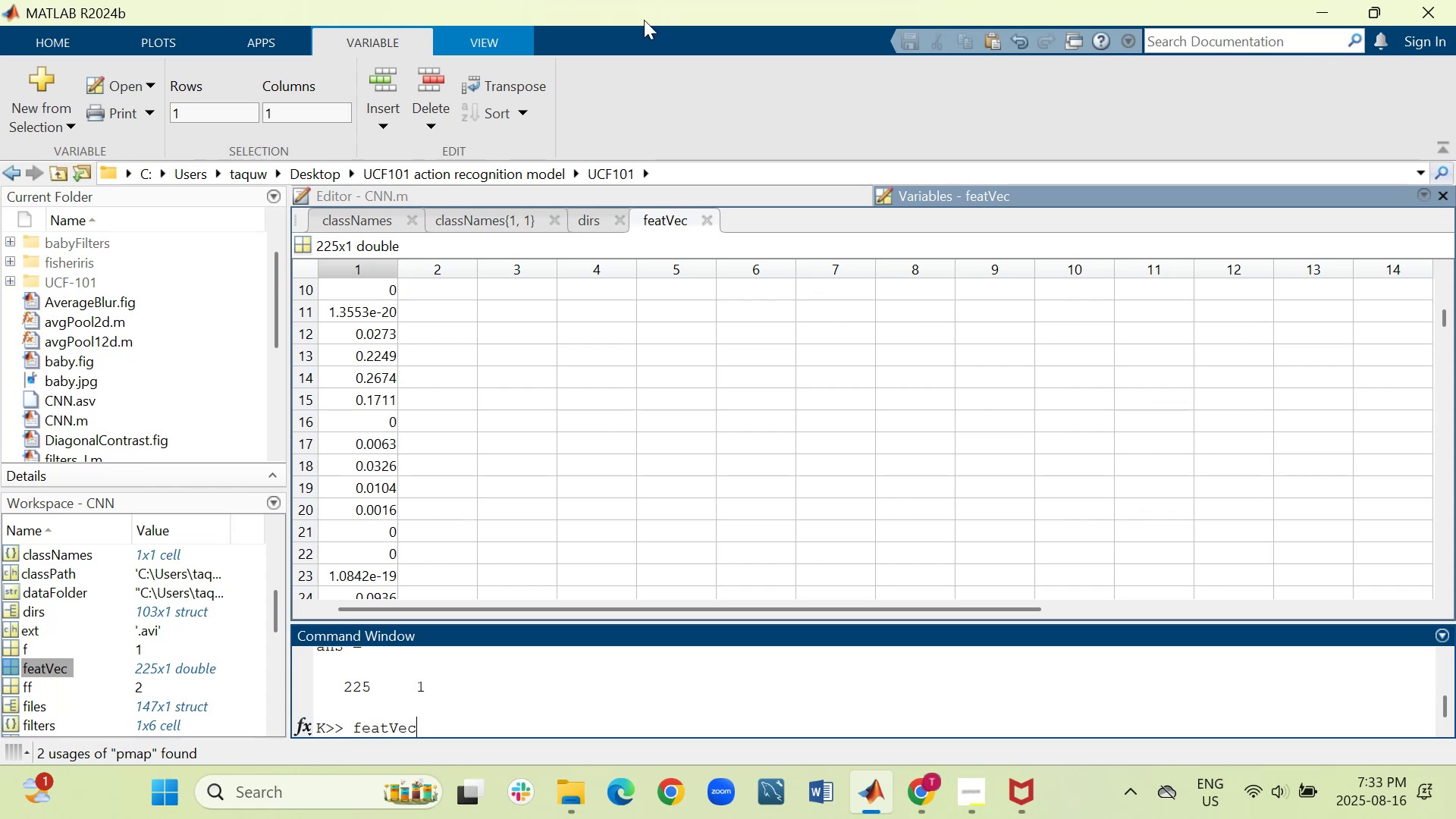 
key(Shift+9)
 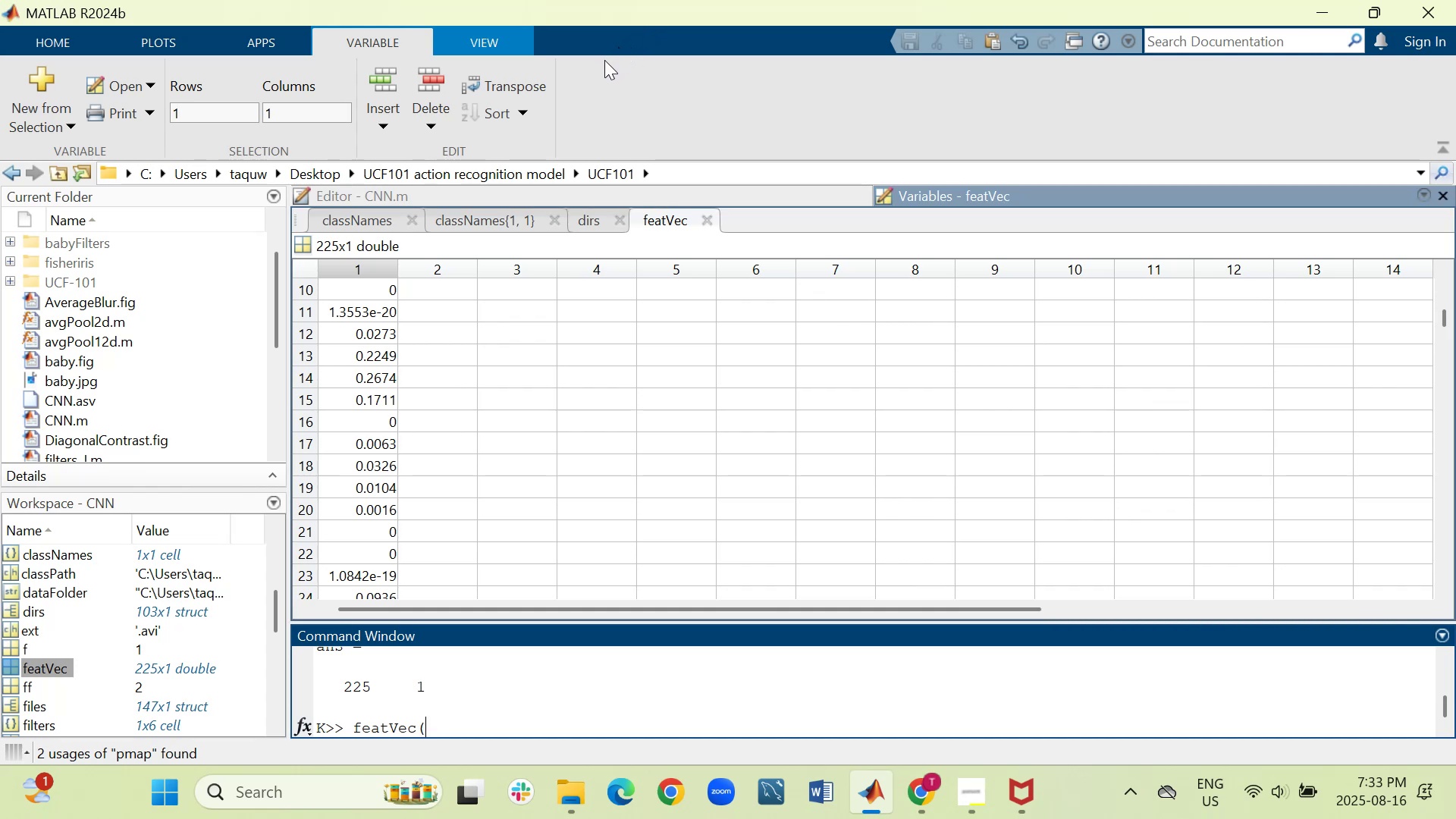 
wait(6.37)
 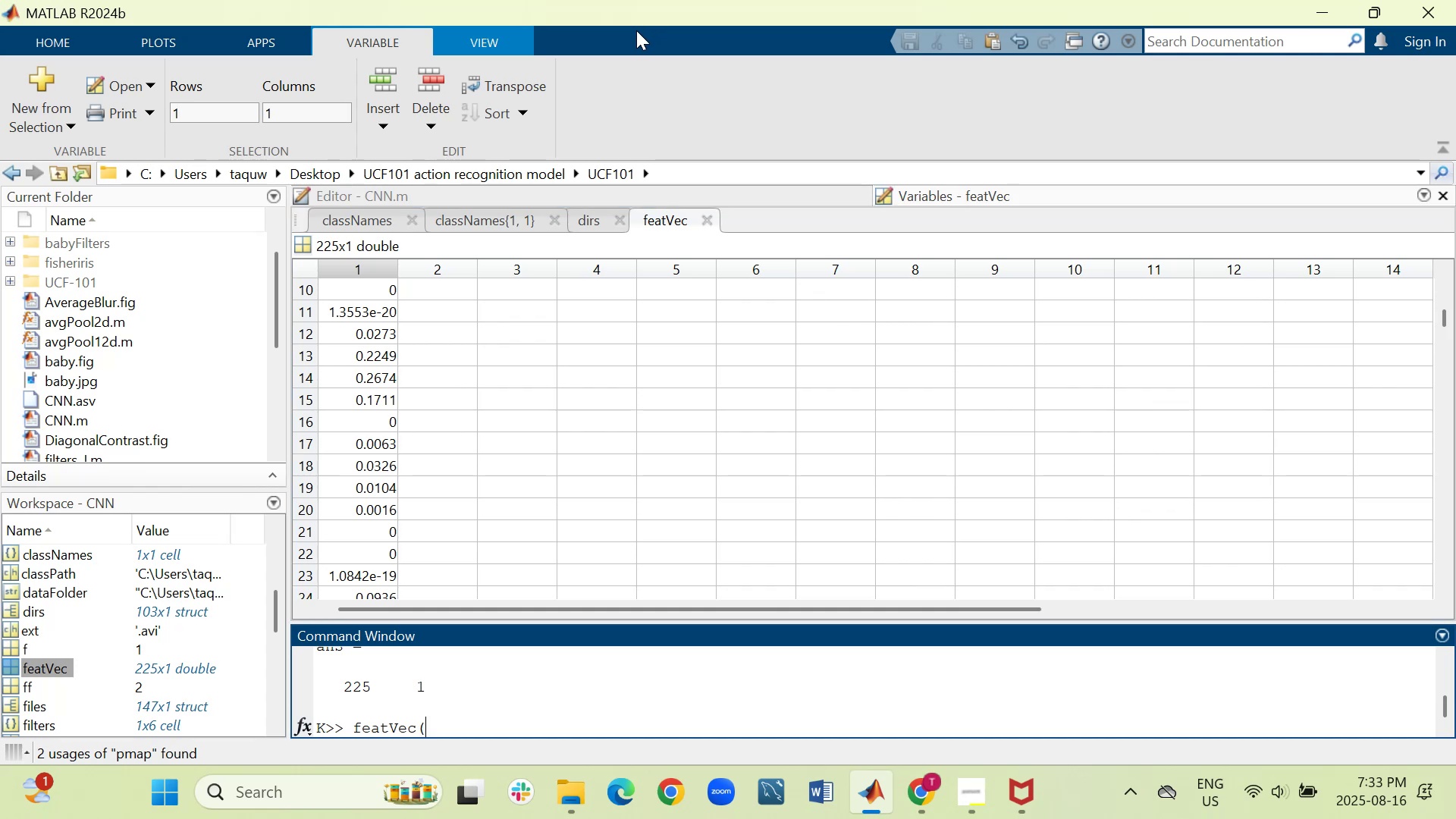 
type(1:10,:))
 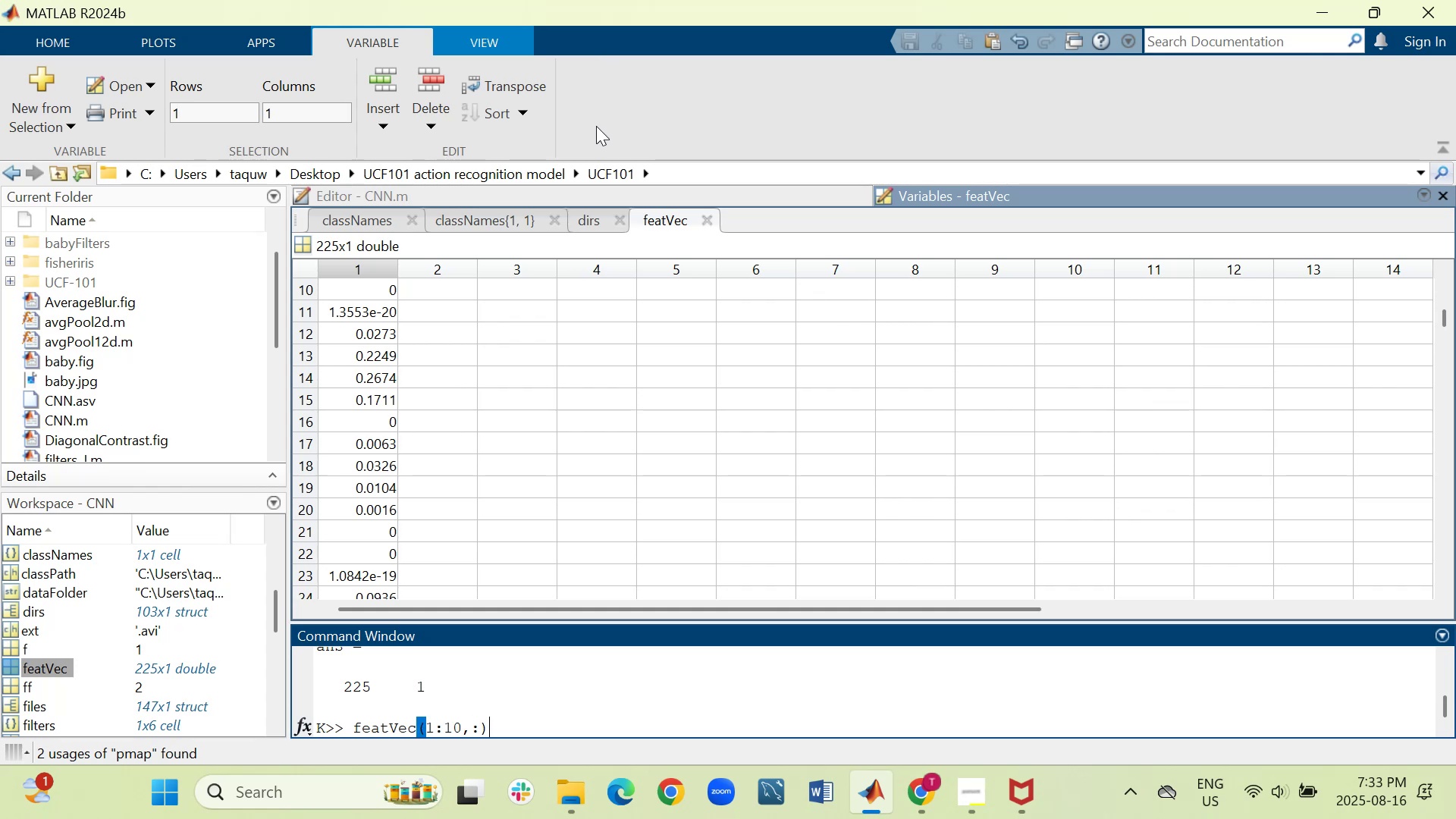 
key(Enter)
 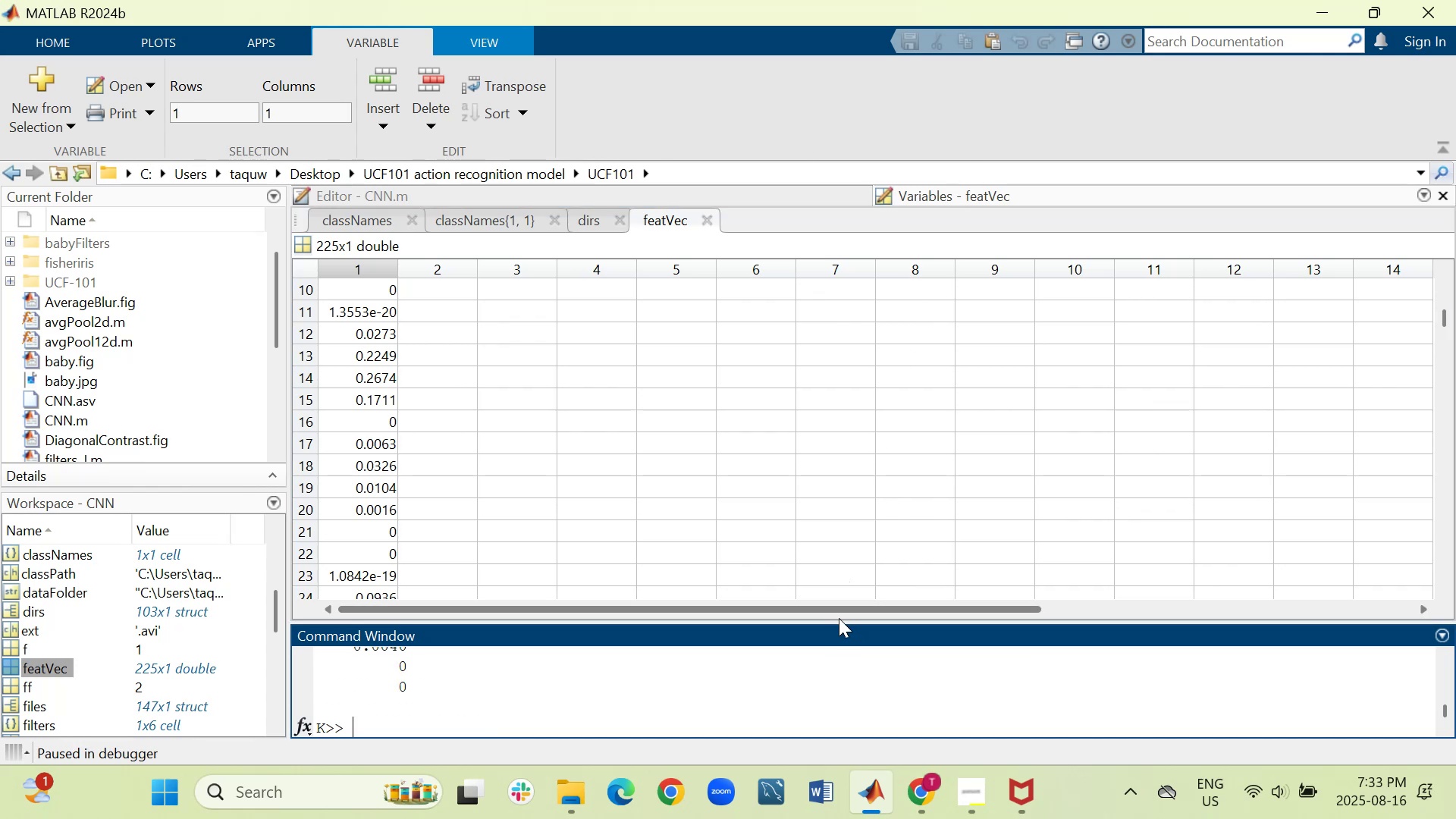 
wait(5.27)
 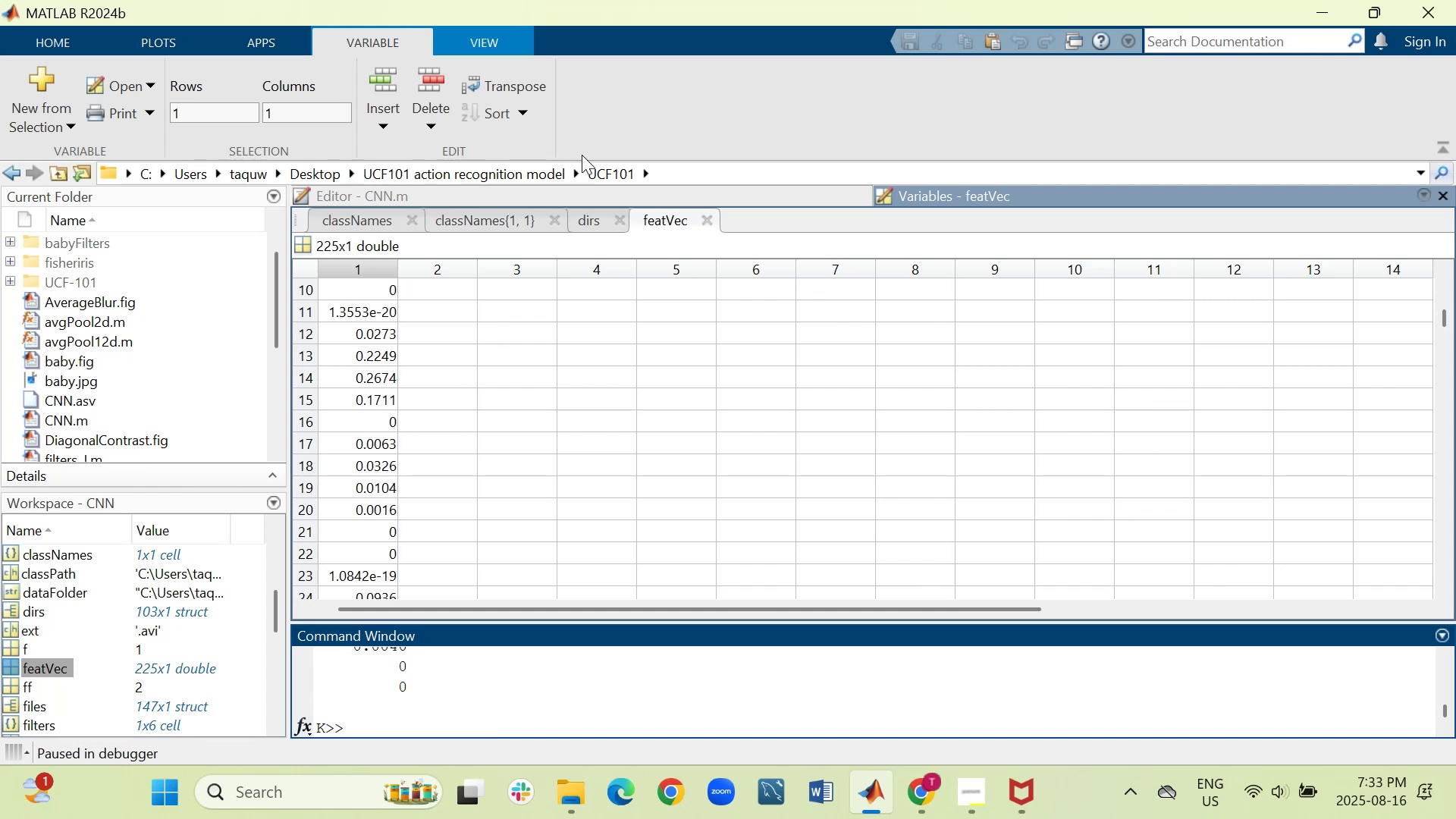 
left_click_drag(start_coordinate=[838, 623], to_coordinate=[849, 431])
 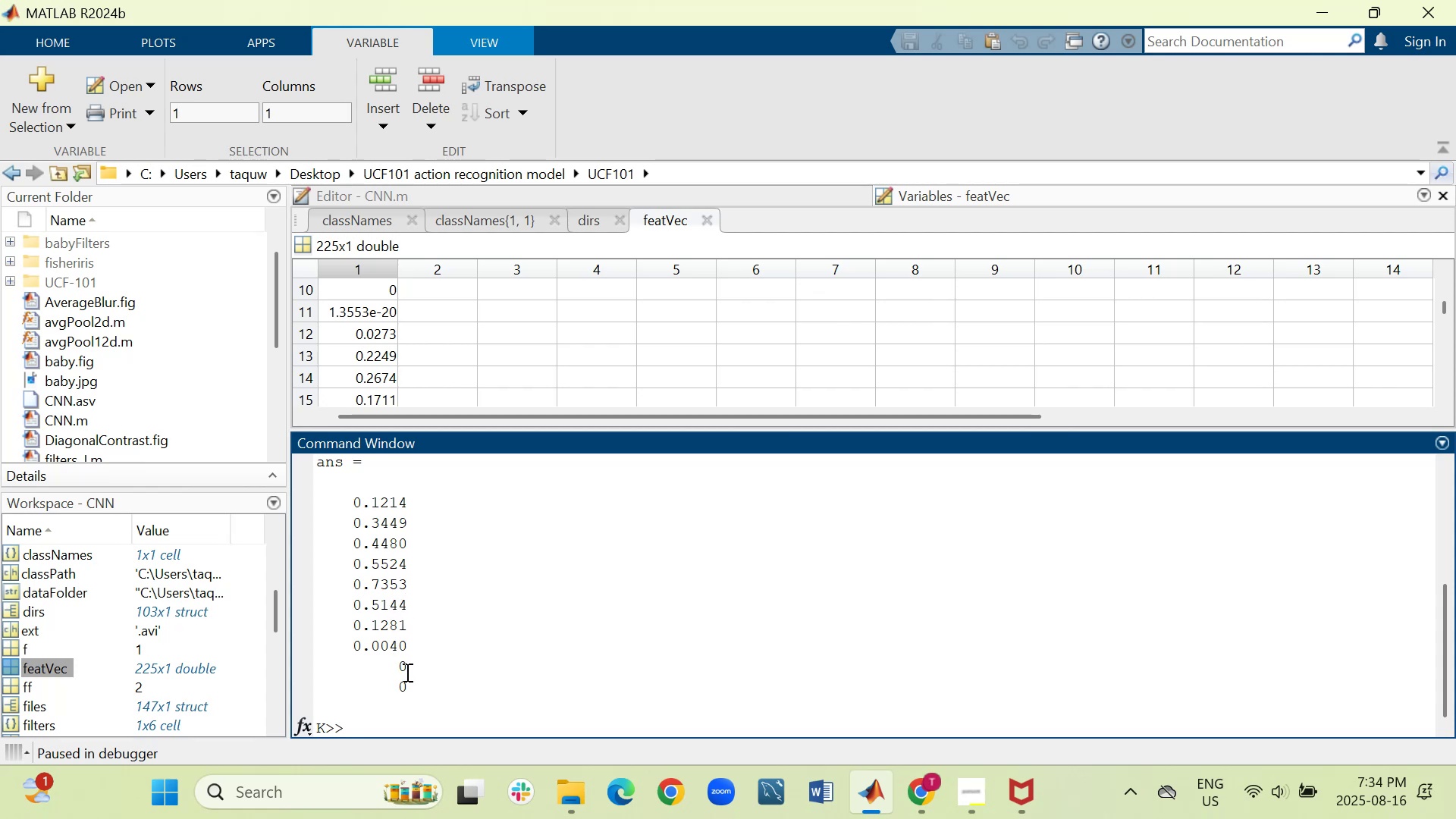 
wait(25.76)
 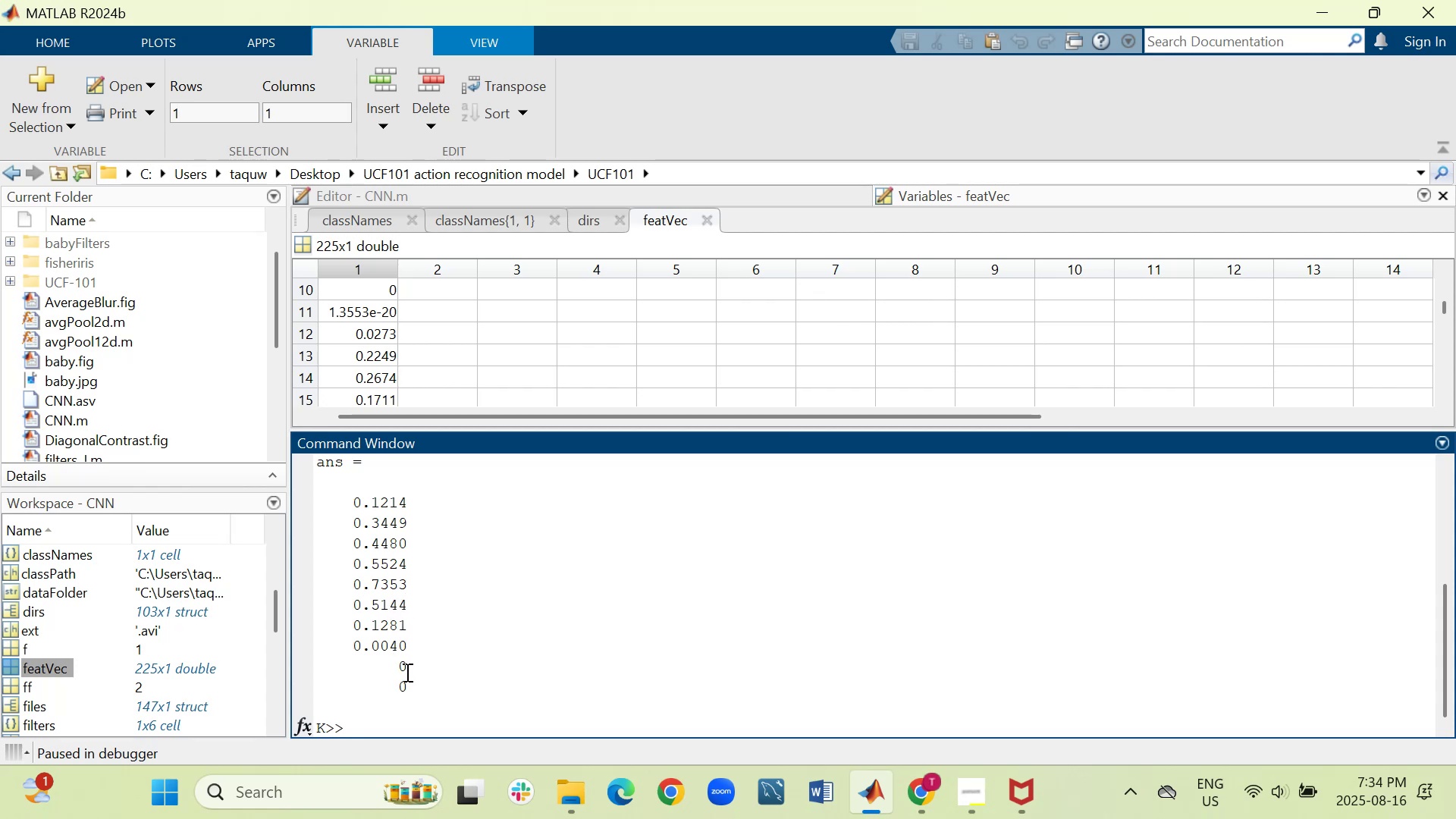 
scroll: coordinate [470, 335], scroll_direction: up, amount: 4.0
 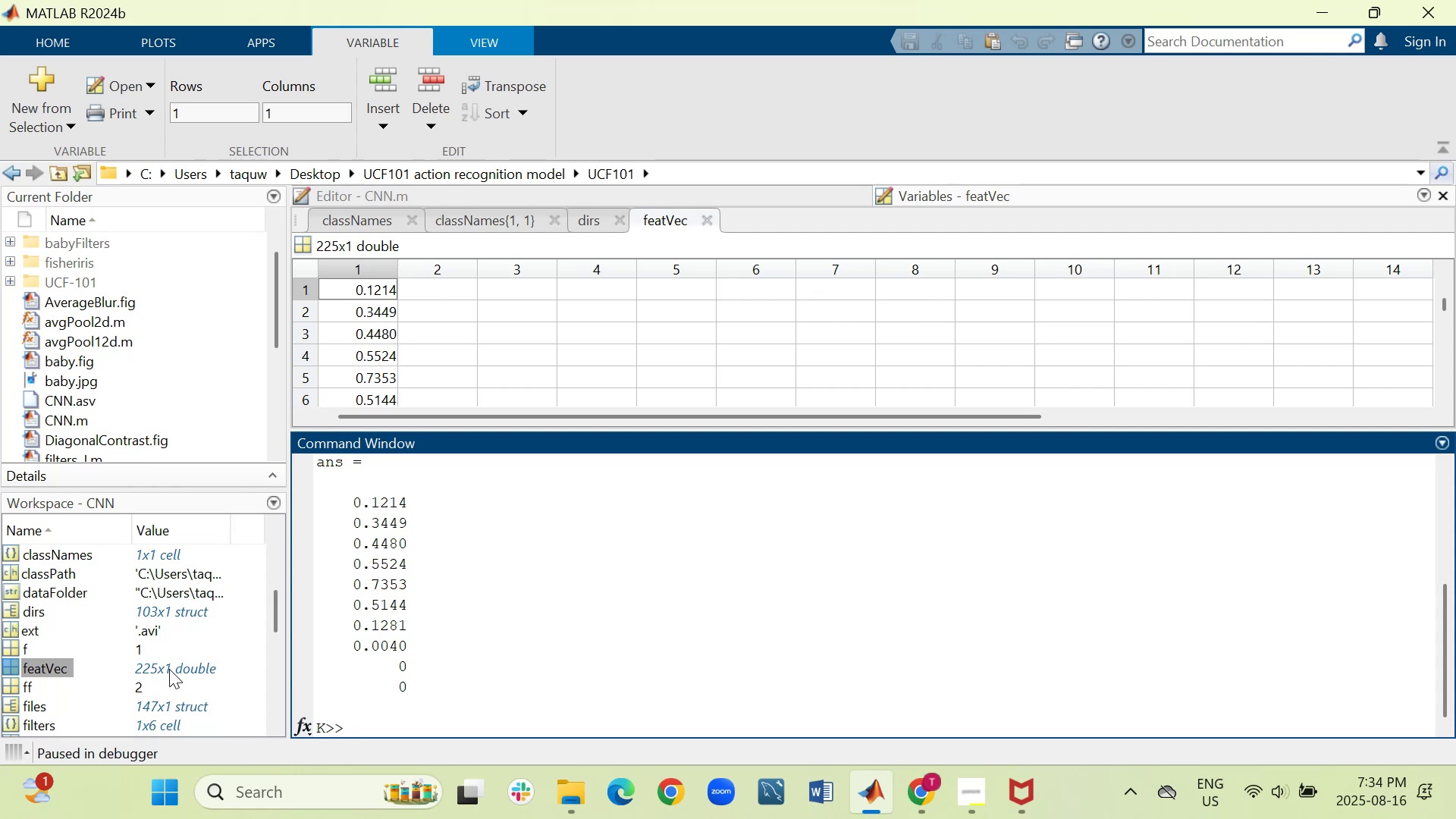 
wait(7.1)
 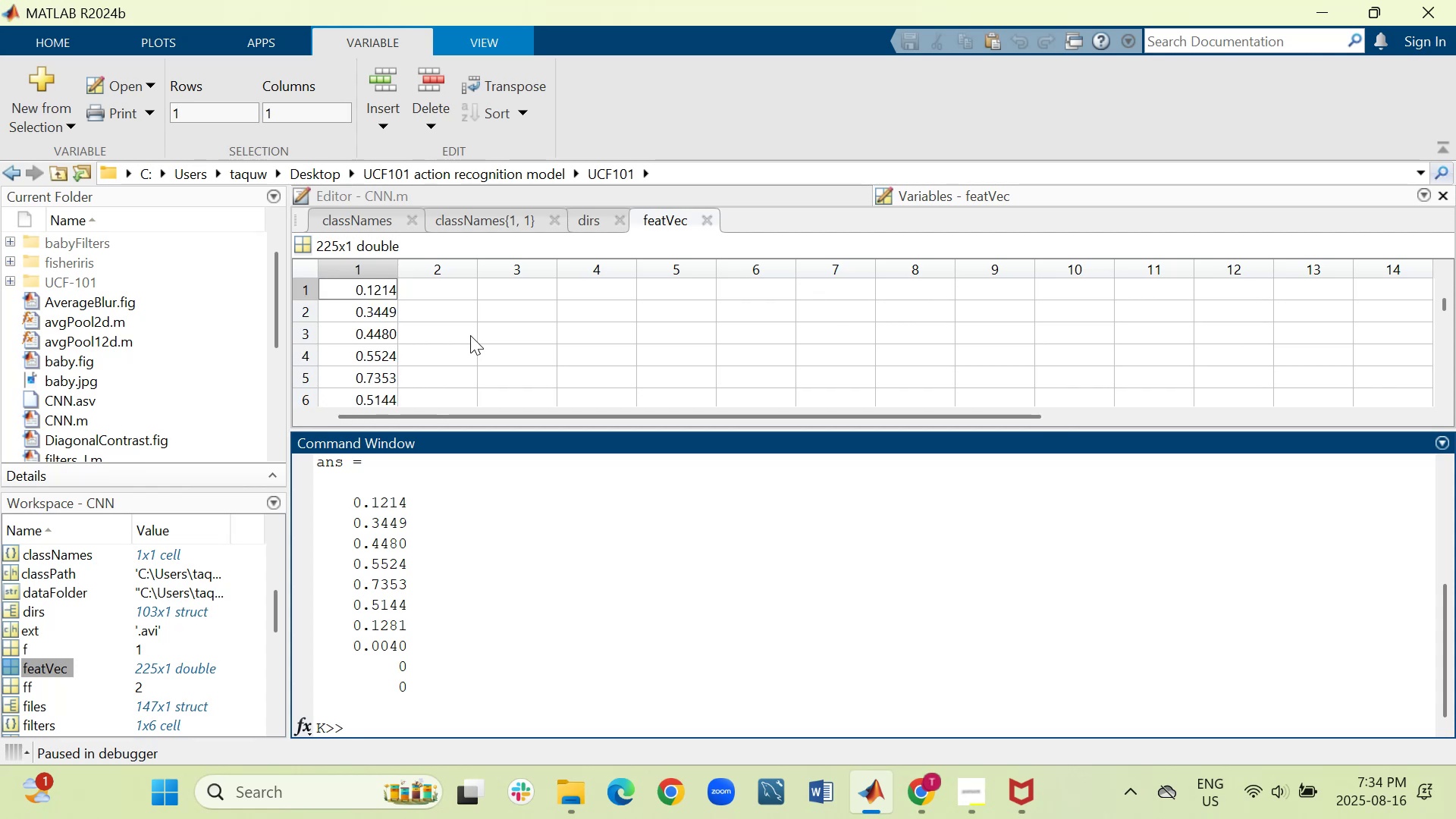 
left_click_drag(start_coordinate=[639, 428], to_coordinate=[584, 654])
 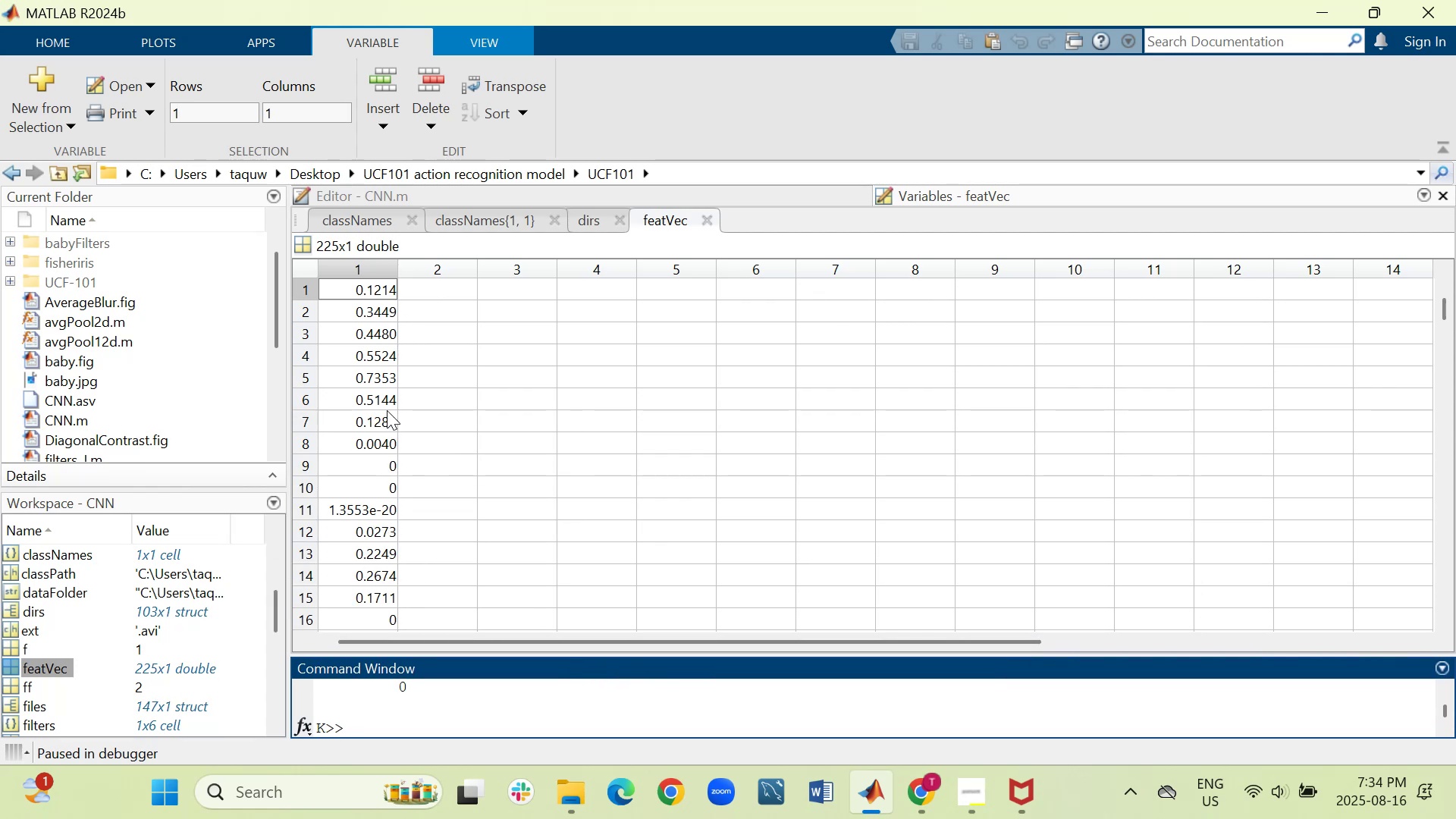 
scroll: coordinate [377, 529], scroll_direction: down, amount: 1.0
 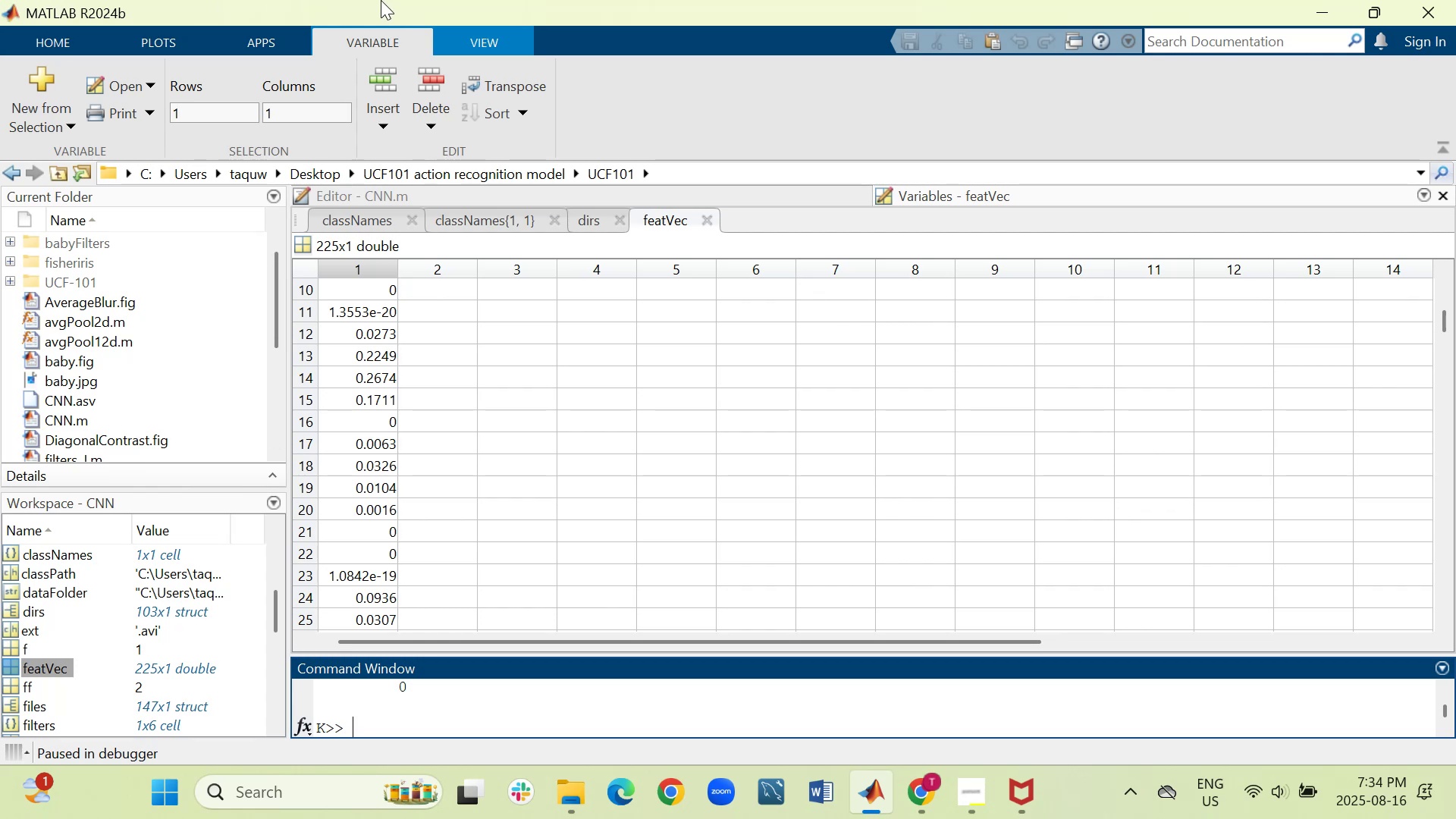 
wait(8.08)
 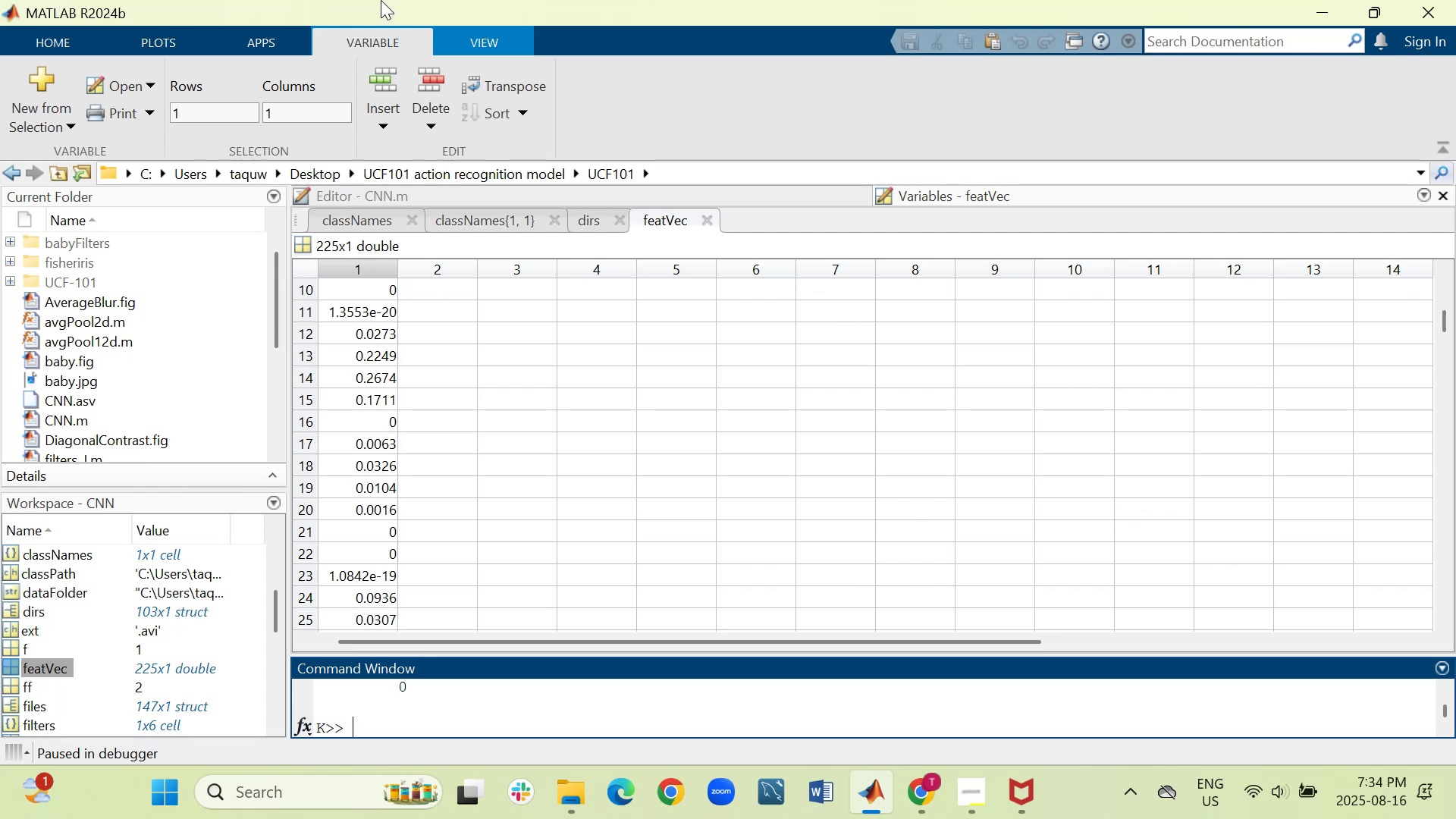 
scroll: coordinate [374, 446], scroll_direction: down, amount: 5.0
 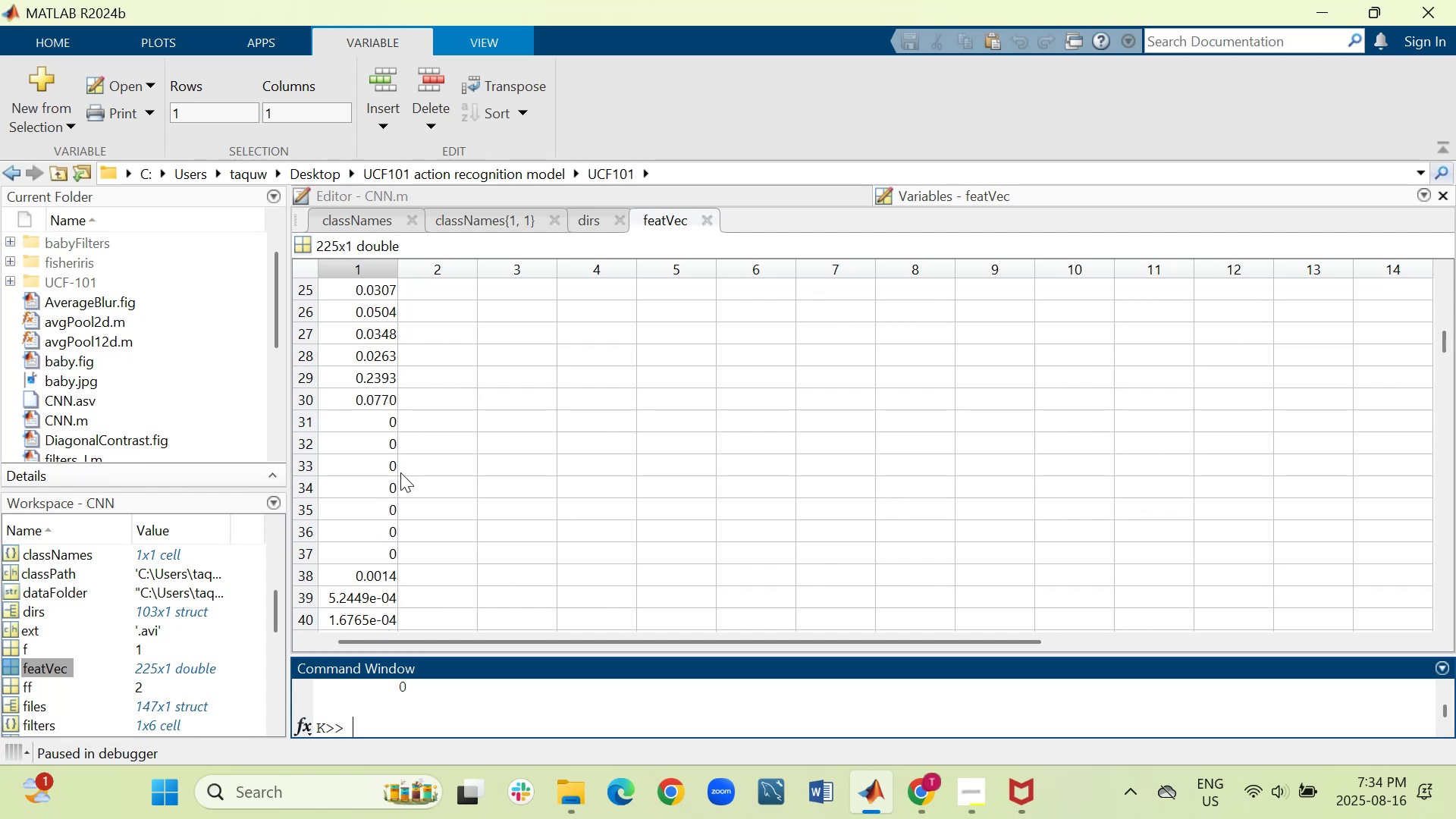 
wait(6.96)
 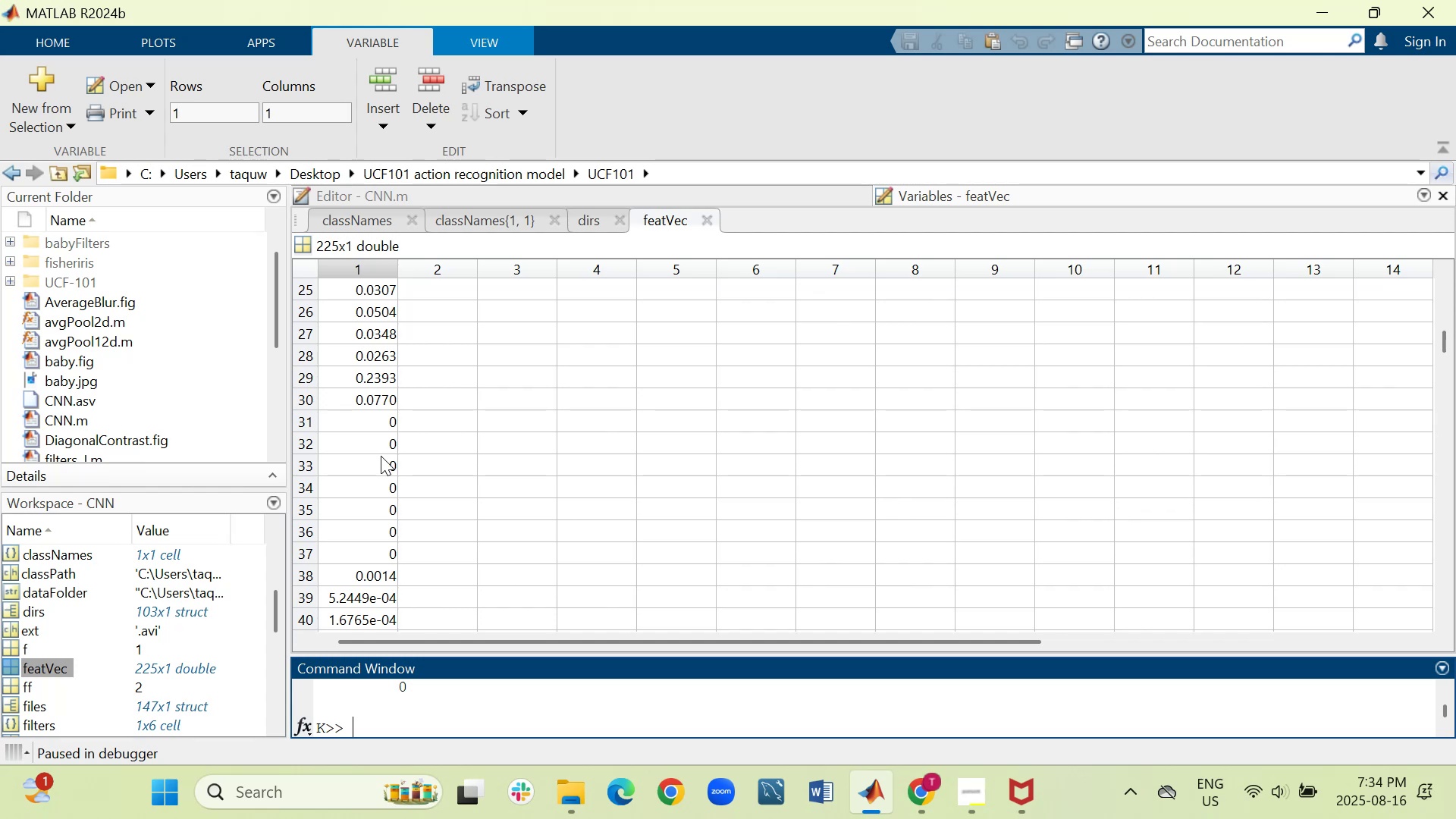 
scroll: coordinate [399, 472], scroll_direction: down, amount: 1.0
 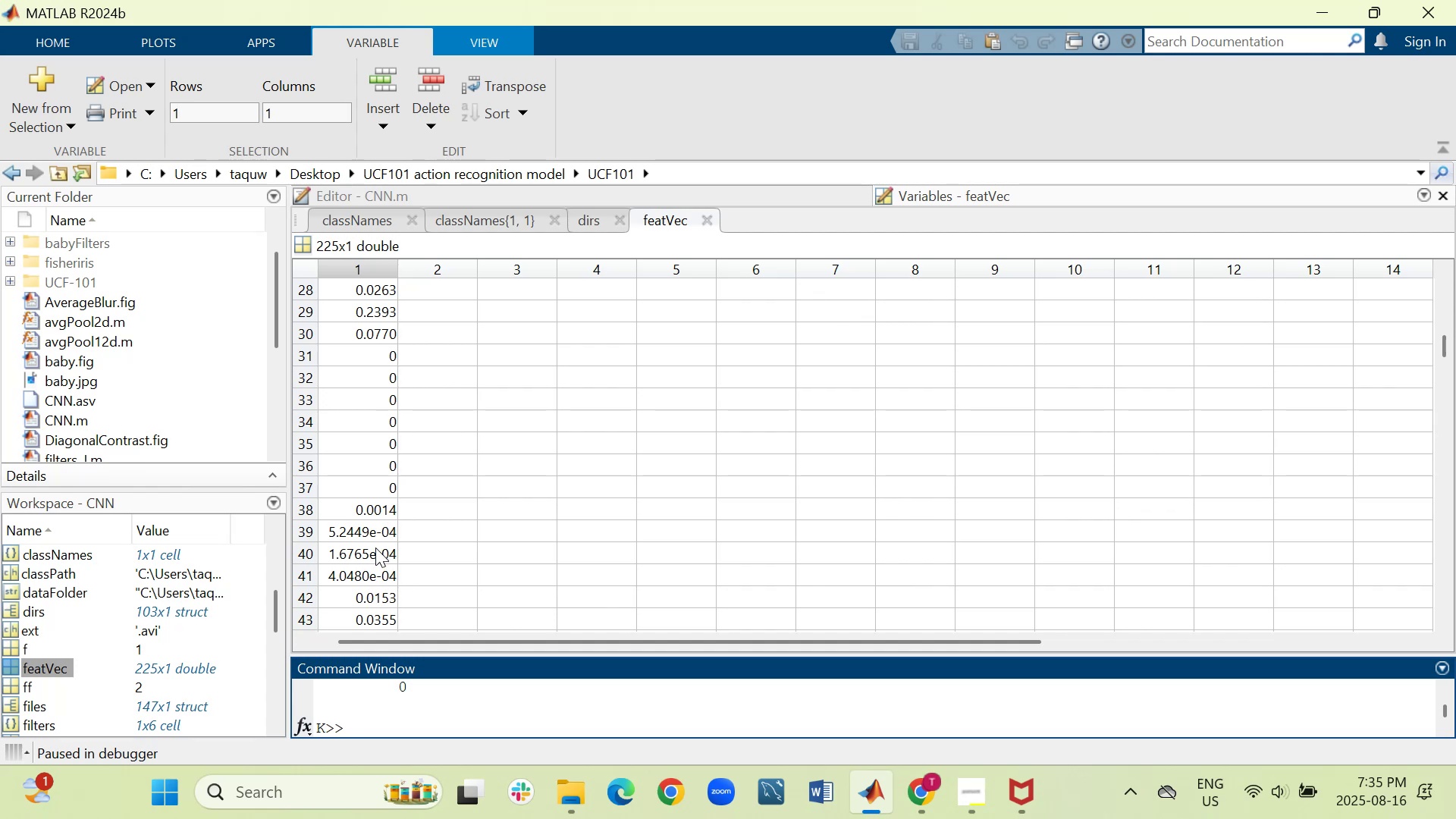 
wait(11.61)
 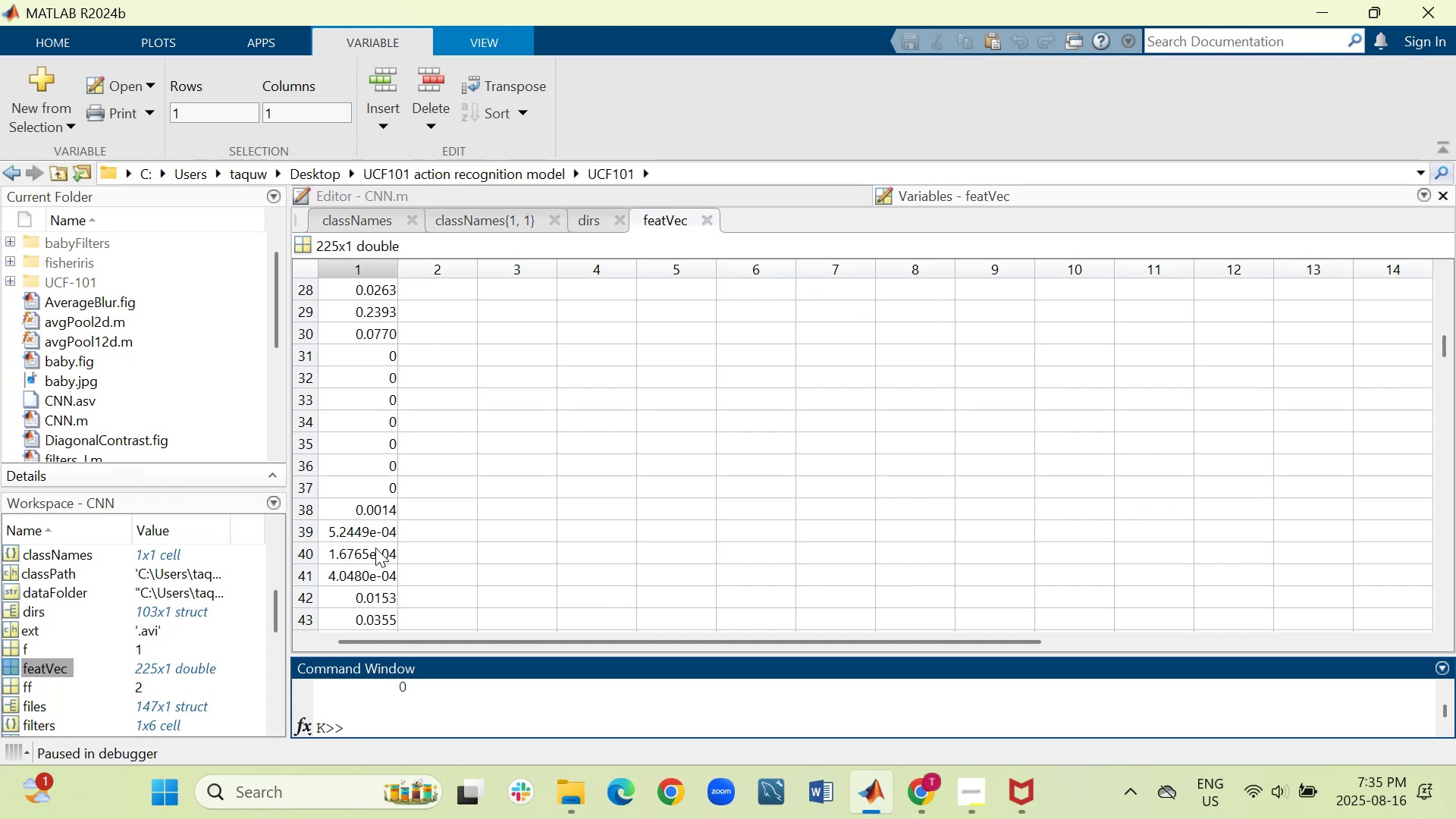 
scroll: coordinate [385, 500], scroll_direction: down, amount: 1.0
 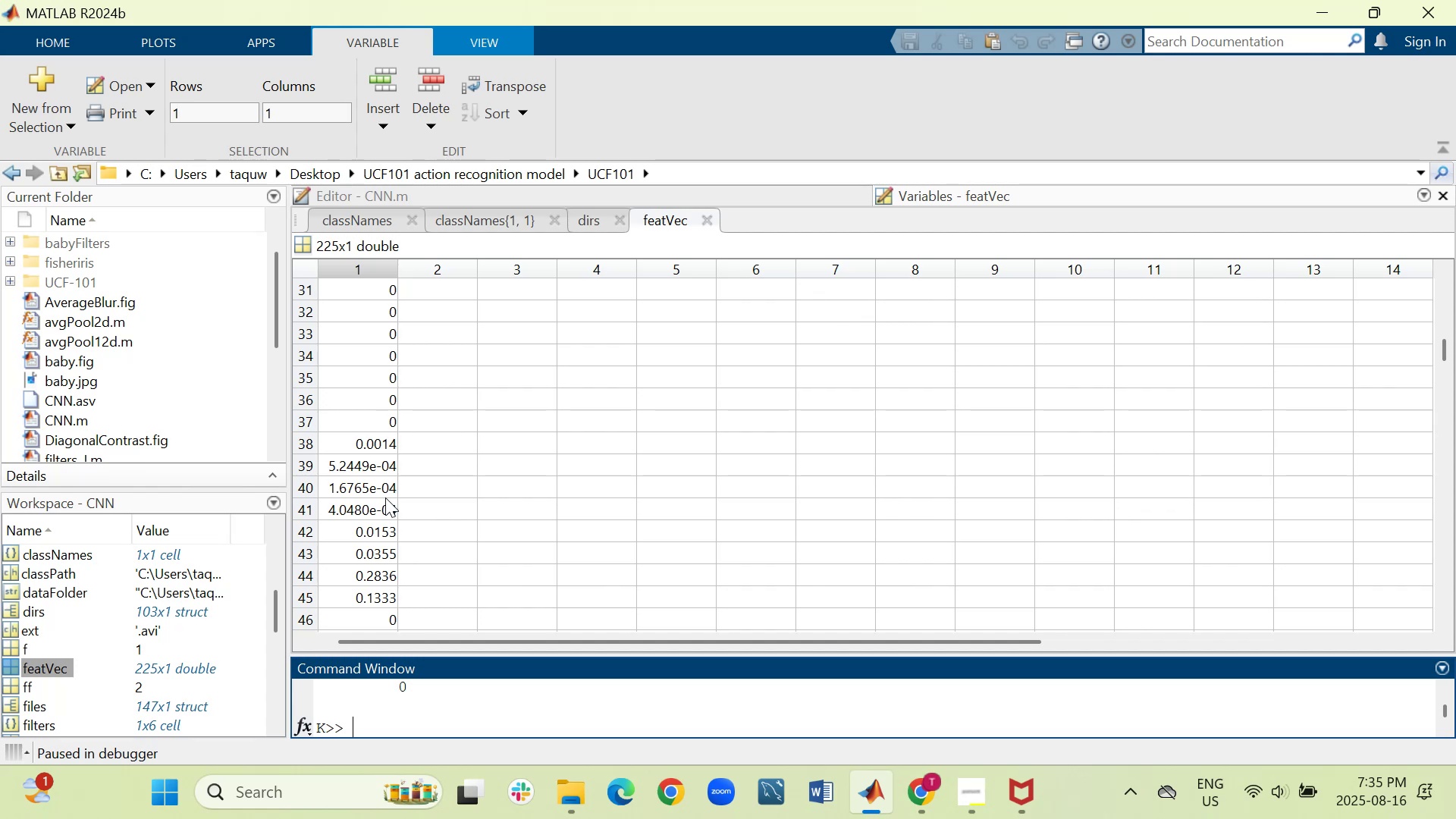 
wait(5.17)
 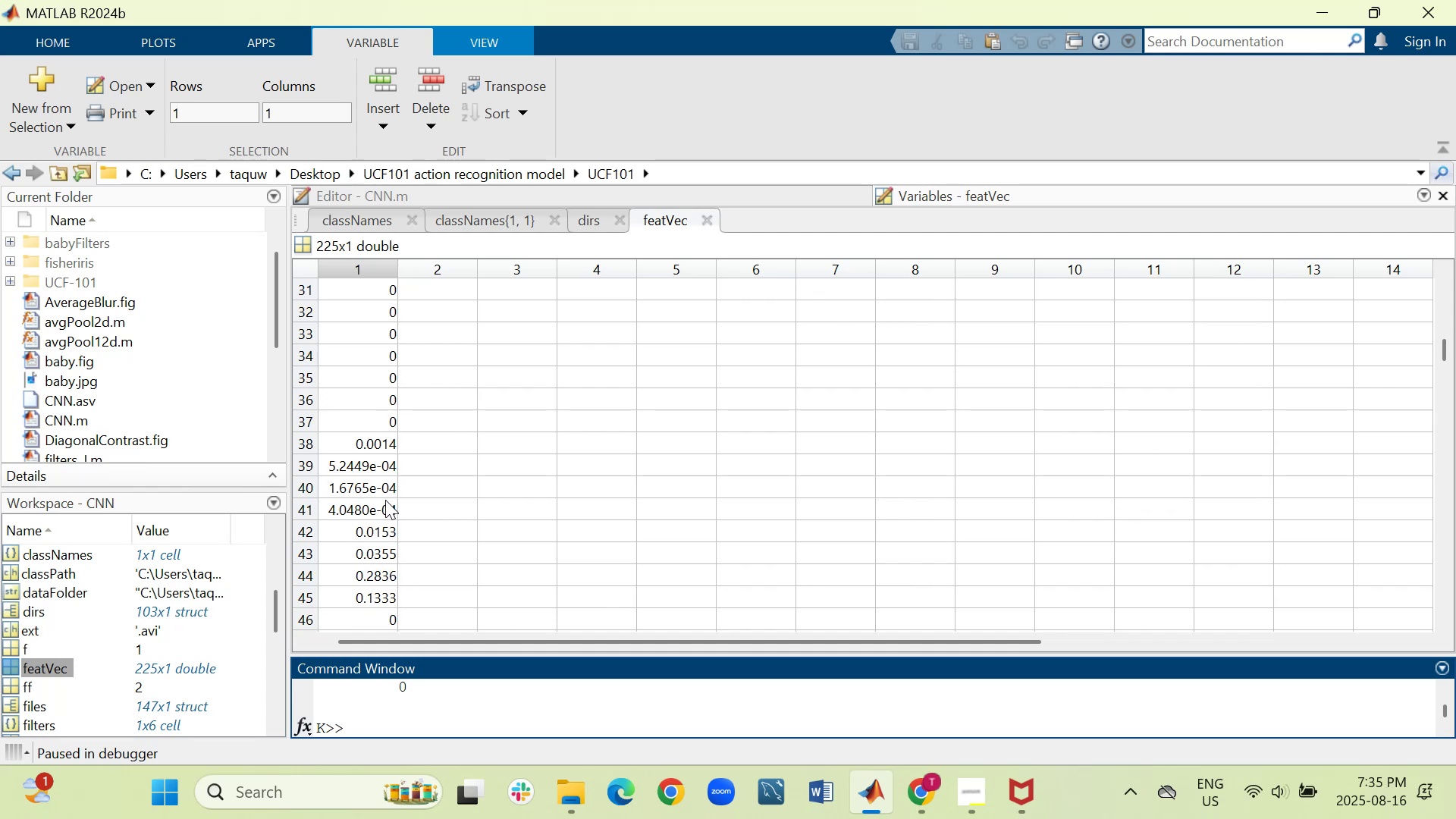 
scroll: coordinate [385, 497], scroll_direction: down, amount: 2.0
 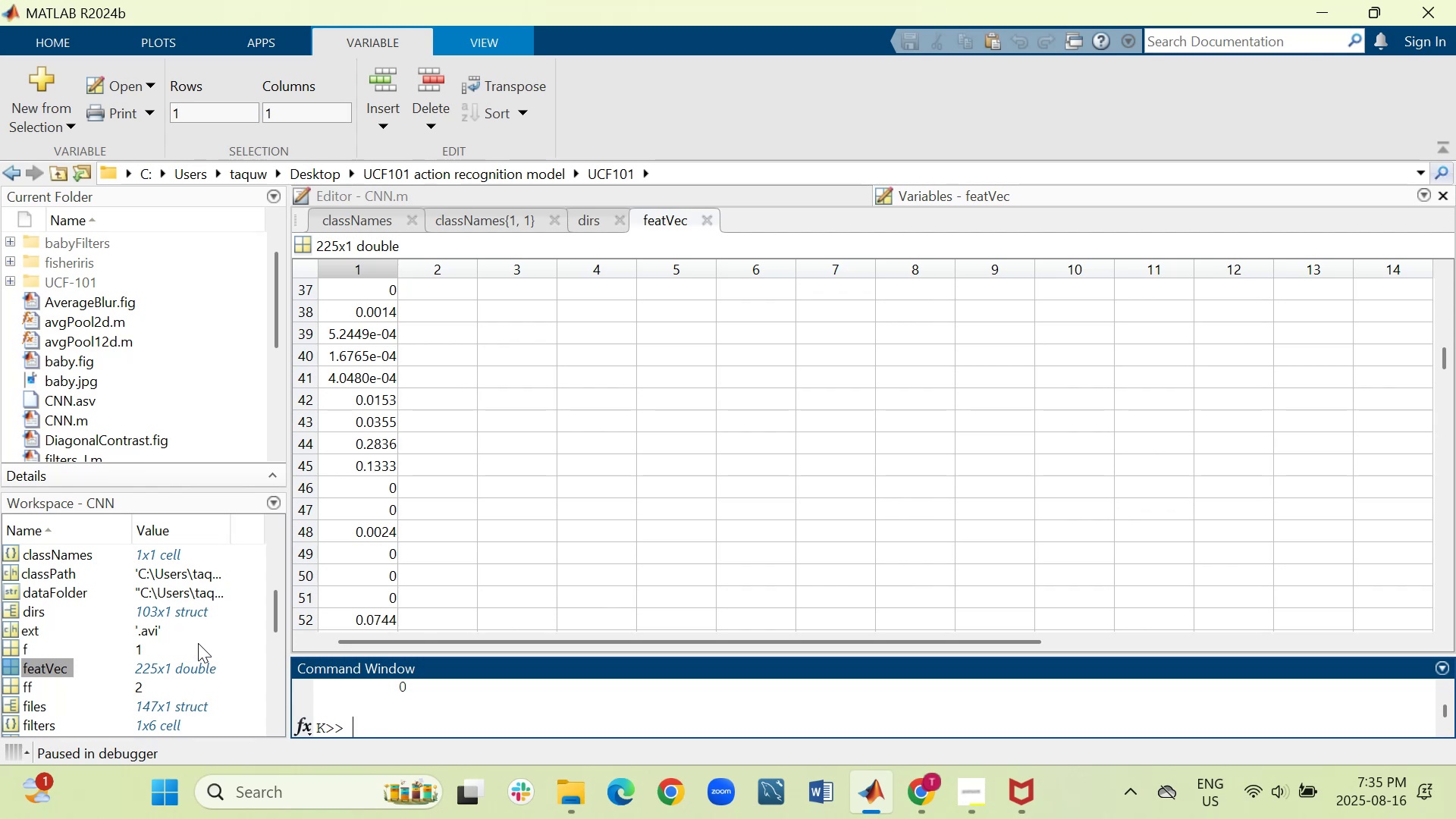 
wait(13.81)
 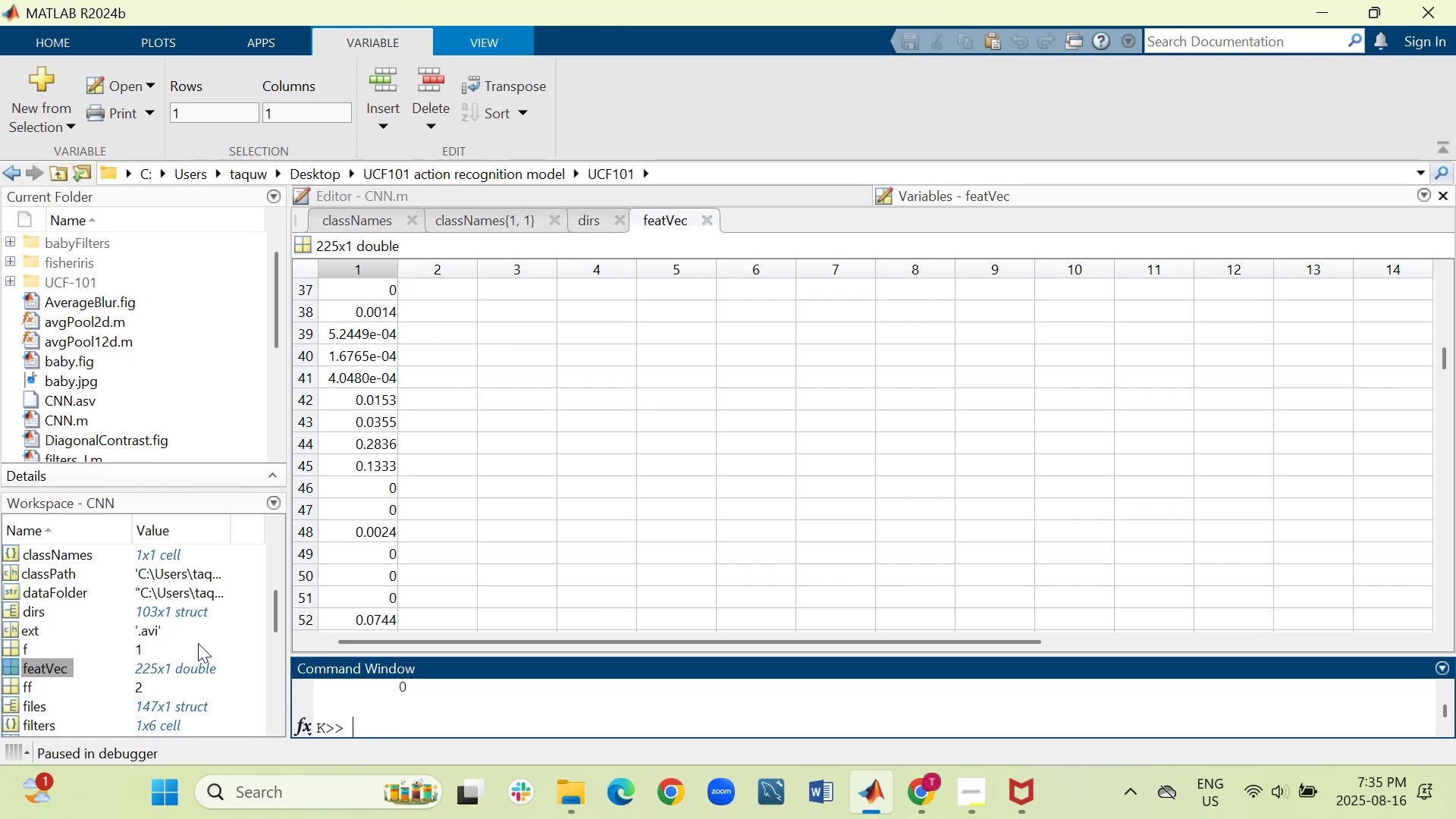 
type(featVec()
 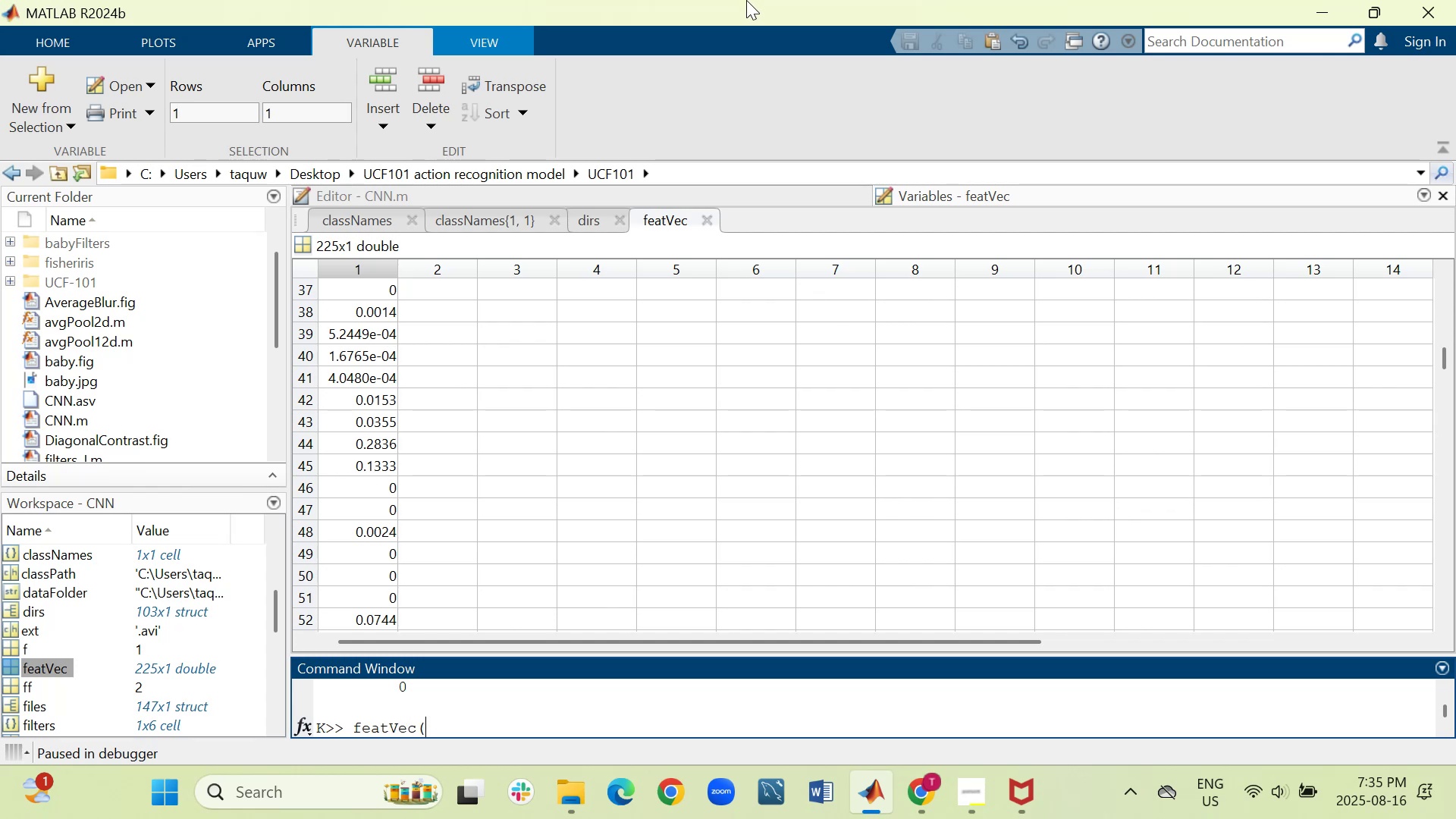 
type(48,1))
 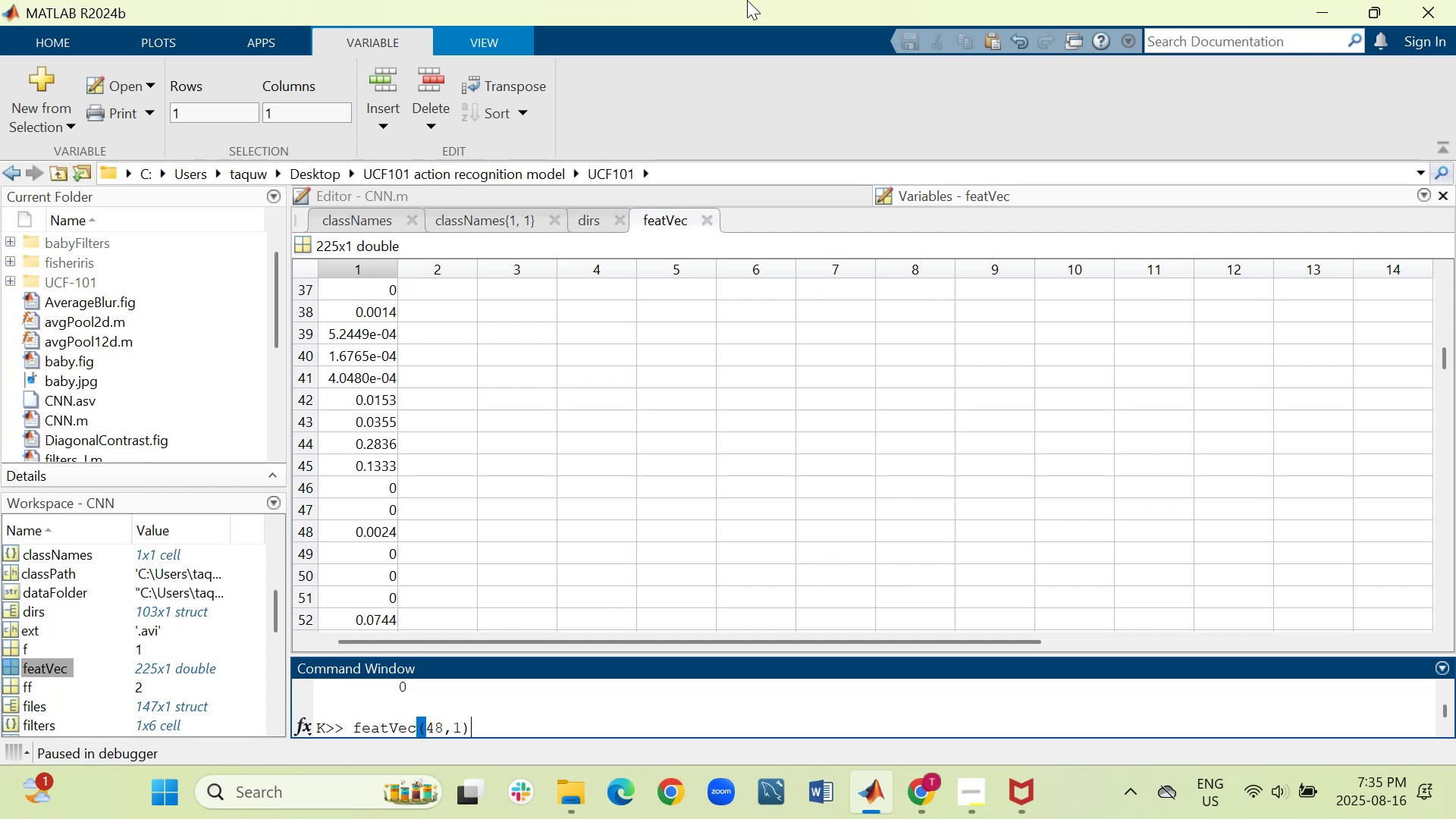 
key(Enter)
 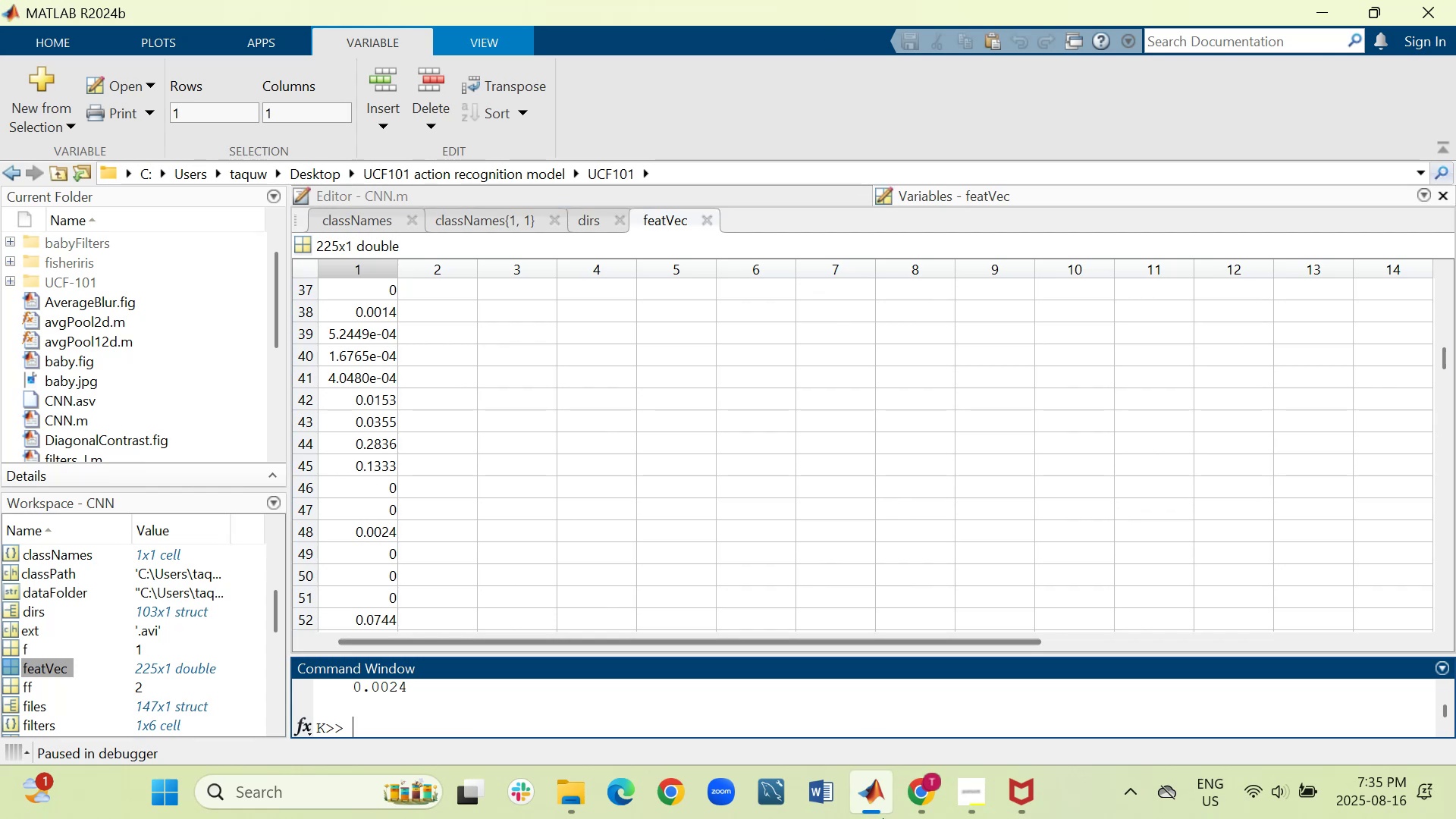 
scroll: coordinate [700, 468], scroll_direction: down, amount: 6.0
 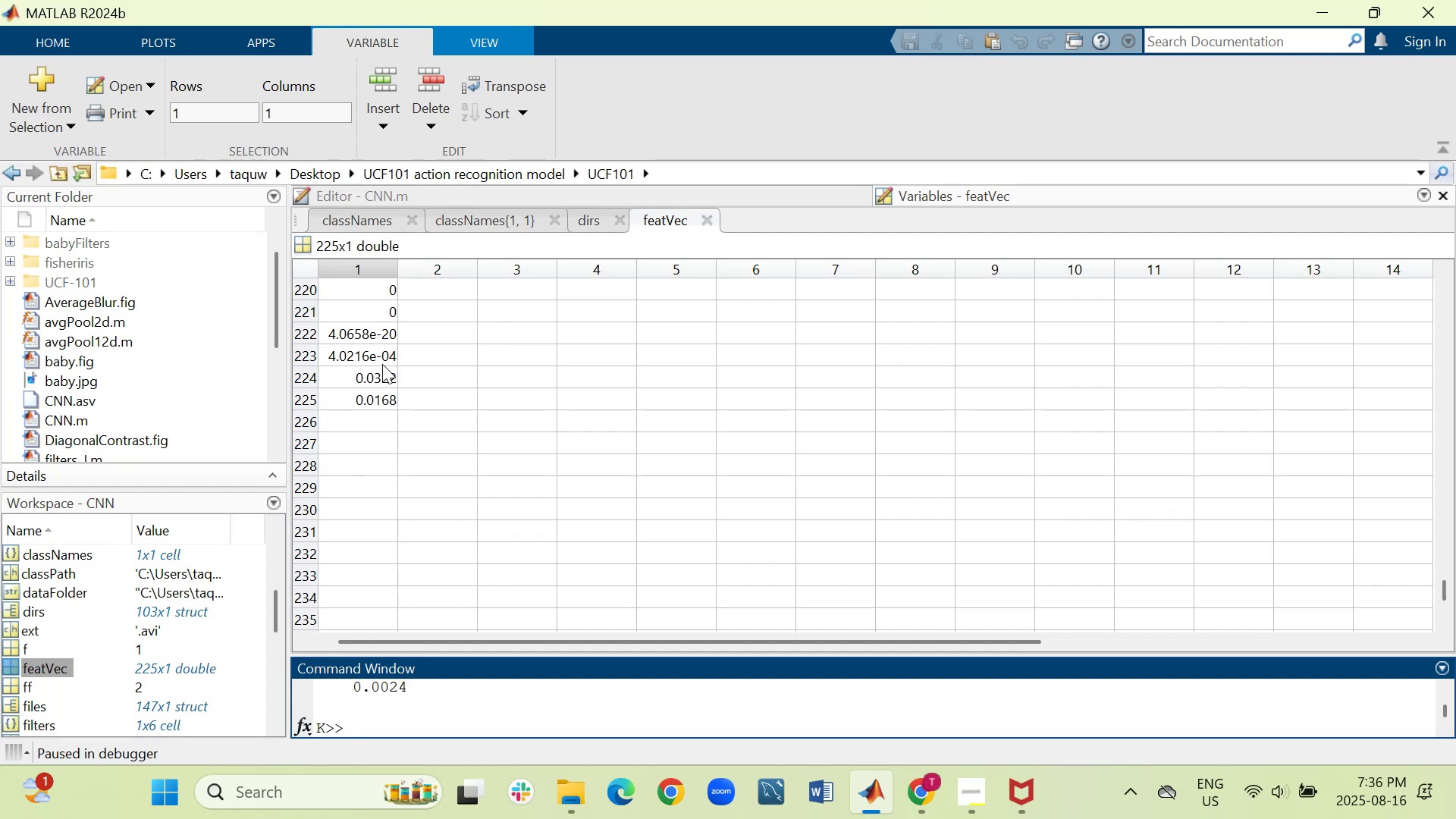 
wait(16.73)
 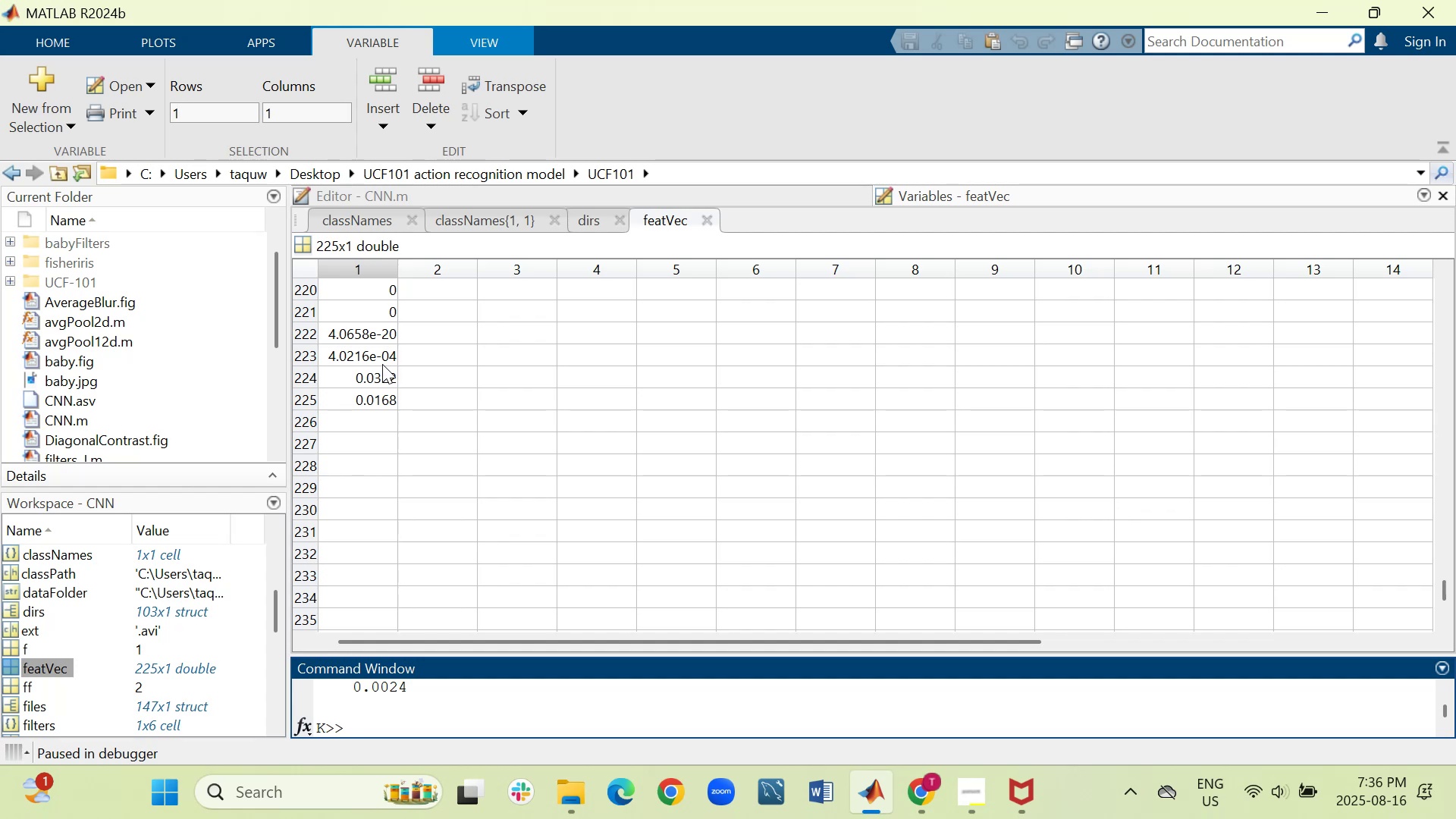 
scroll: coordinate [418, 371], scroll_direction: up, amount: 4.0
 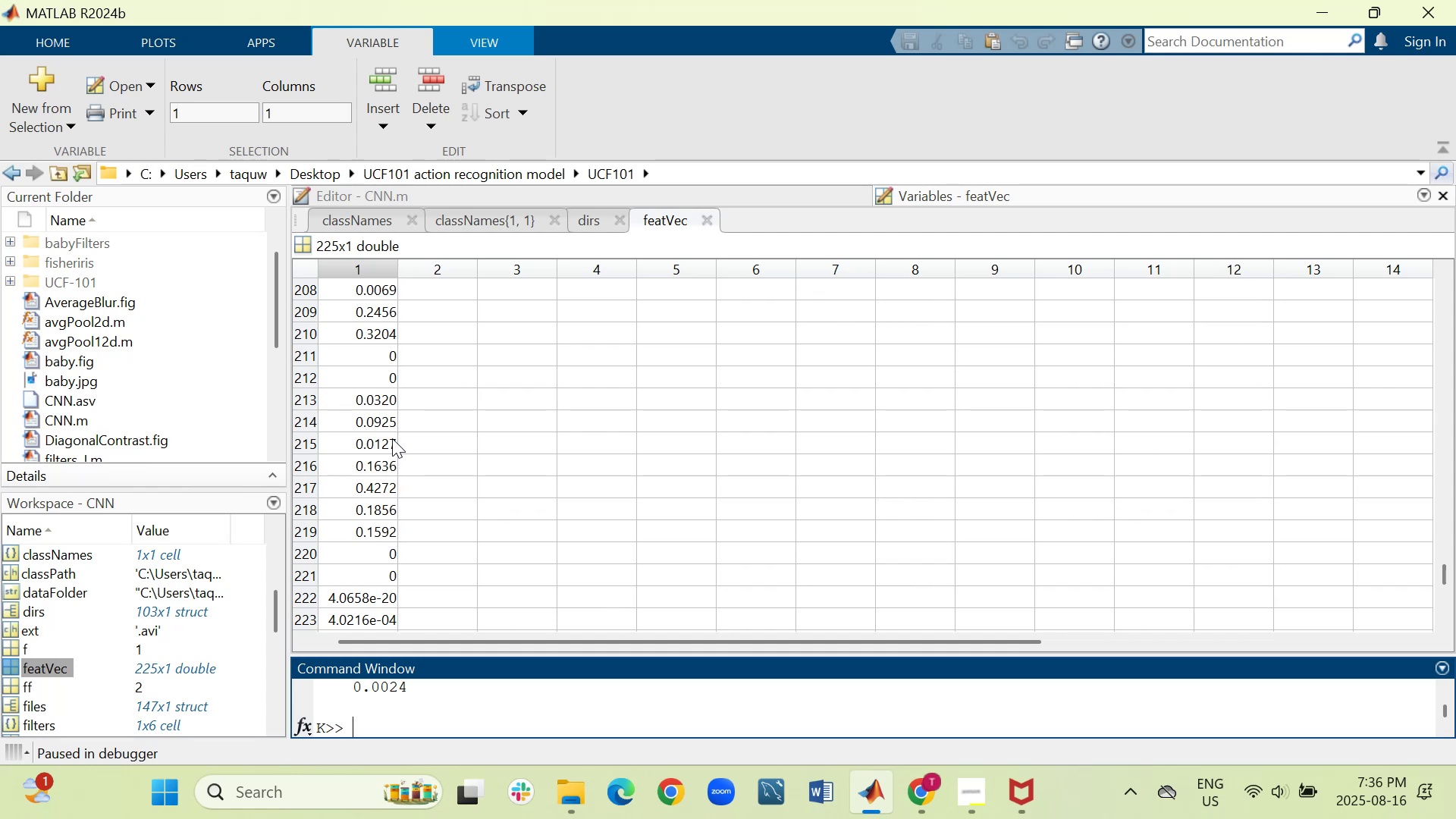 
wait(18.66)
 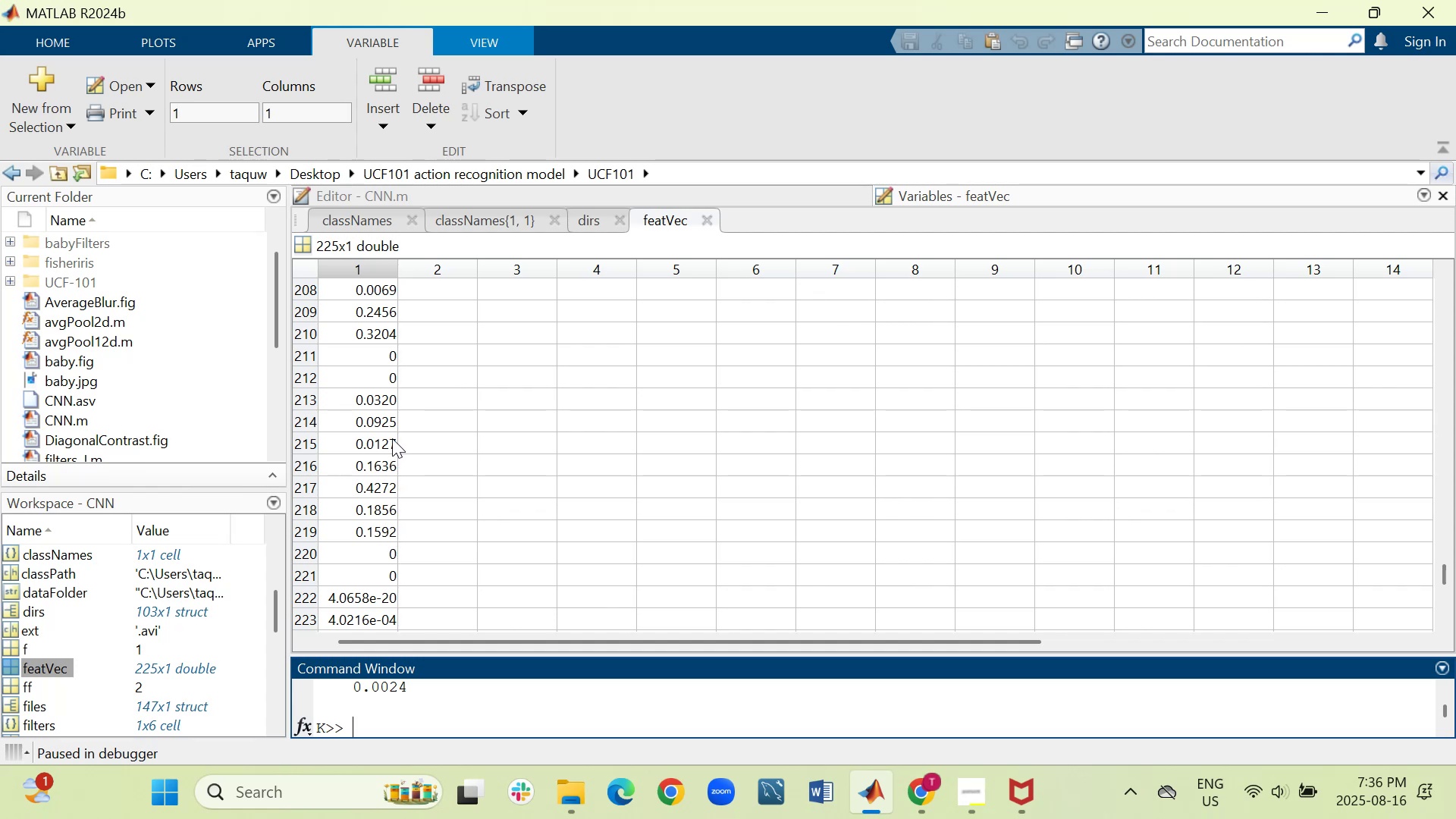 
double_click([12, 692])
 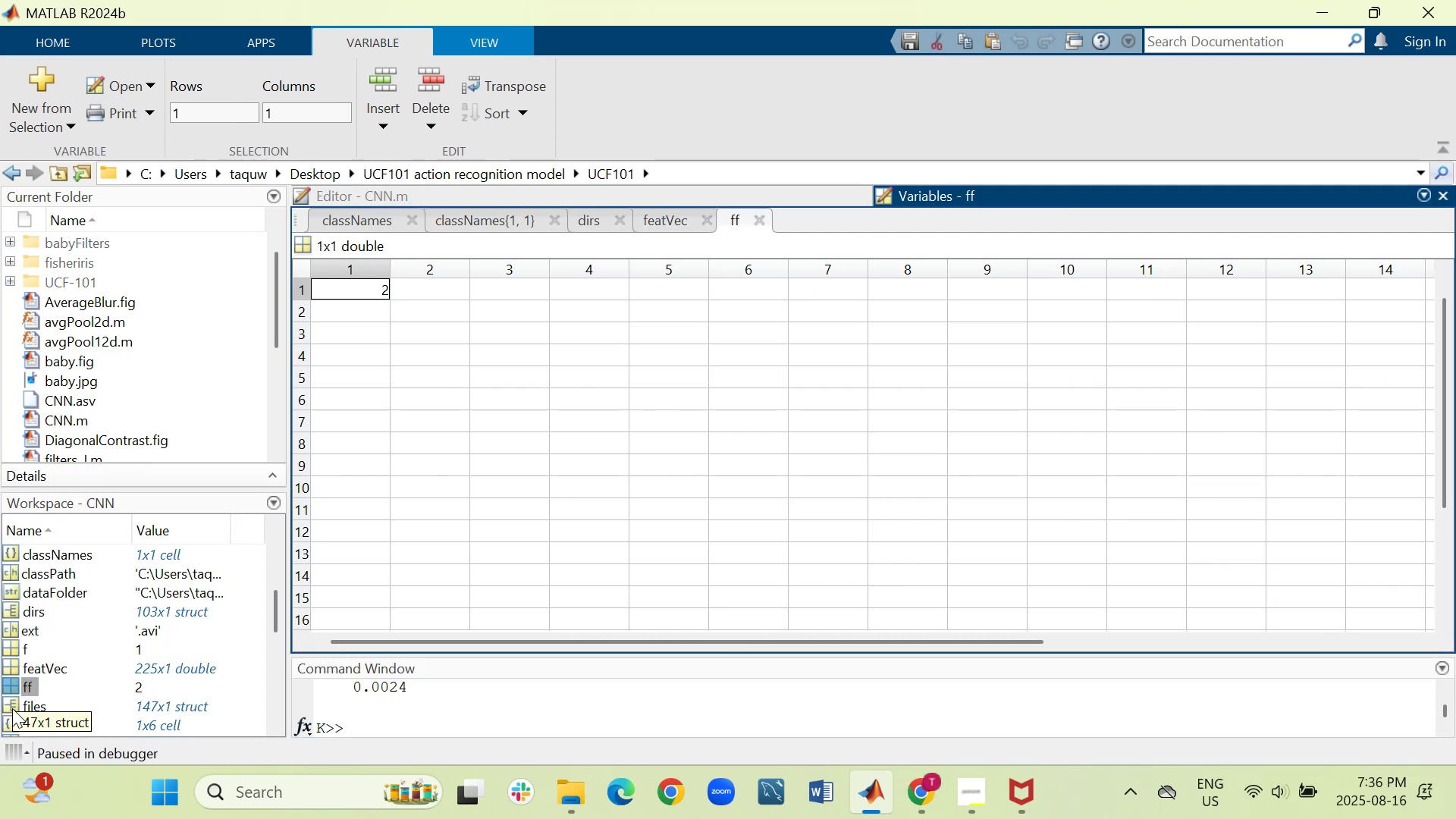 
double_click([11, 708])
 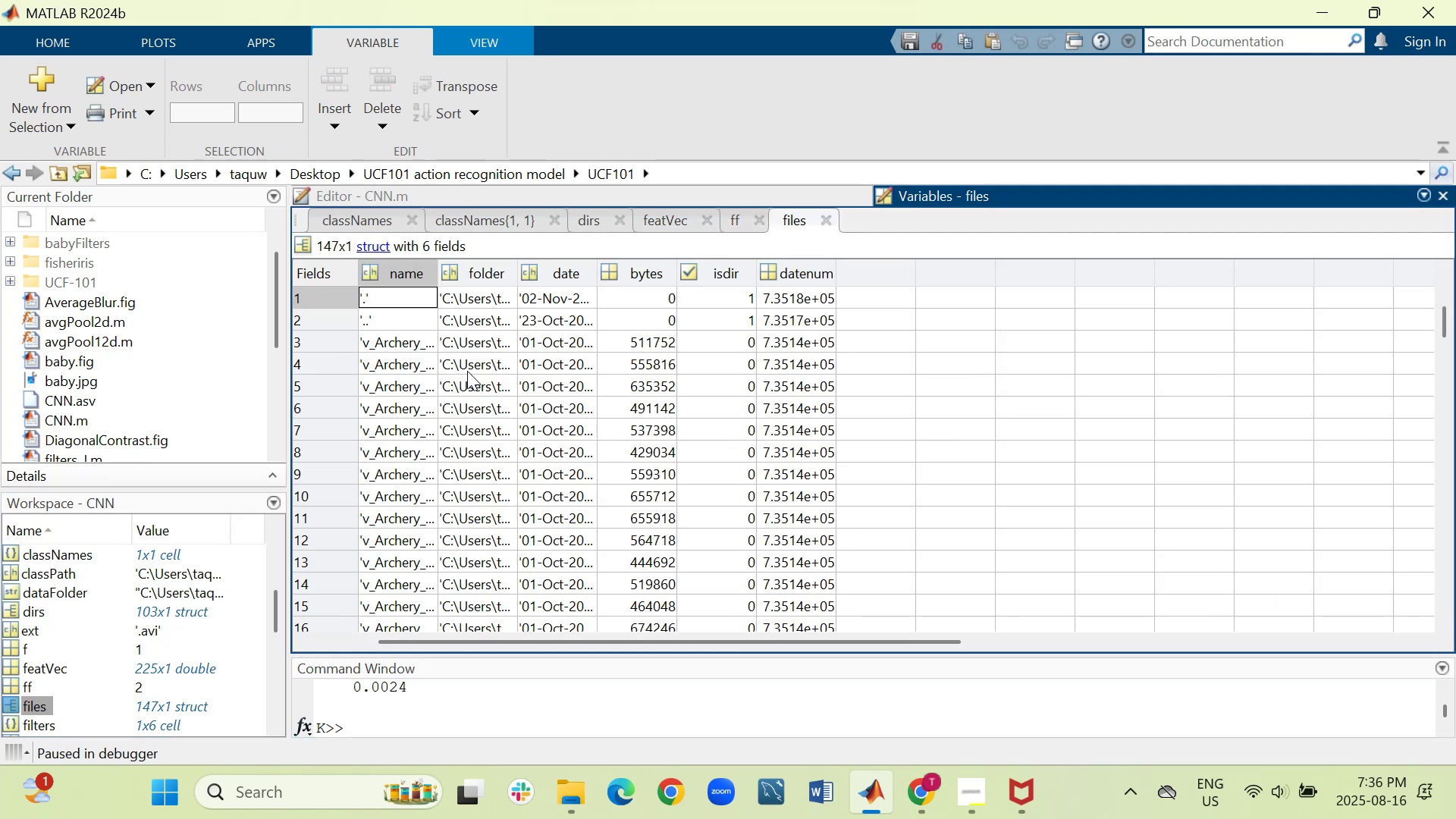 
wait(6.34)
 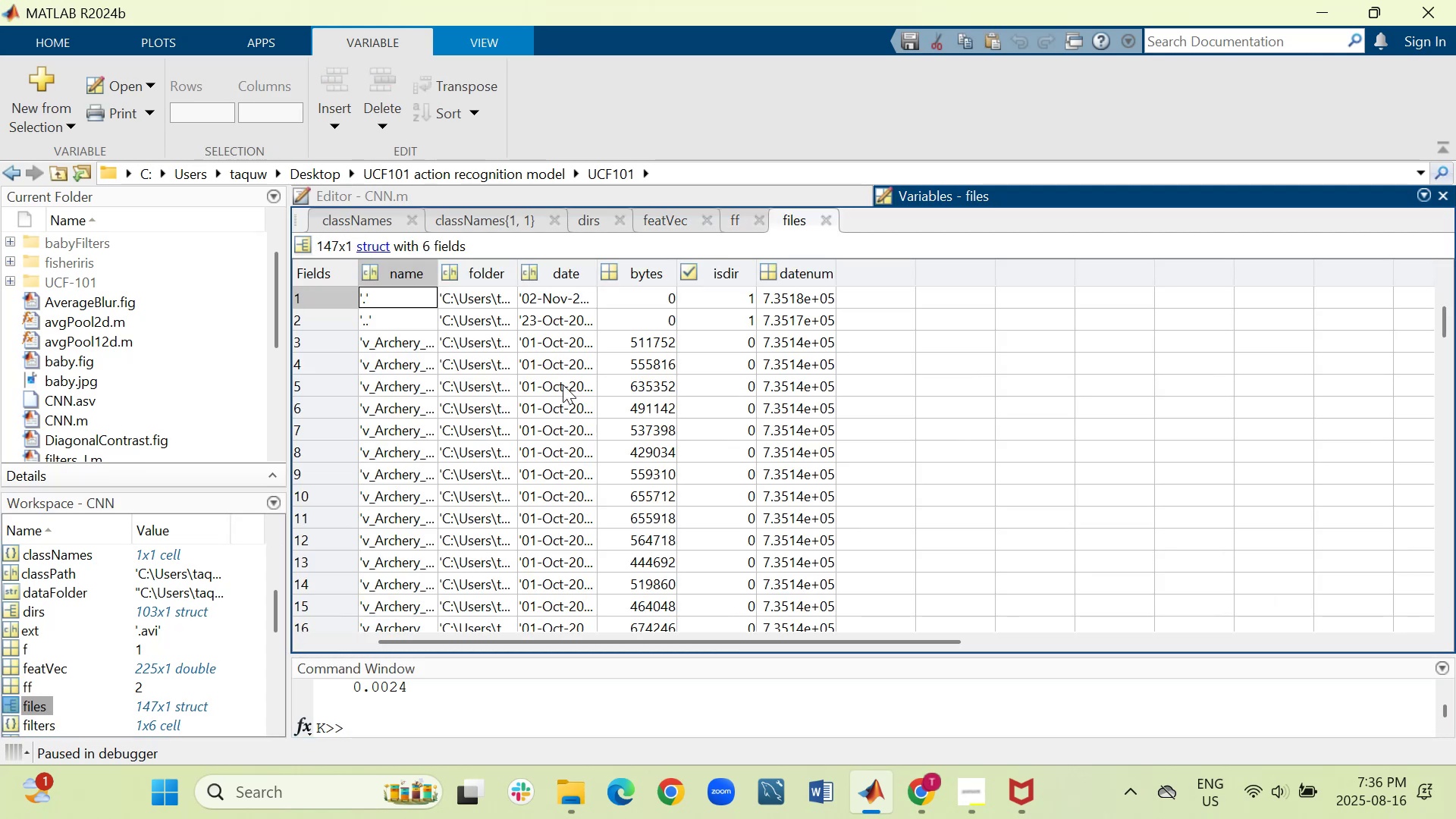 
scroll: coordinate [458, 474], scroll_direction: down, amount: 9.0
 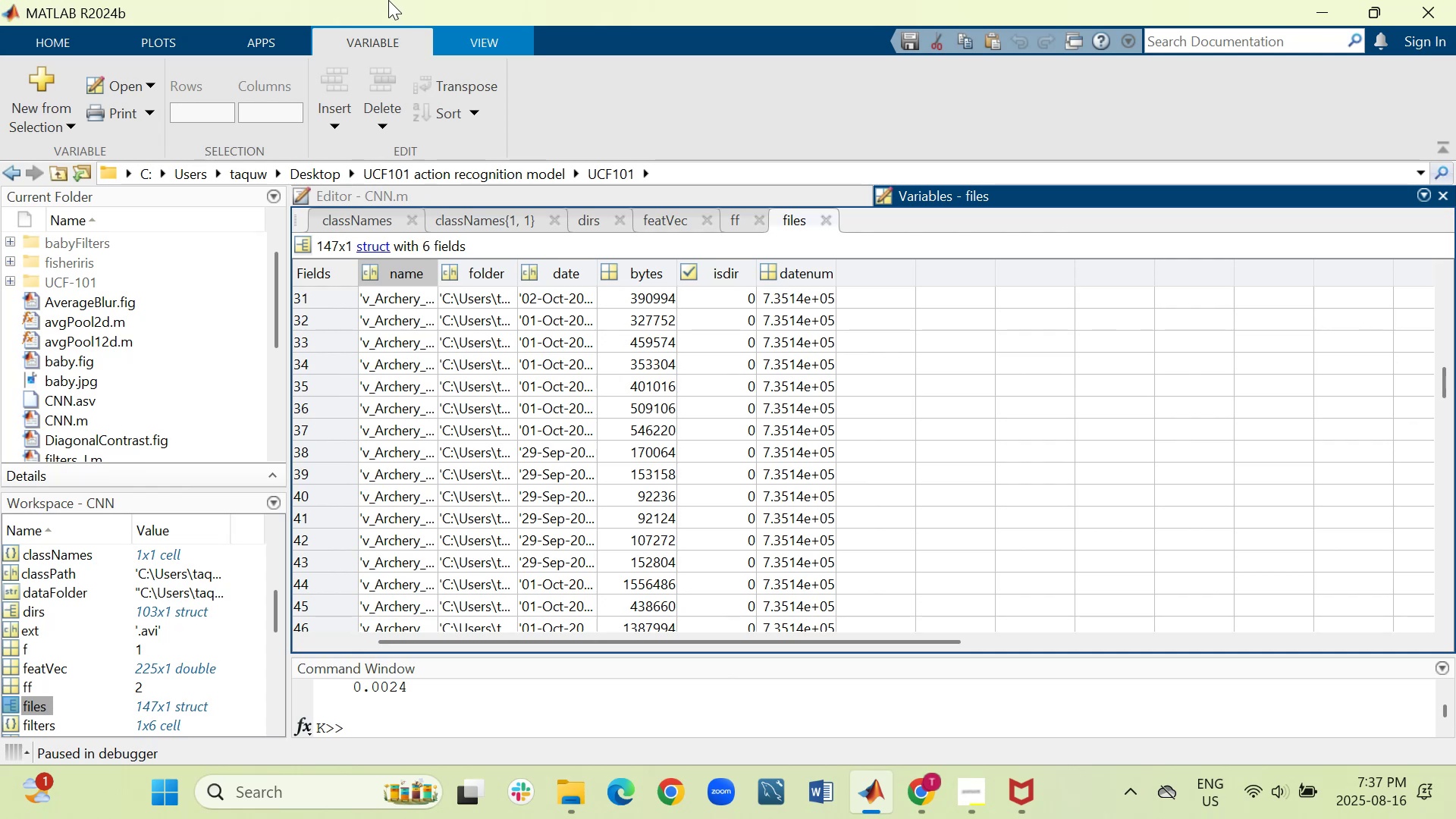 
wait(18.39)
 